 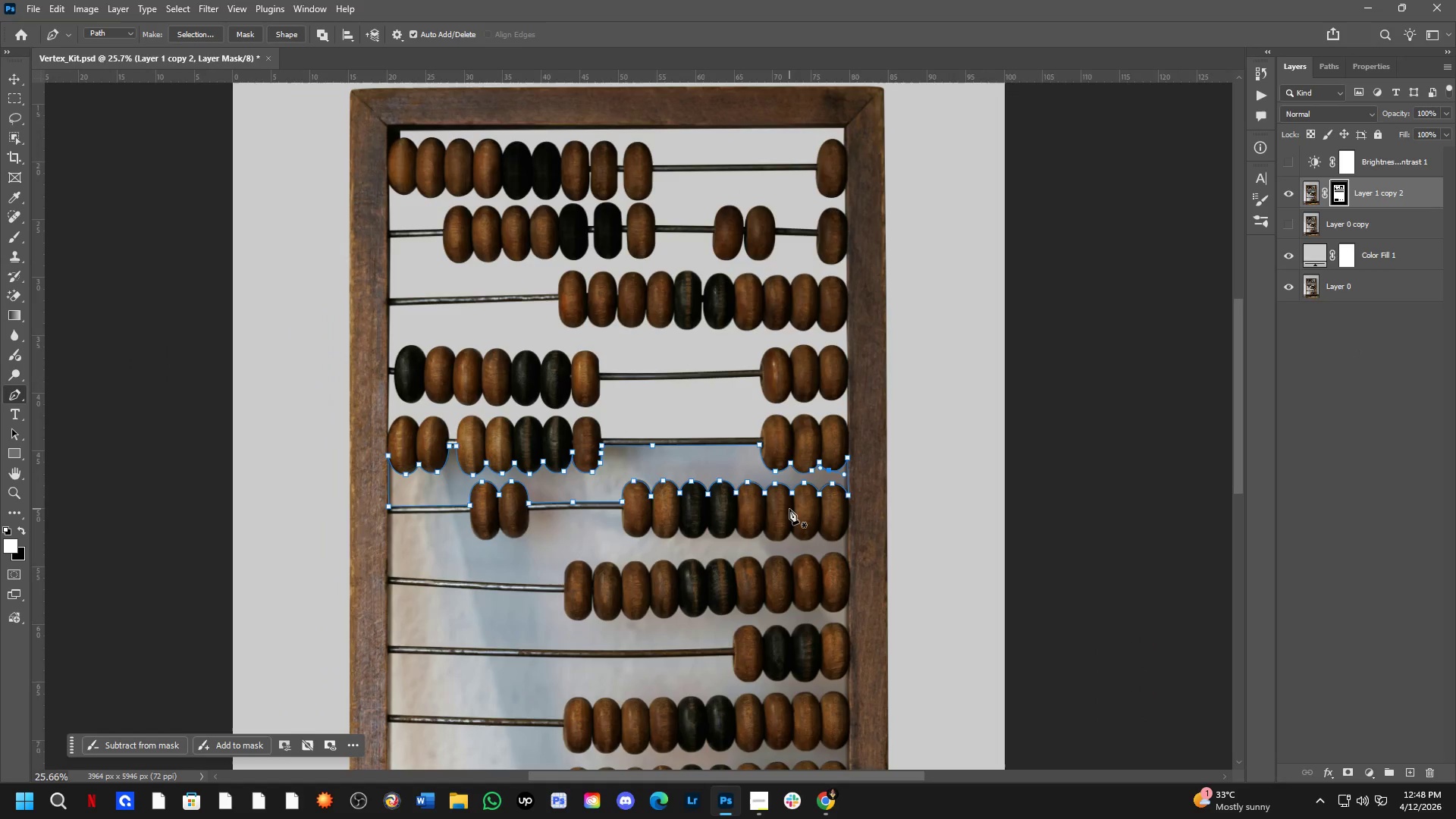 
left_click_drag(start_coordinate=[780, 519], to_coordinate=[802, 501])
 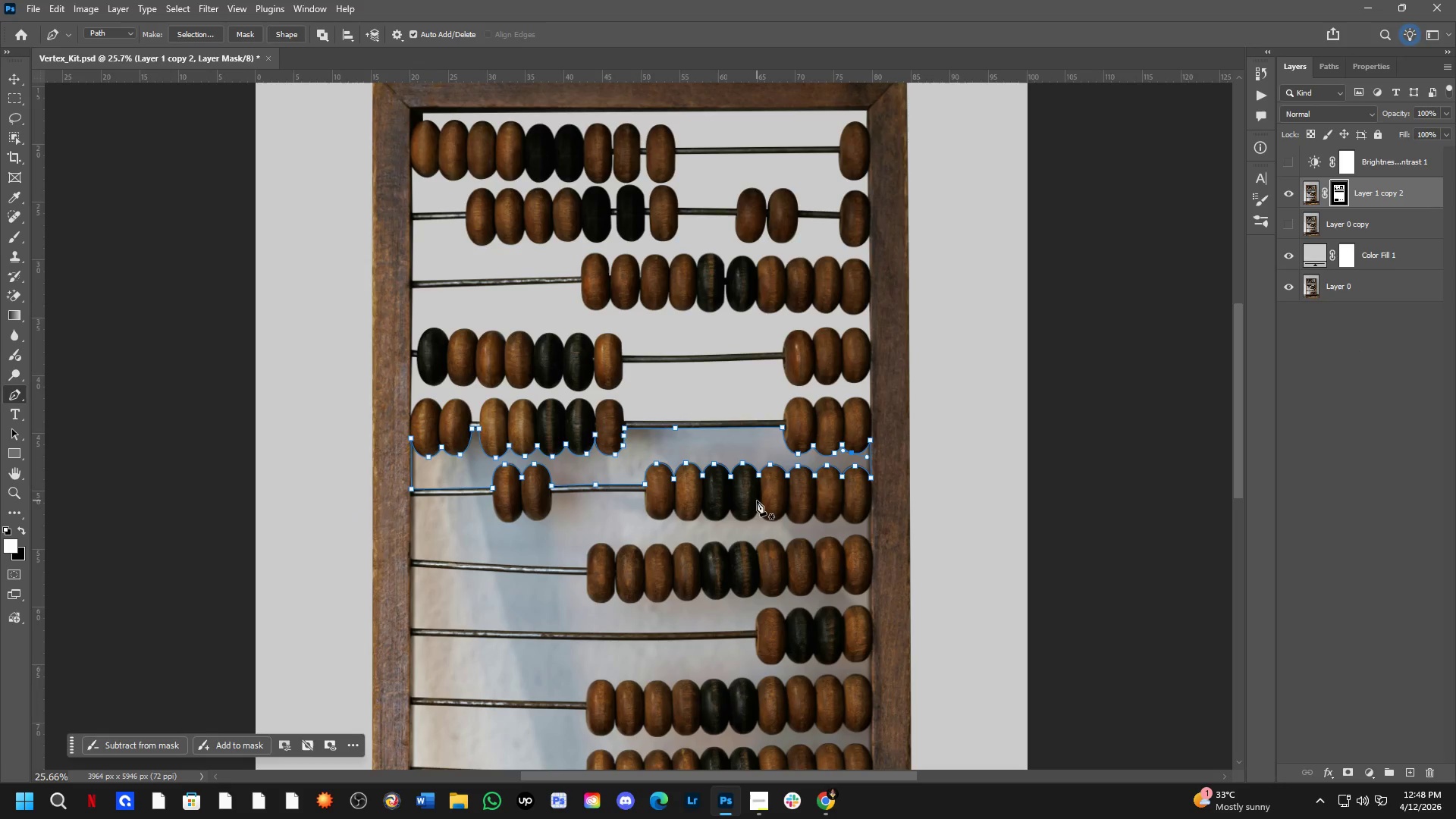 
scroll: coordinate [789, 509], scroll_direction: down, amount: 4.0
 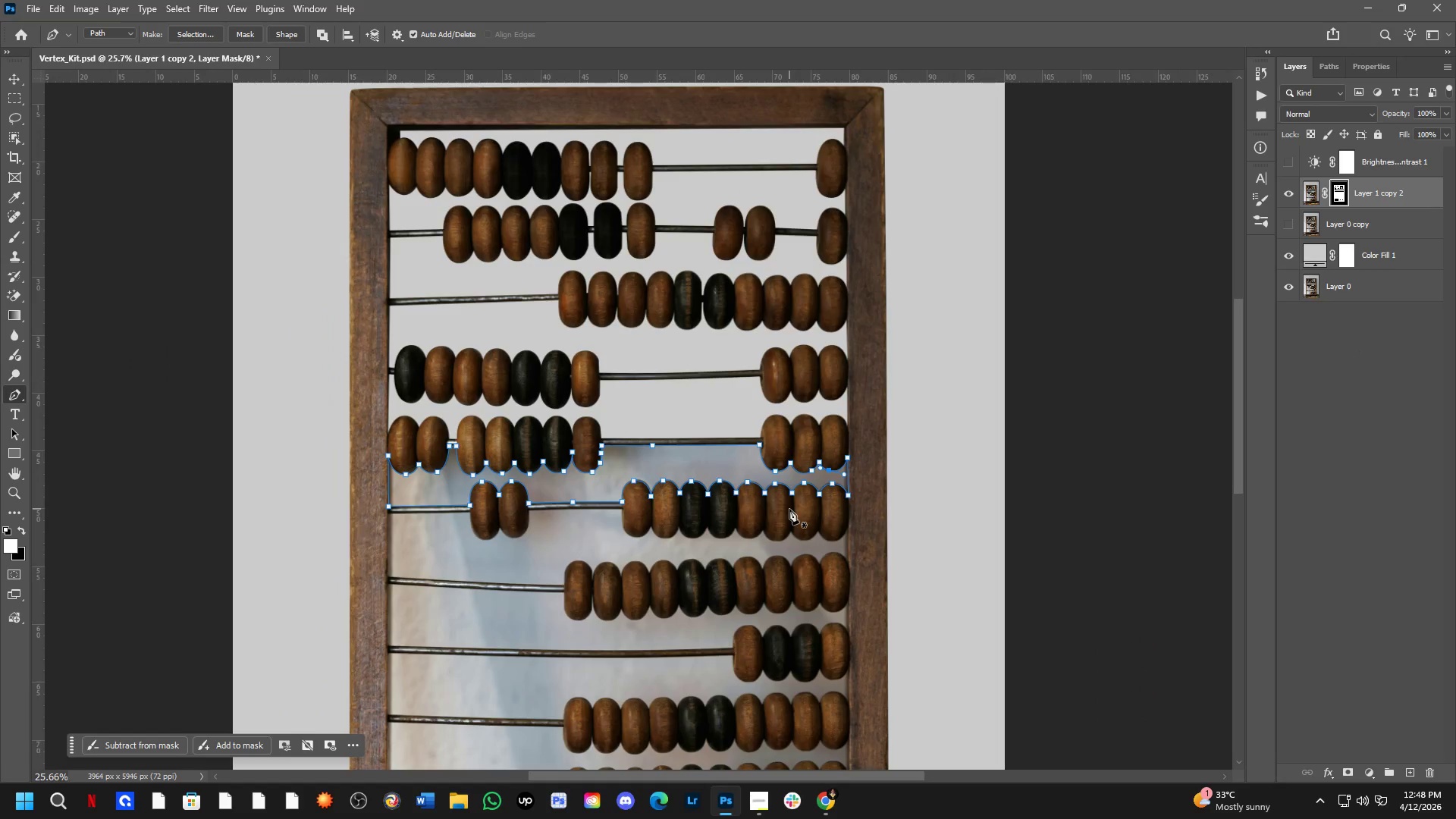 
key(Control+NumpadEnter)
 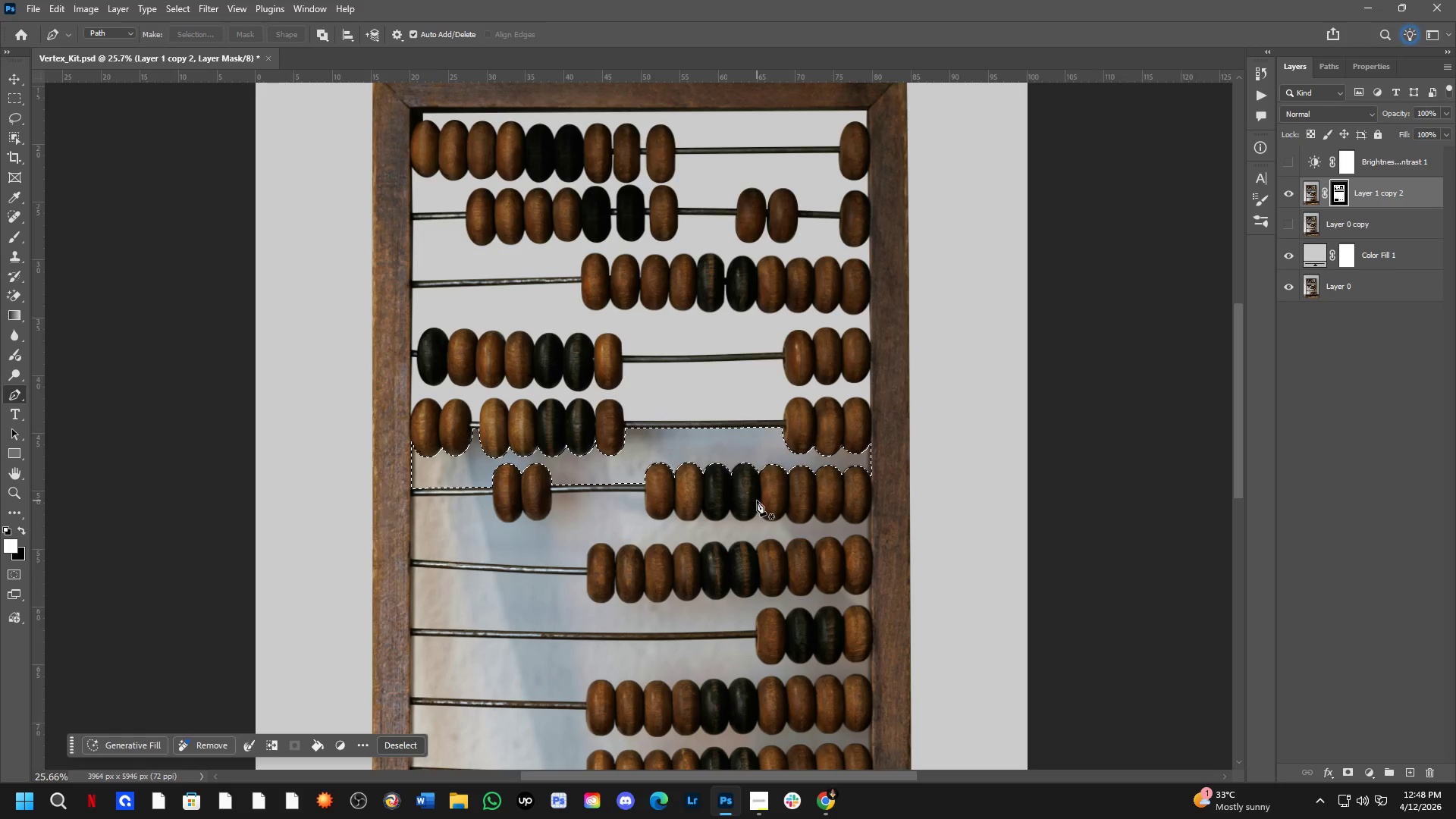 
key(Control+X)
 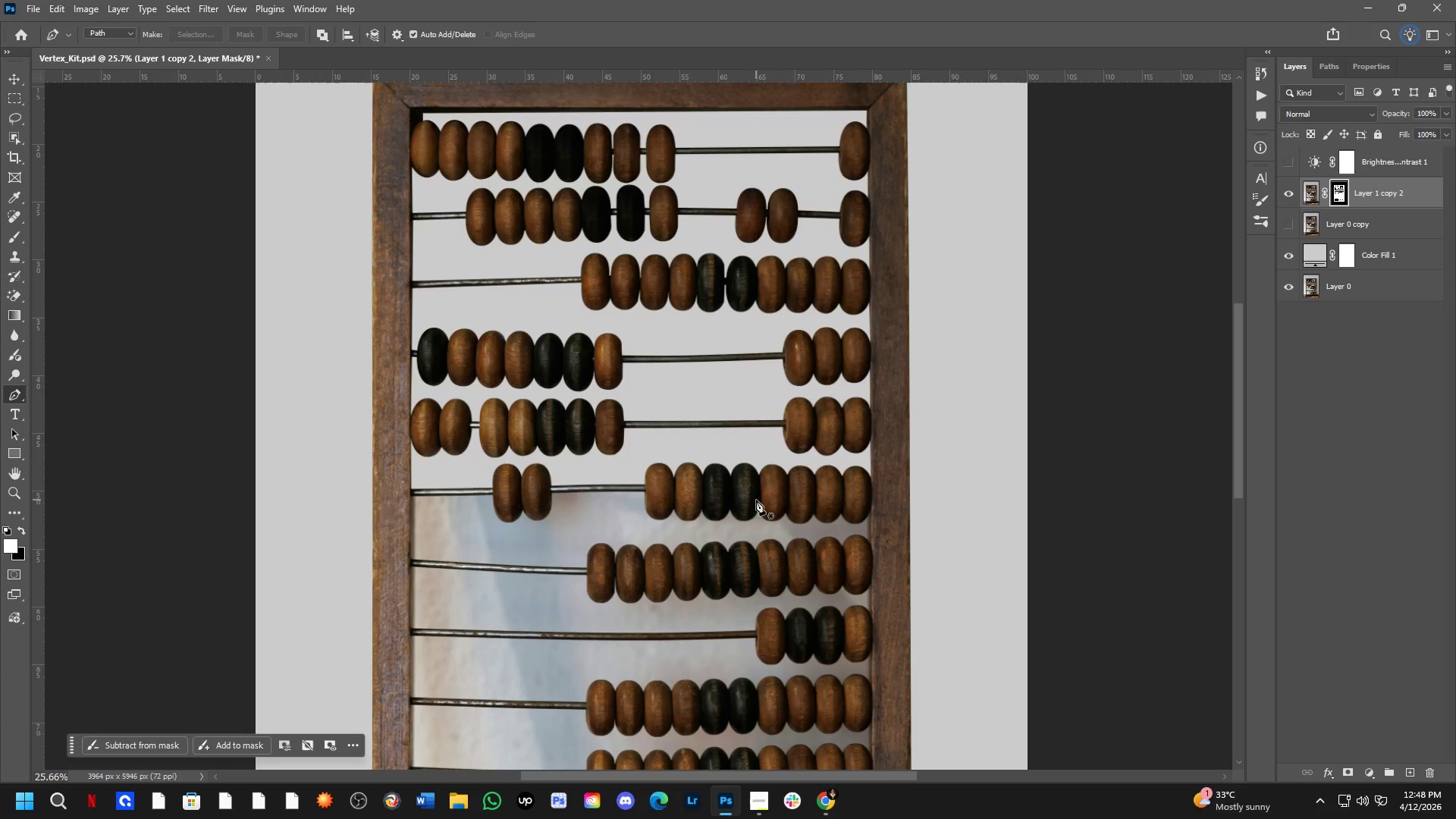 
hold_key(key=ShiftLeft, duration=0.64)
 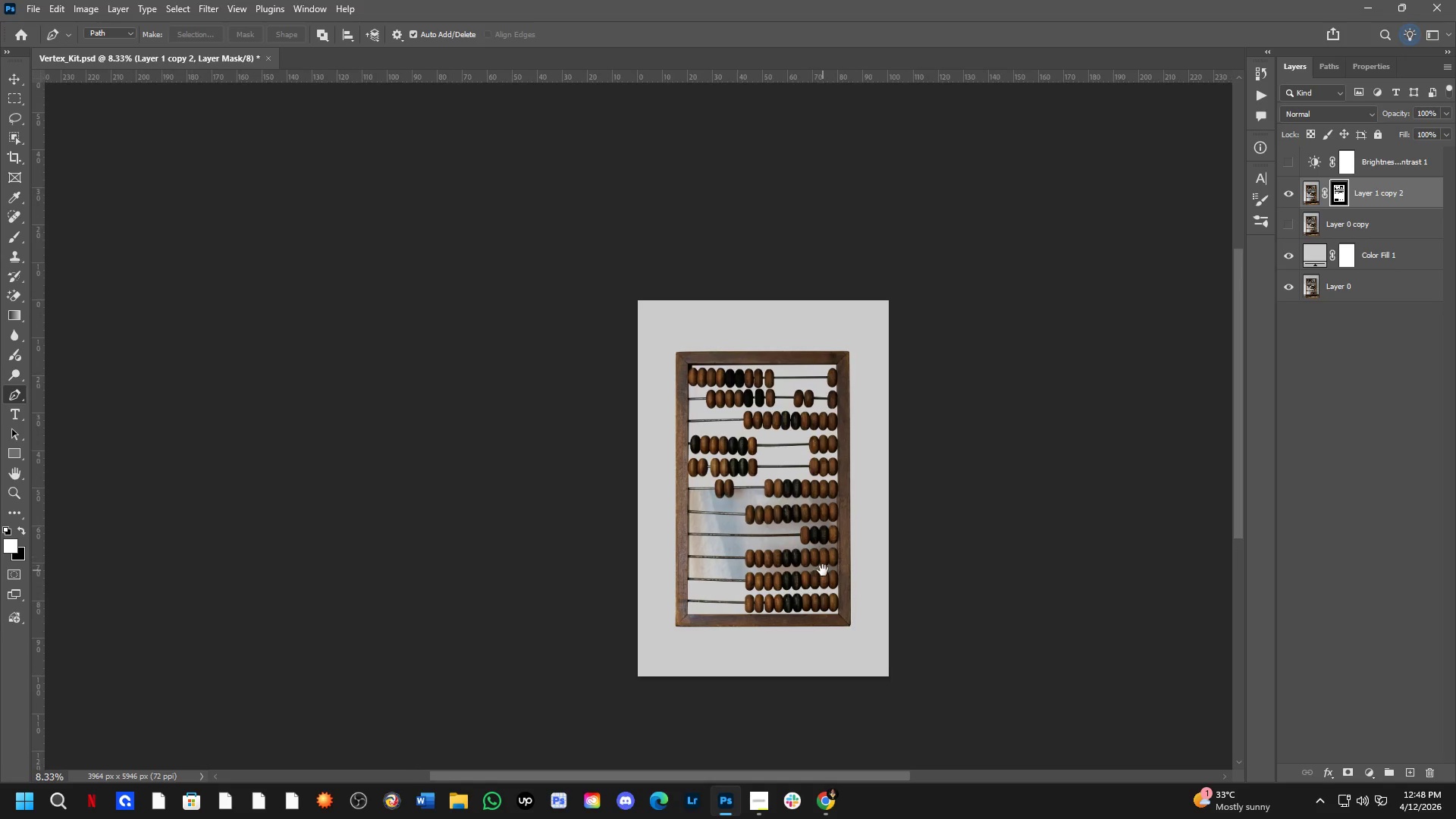 
hold_key(key=Space, duration=0.91)
 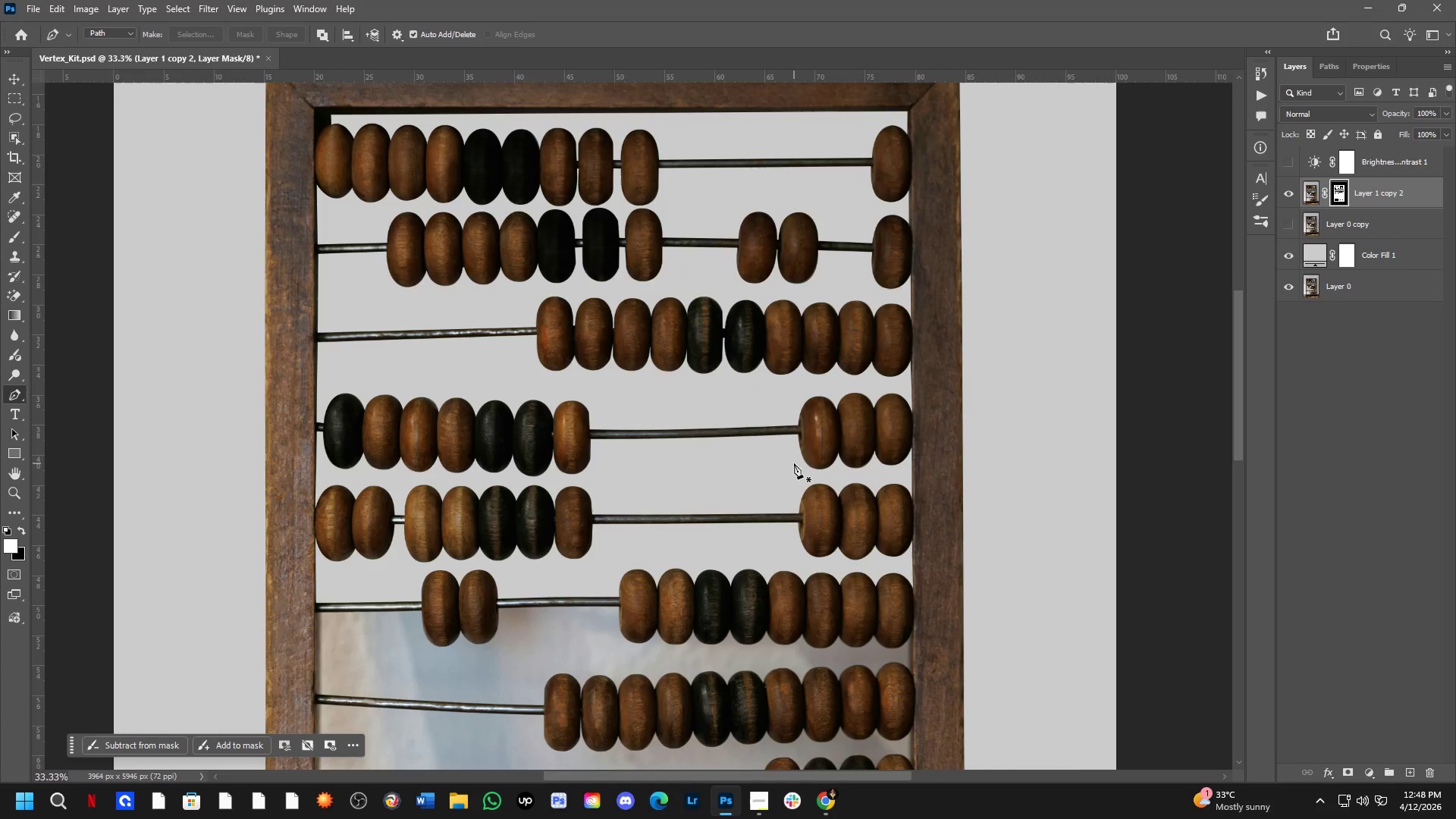 
left_click_drag(start_coordinate=[834, 548], to_coordinate=[813, 581])
 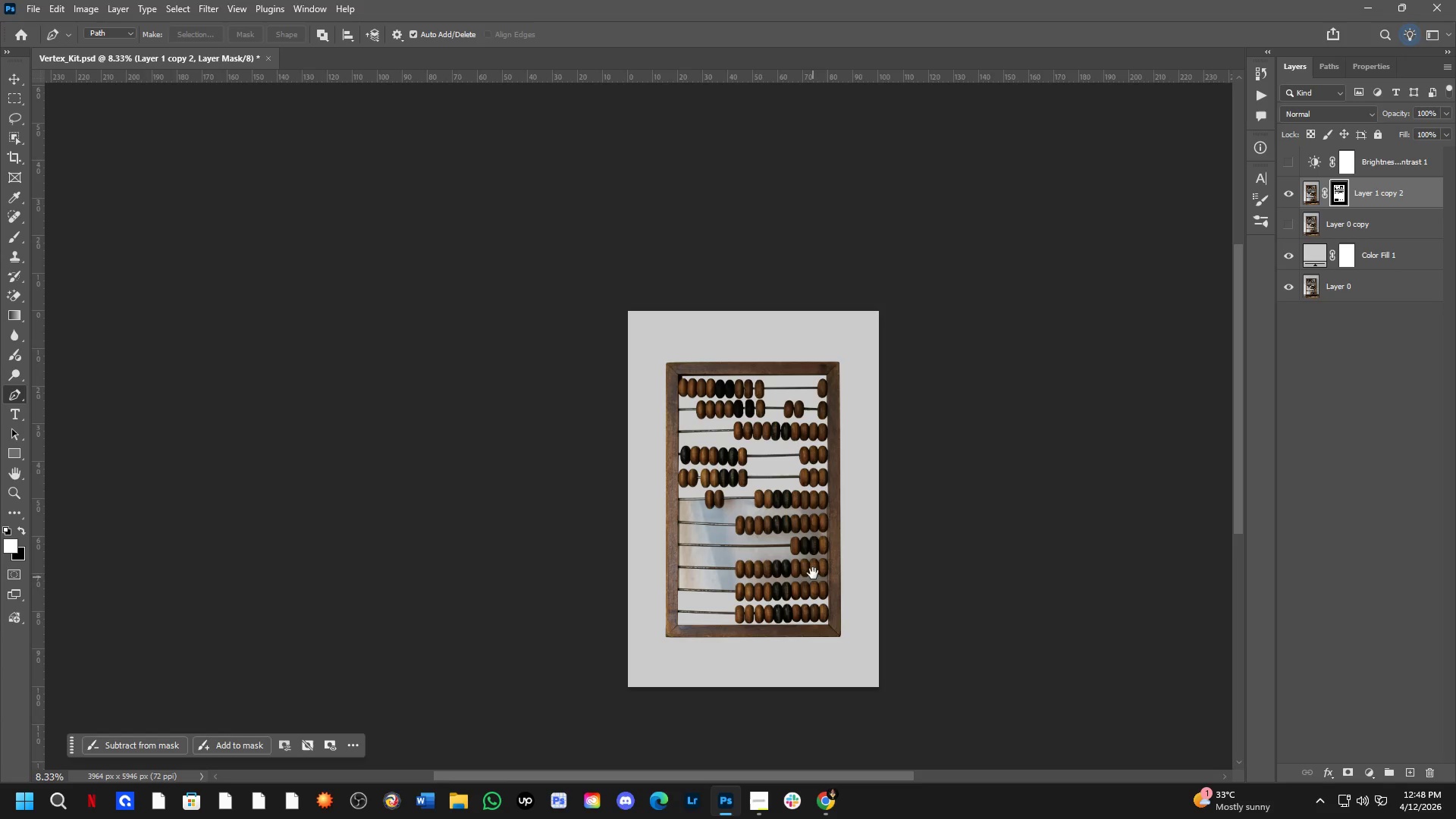 
scroll: coordinate [836, 448], scroll_direction: down, amount: 3.0
 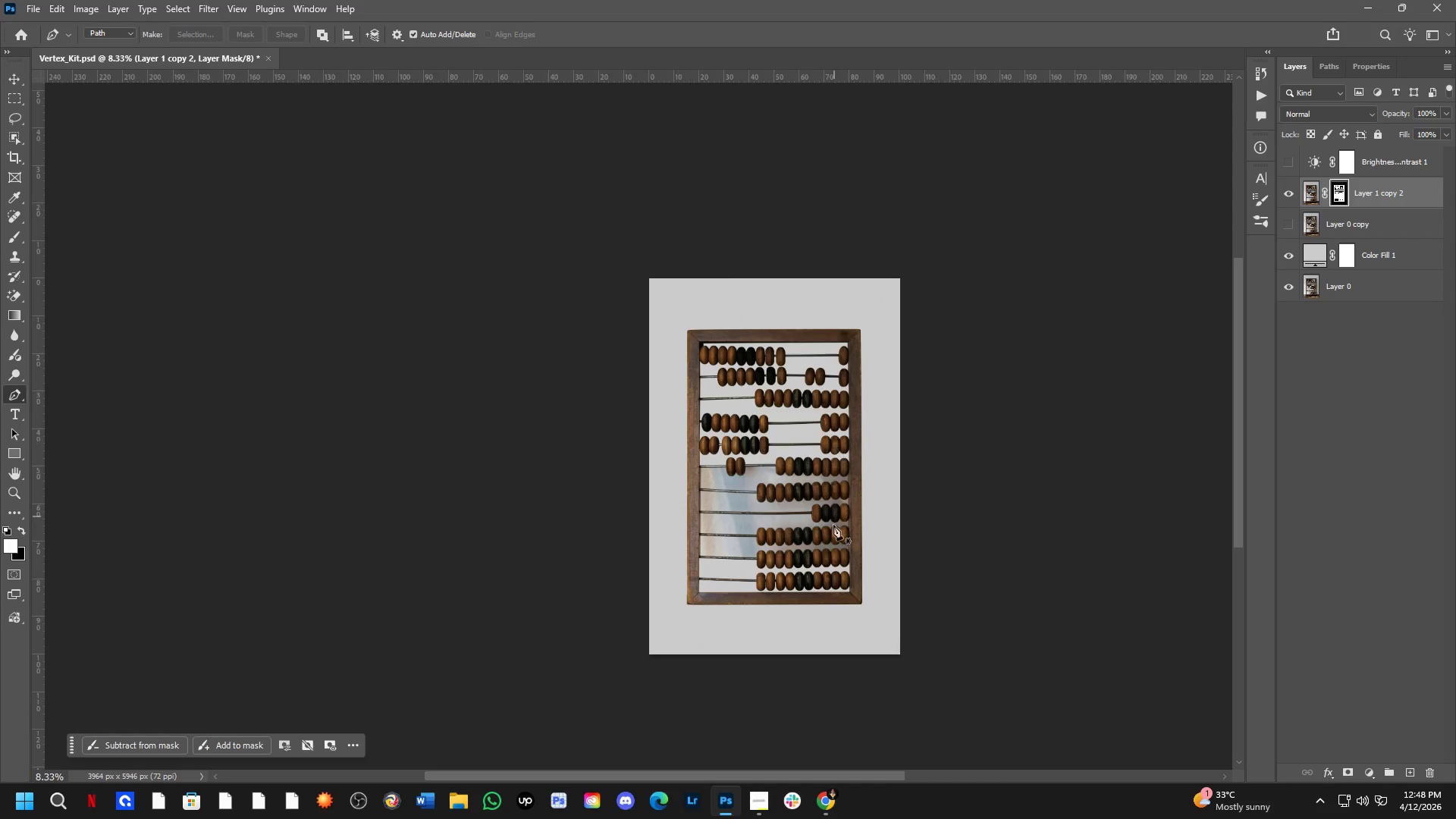 
hold_key(key=Space, duration=4.81)
 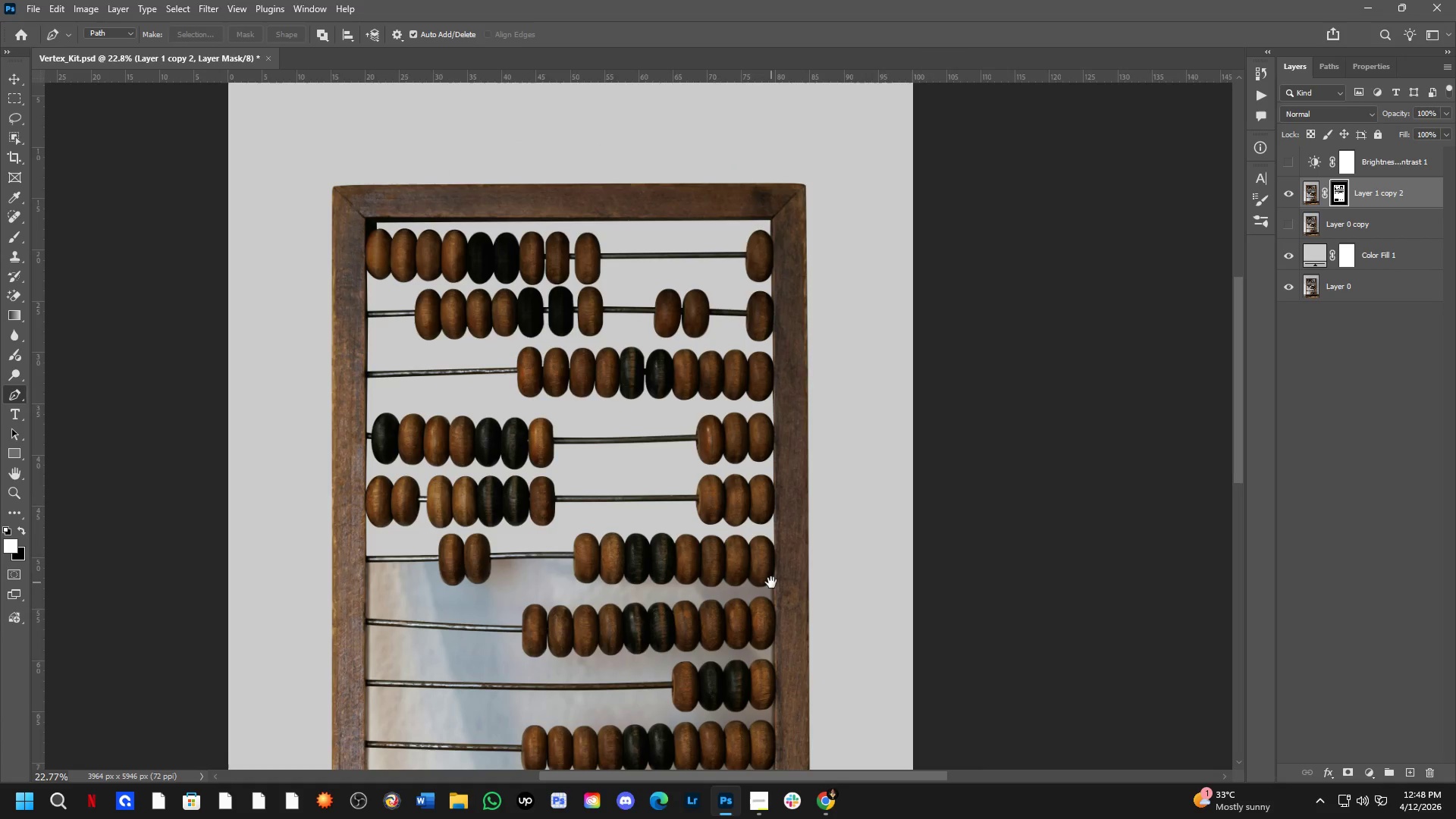 
hold_key(key=ShiftLeft, duration=0.34)
scroll: coordinate [799, 509], scroll_direction: up, amount: 15.0
 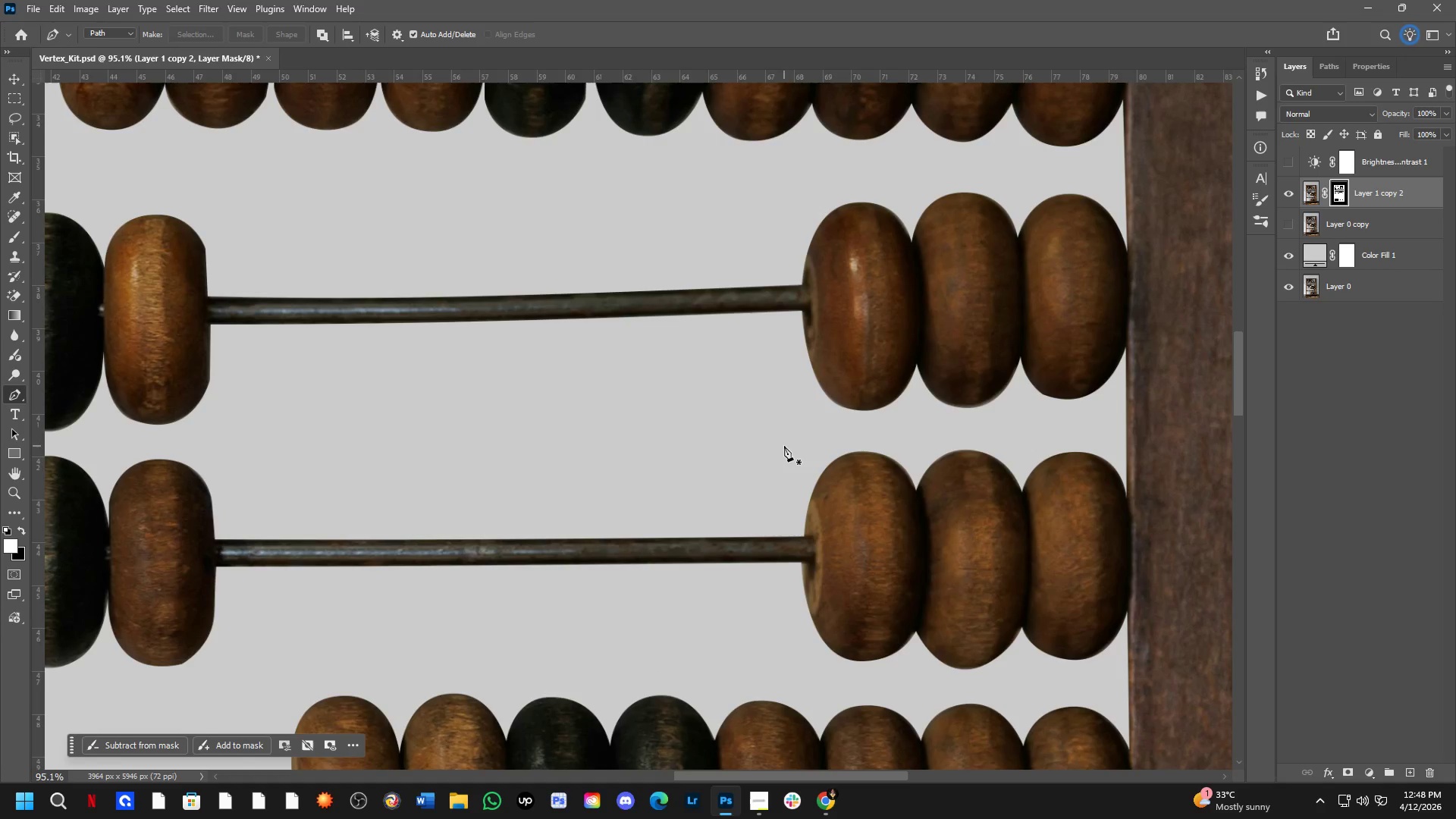 
hold_key(key=Space, duration=0.73)
 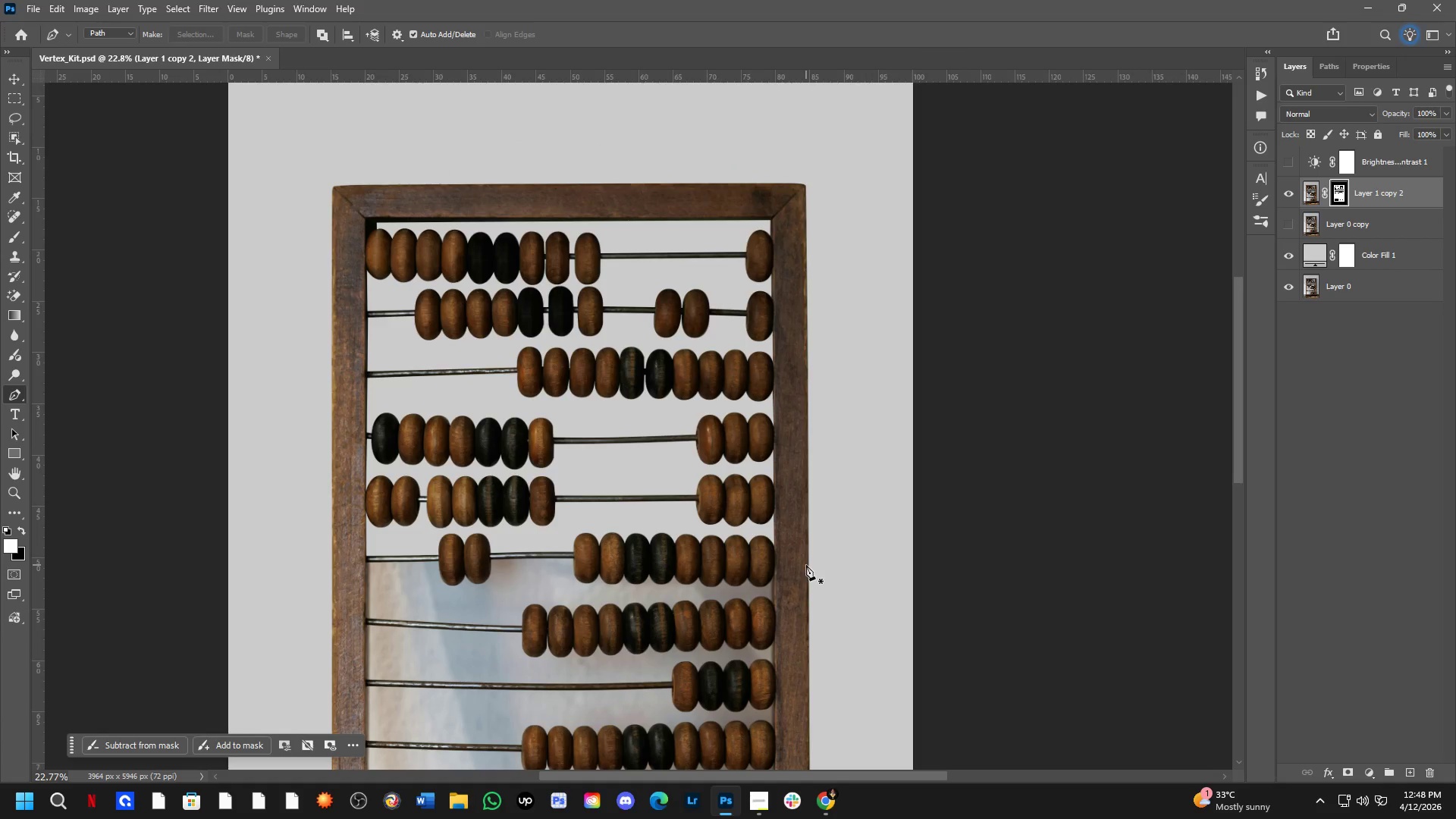 
left_click_drag(start_coordinate=[852, 544], to_coordinate=[771, 582])
 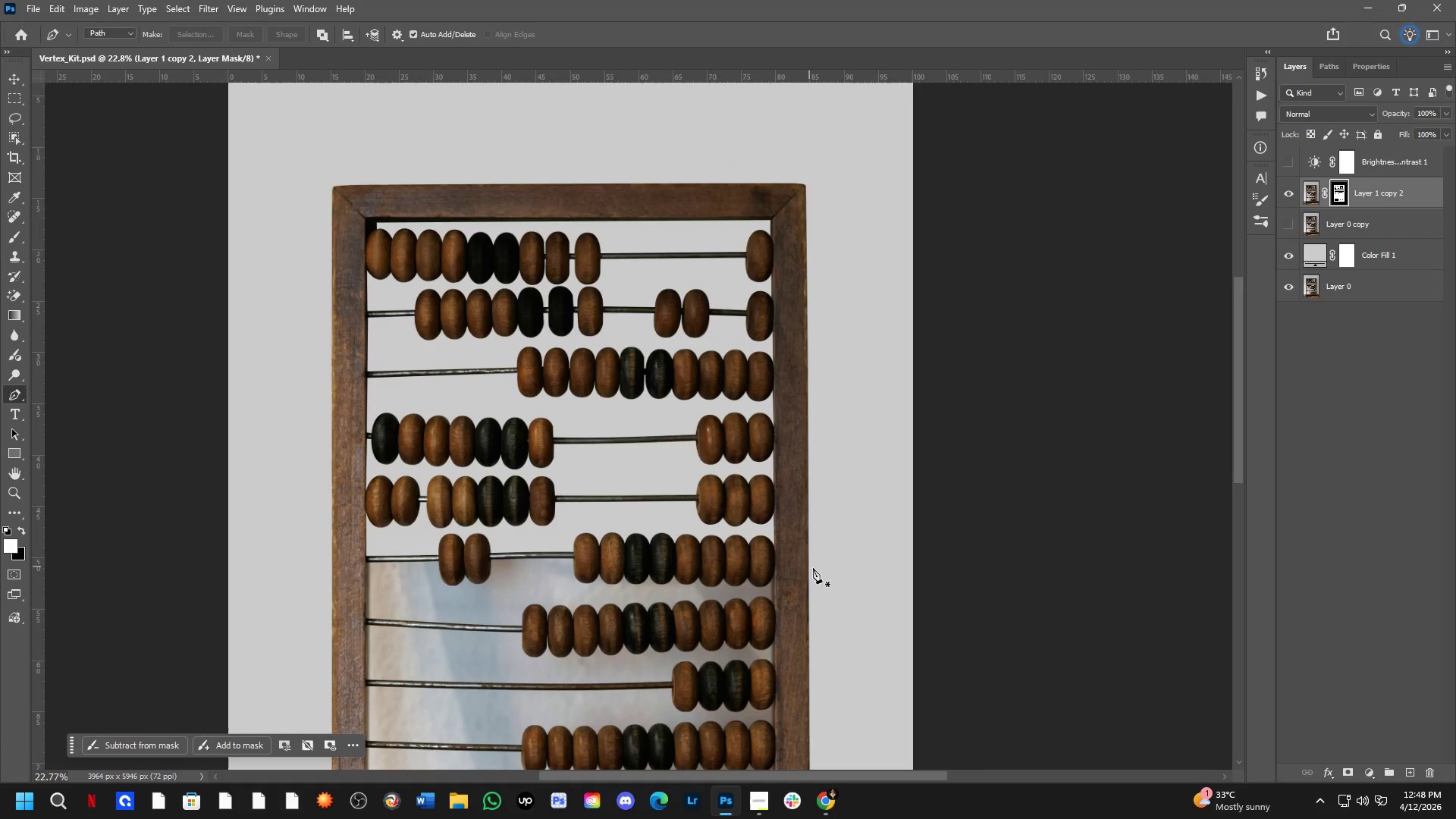 
scroll: coordinate [767, 436], scroll_direction: down, amount: 15.0
 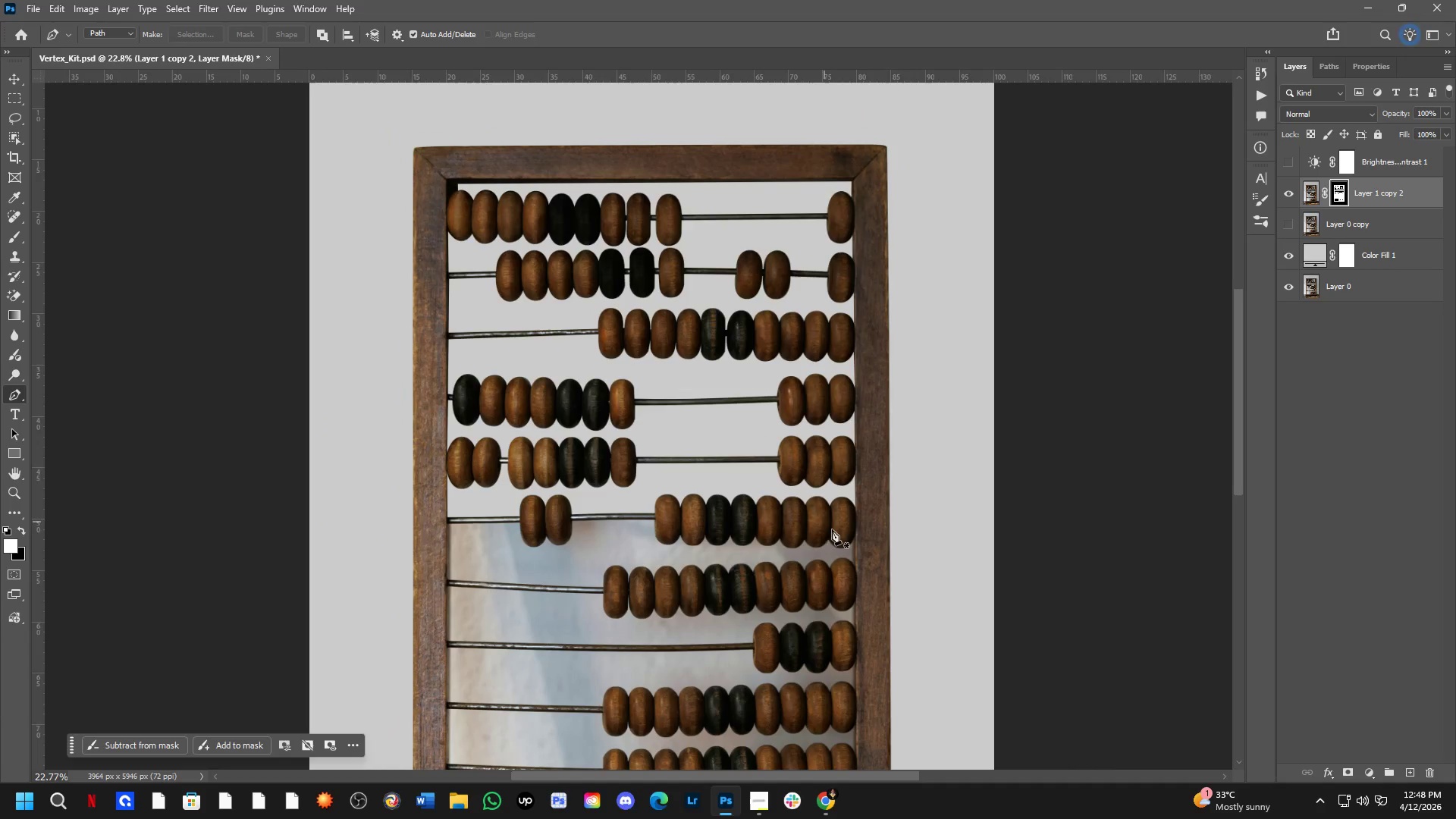 
hold_key(key=ShiftLeft, duration=0.58)
 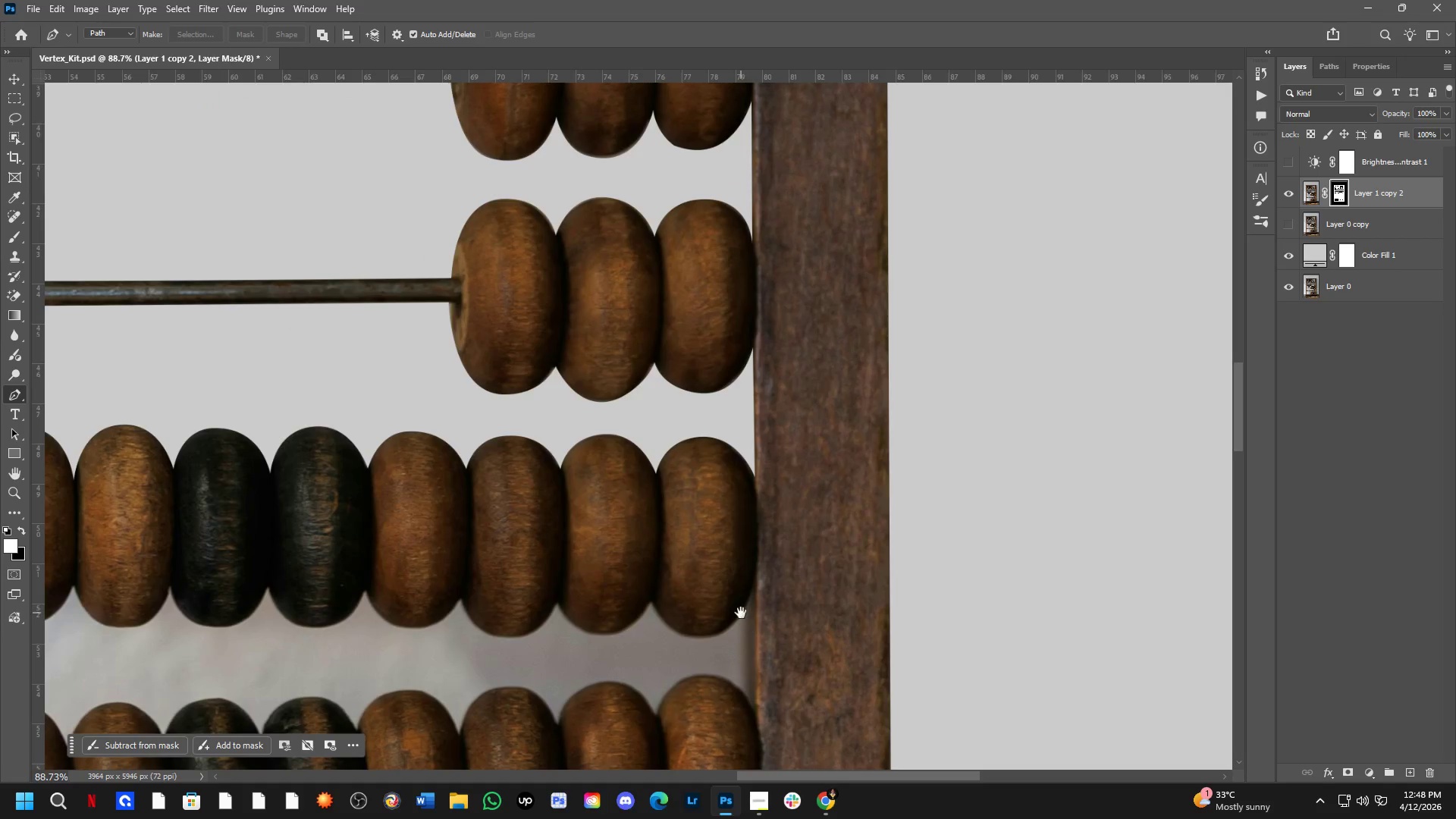 
hold_key(key=Space, duration=1.45)
 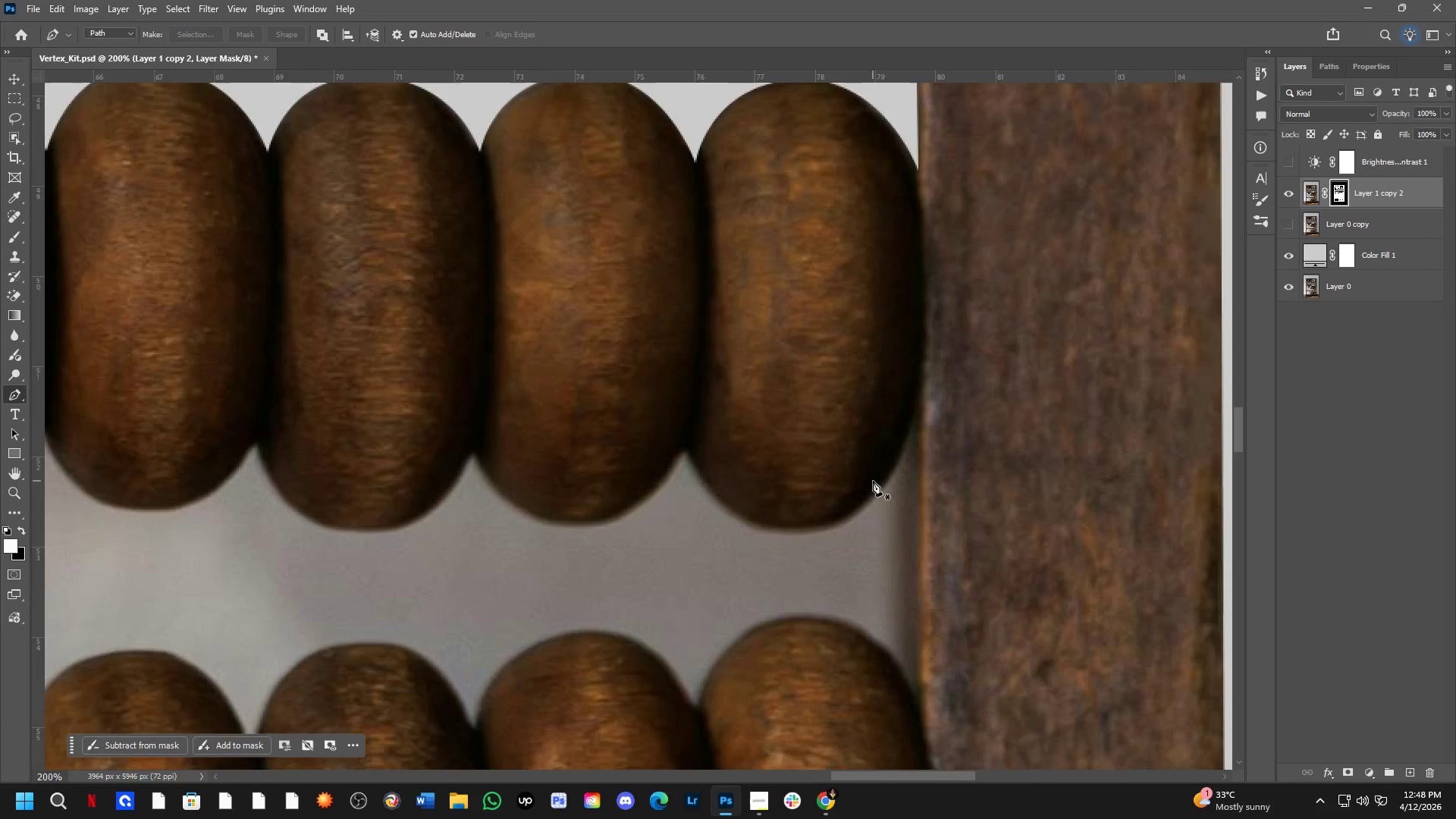 
left_click_drag(start_coordinate=[741, 613], to_coordinate=[879, 479])
 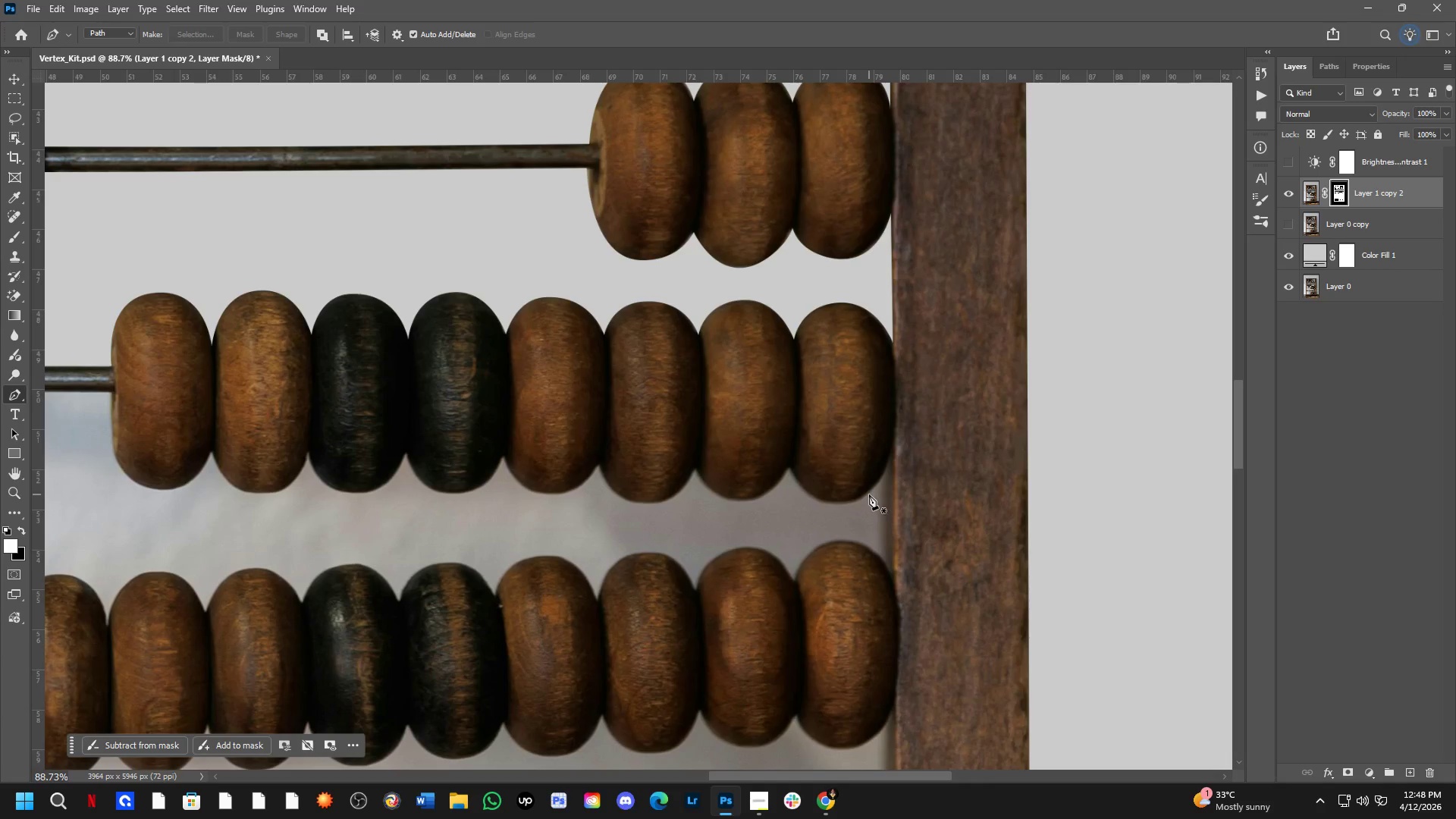 
scroll: coordinate [746, 608], scroll_direction: up, amount: 7.0
 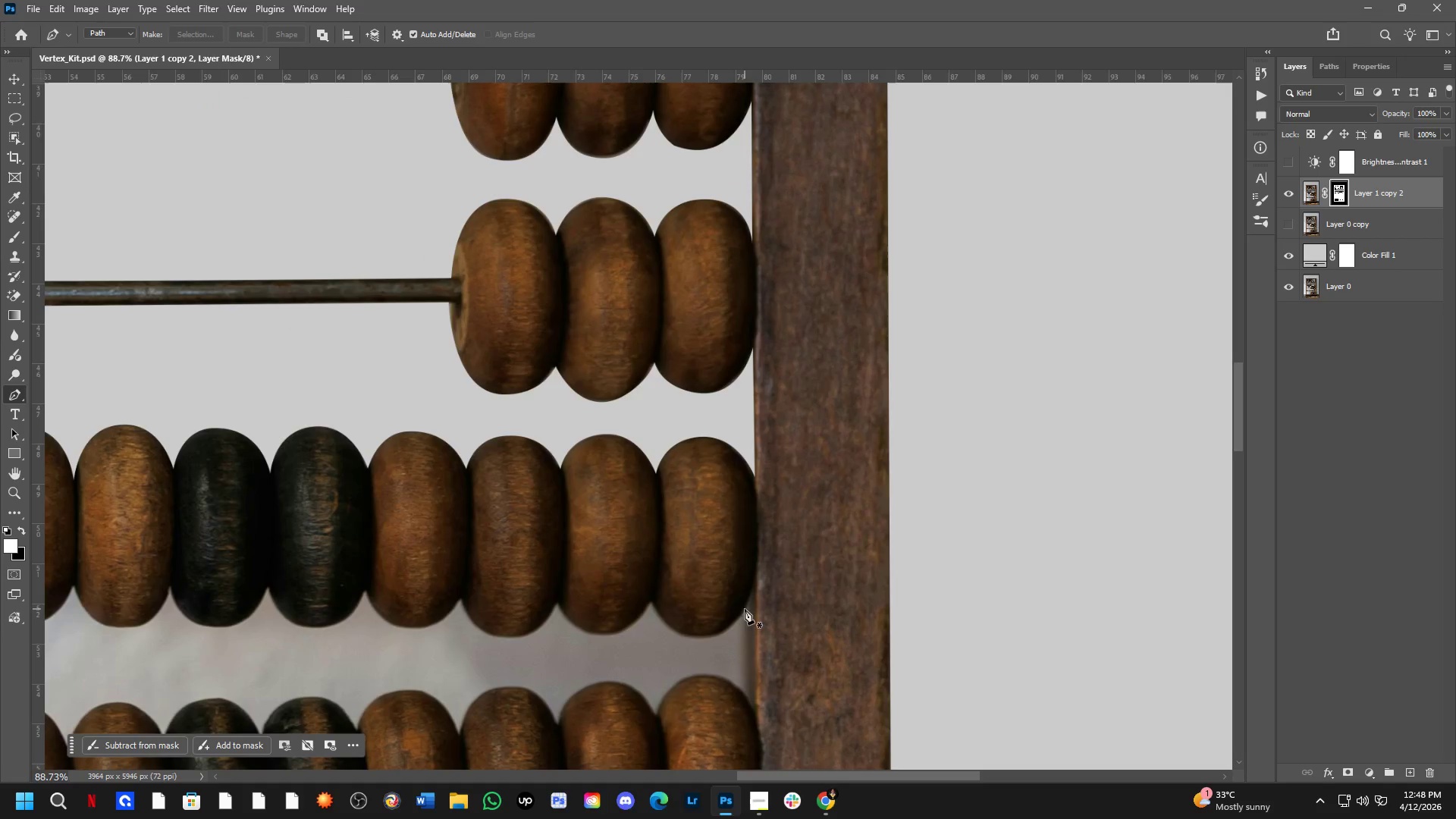 
key(Shift+ShiftLeft)
 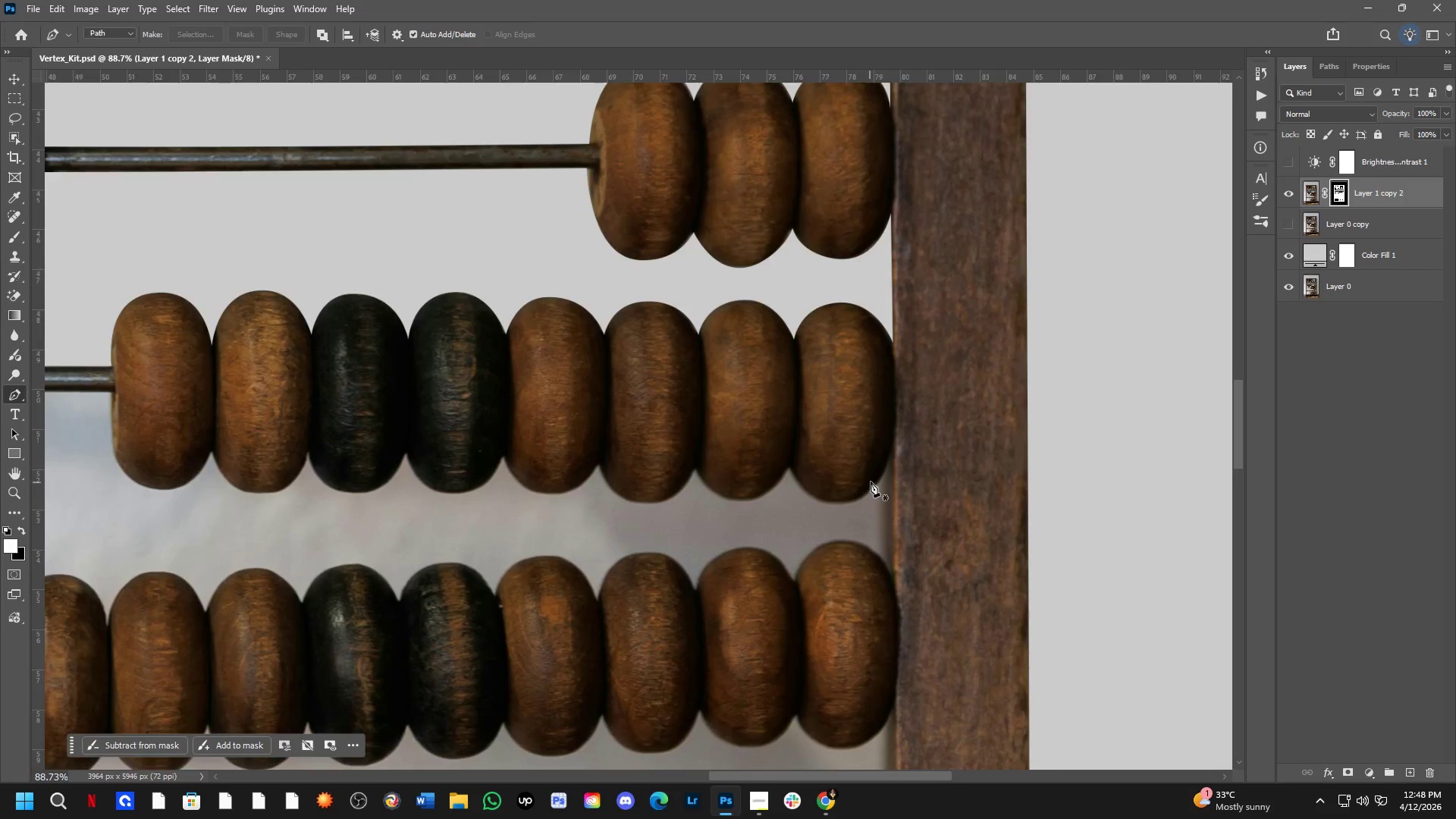 
key(Shift+ShiftLeft)
 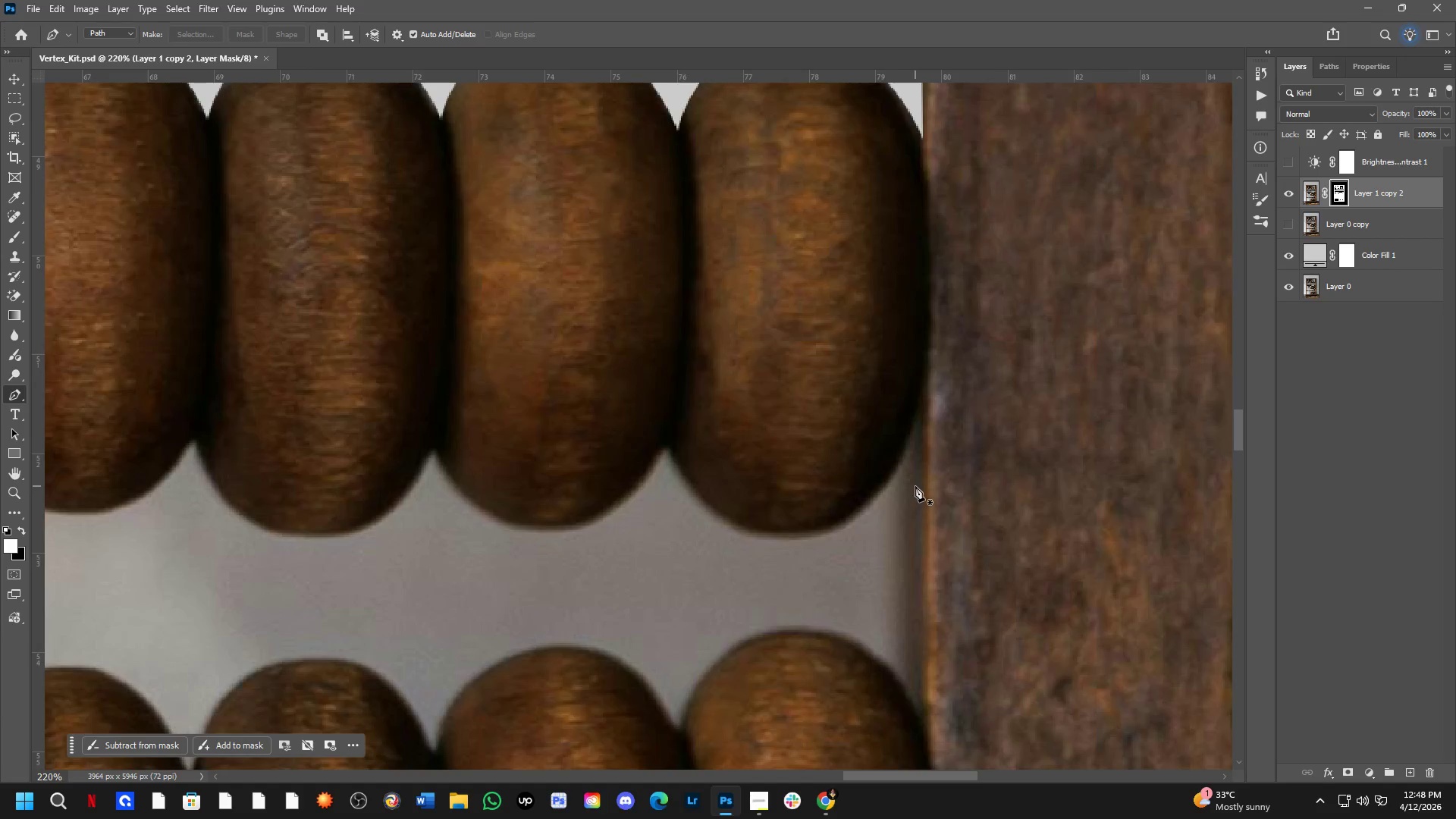 
scroll: coordinate [873, 481], scroll_direction: up, amount: 3.0
 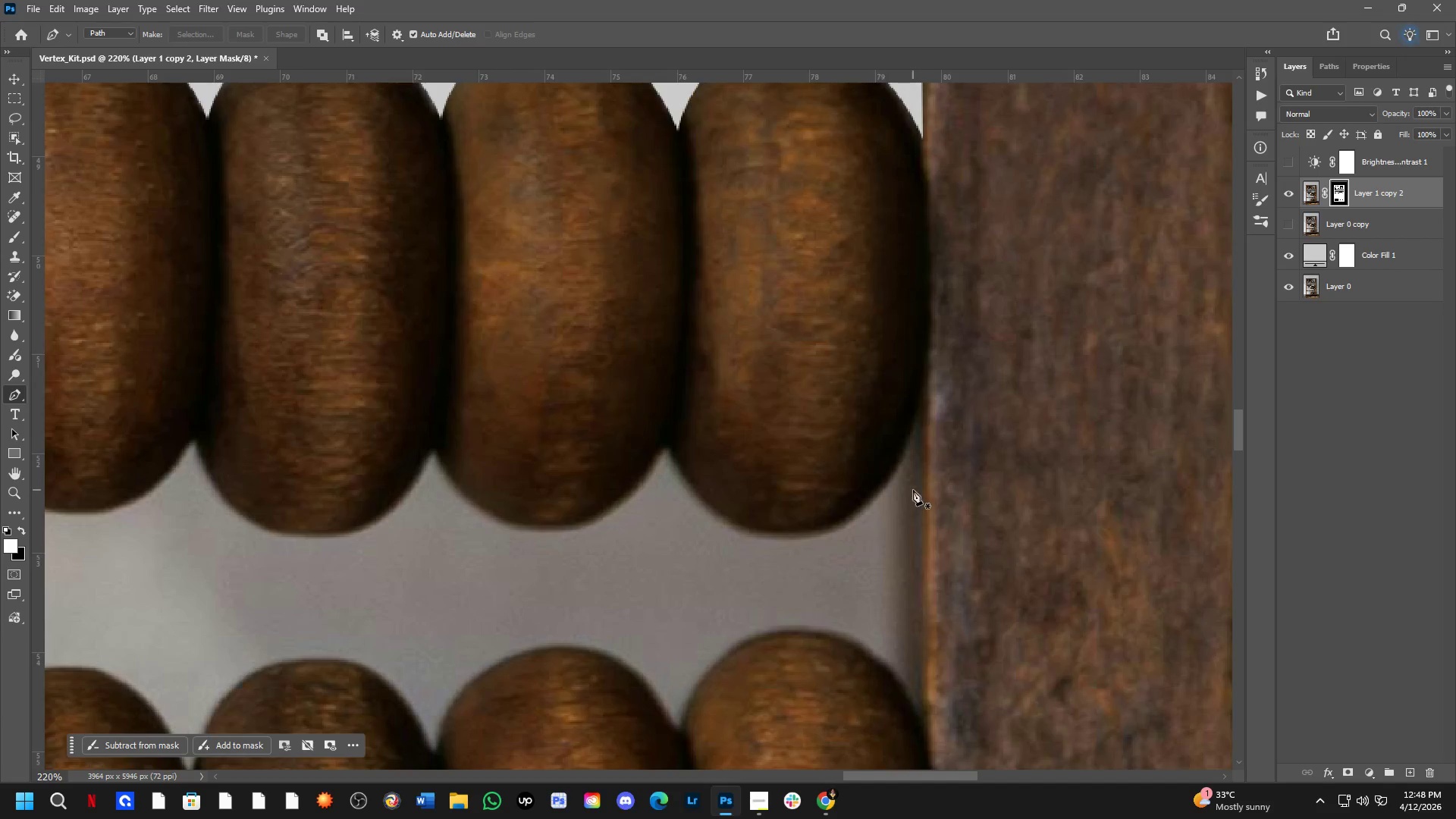 
hold_key(key=Space, duration=0.7)
 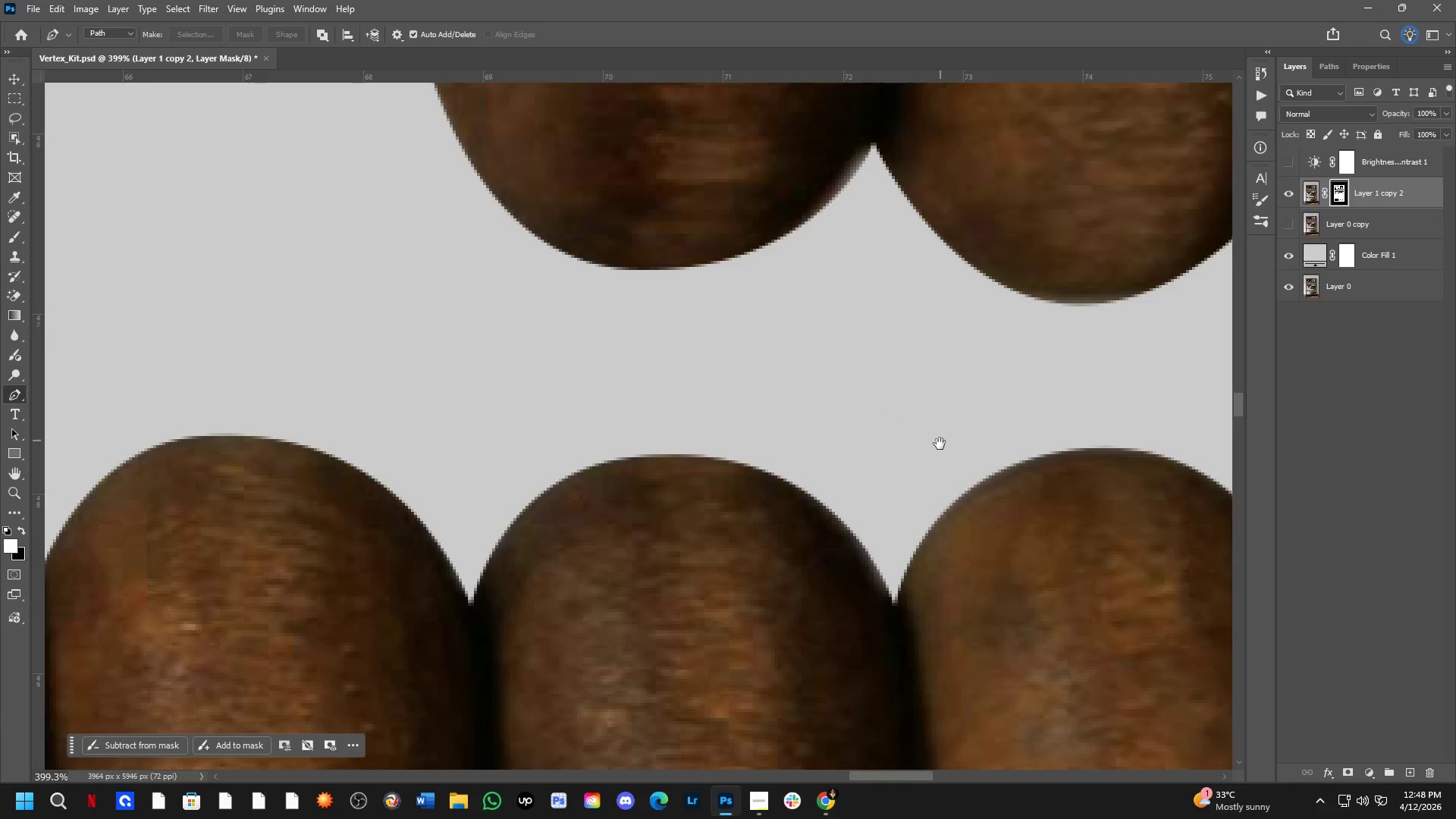 
left_click_drag(start_coordinate=[913, 488], to_coordinate=[885, 416])
 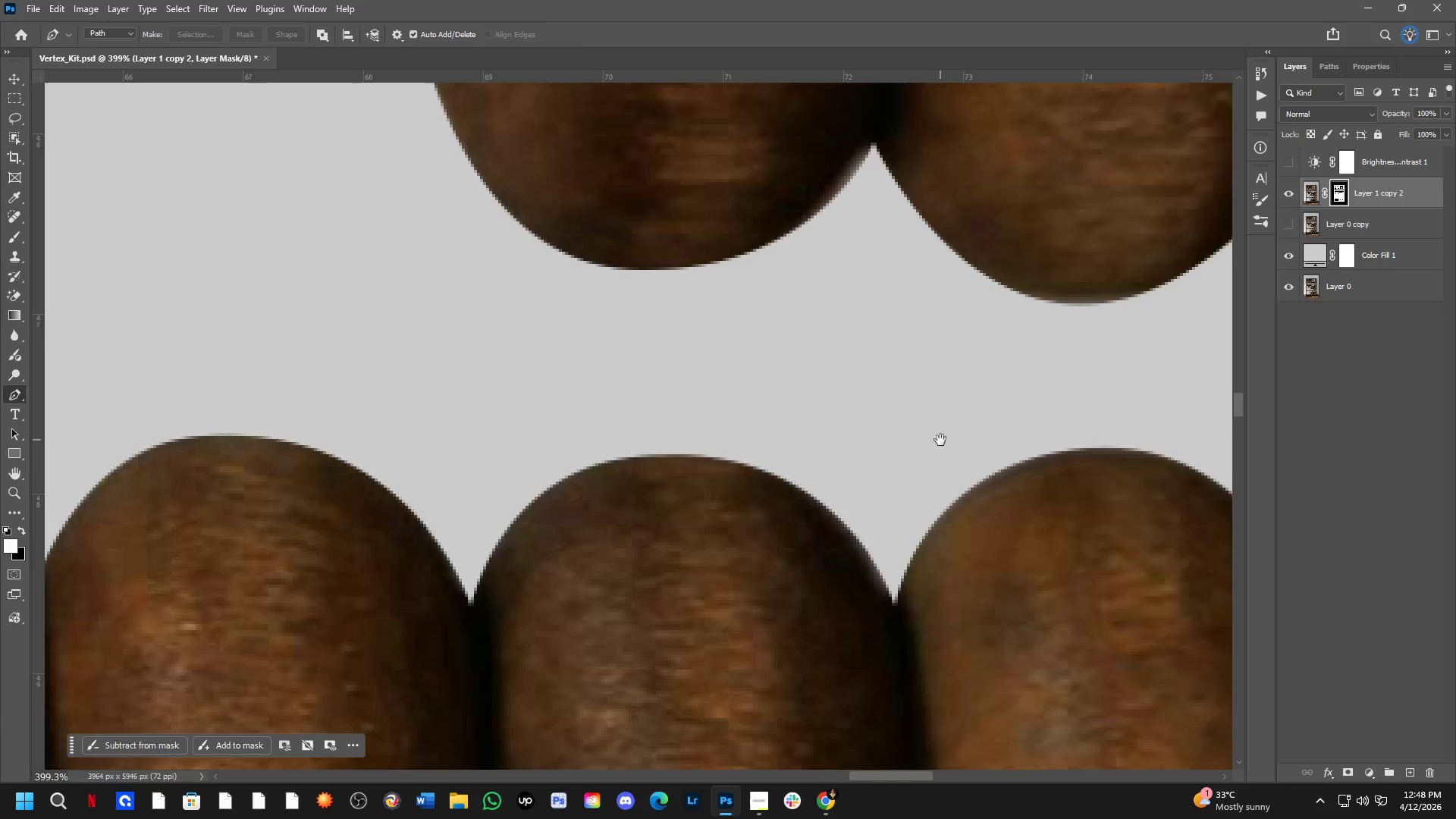 
scroll: coordinate [895, 434], scroll_direction: up, amount: 4.0
 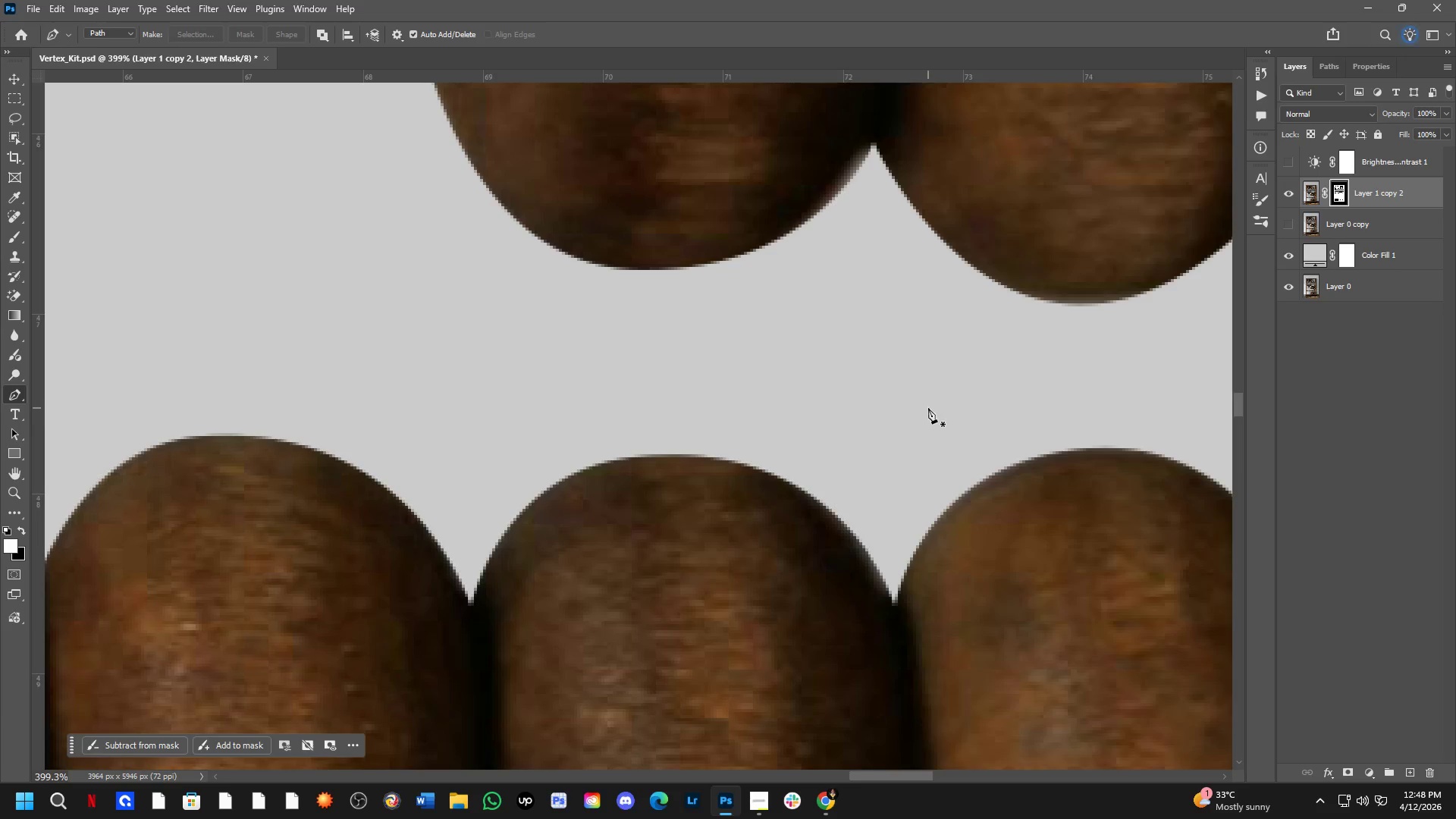 
hold_key(key=Space, duration=0.55)
 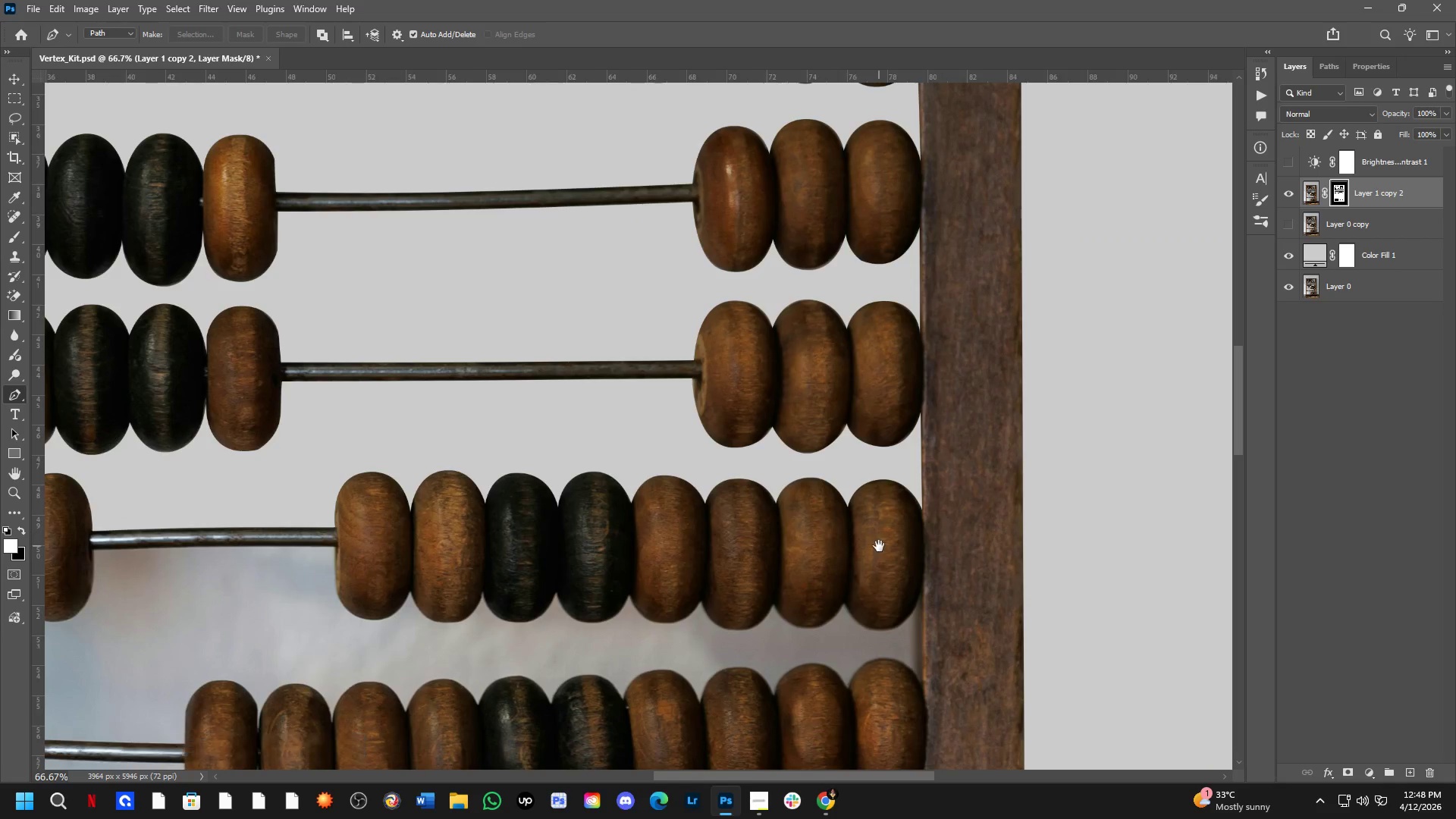 
left_click_drag(start_coordinate=[934, 450], to_coordinate=[789, 468])
 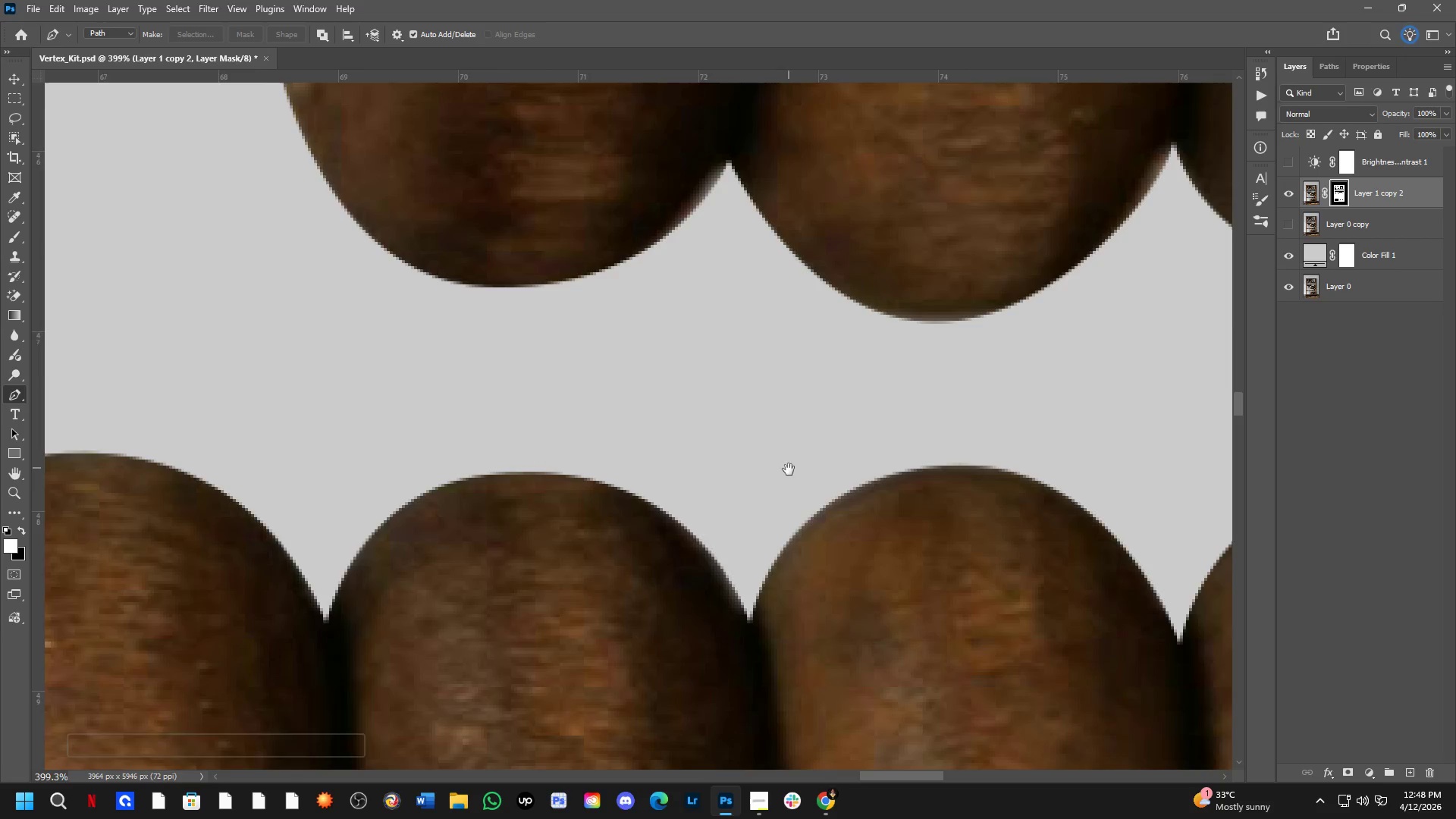 
key(Shift+ShiftLeft)
 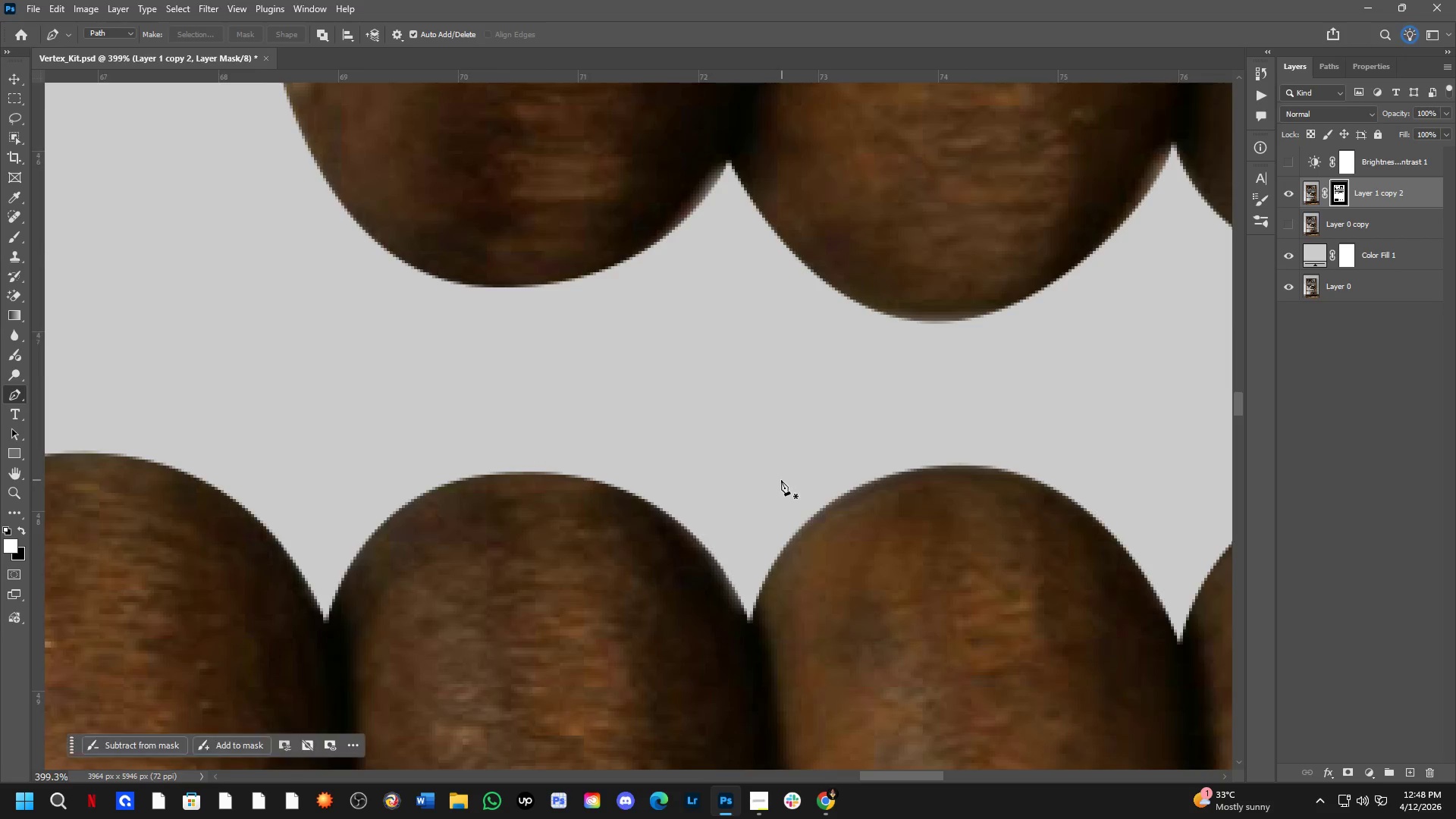 
hold_key(key=Space, duration=0.62)
 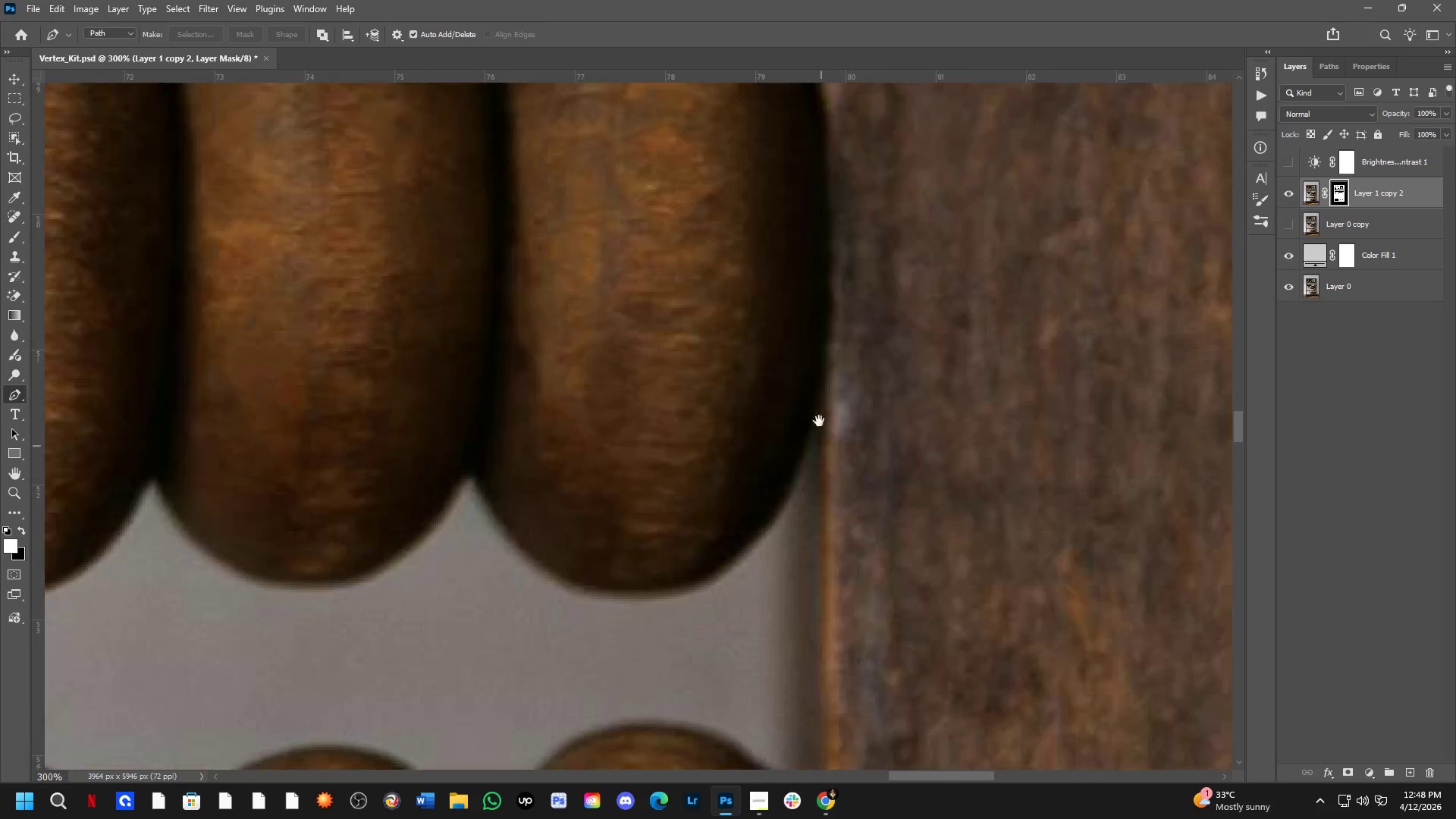 
left_click_drag(start_coordinate=[879, 546], to_coordinate=[807, 515])
 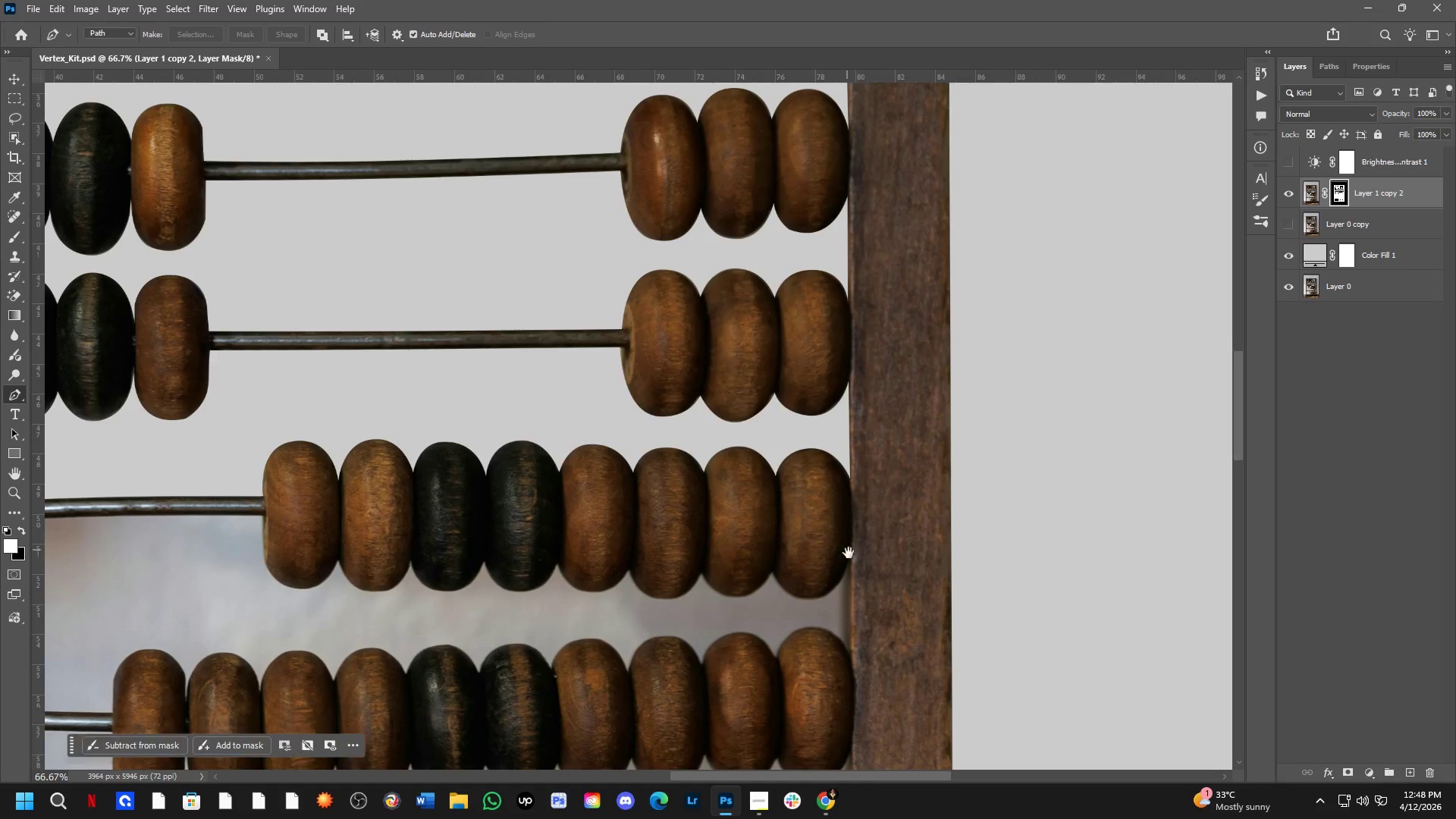 
scroll: coordinate [781, 480], scroll_direction: down, amount: 4.0
 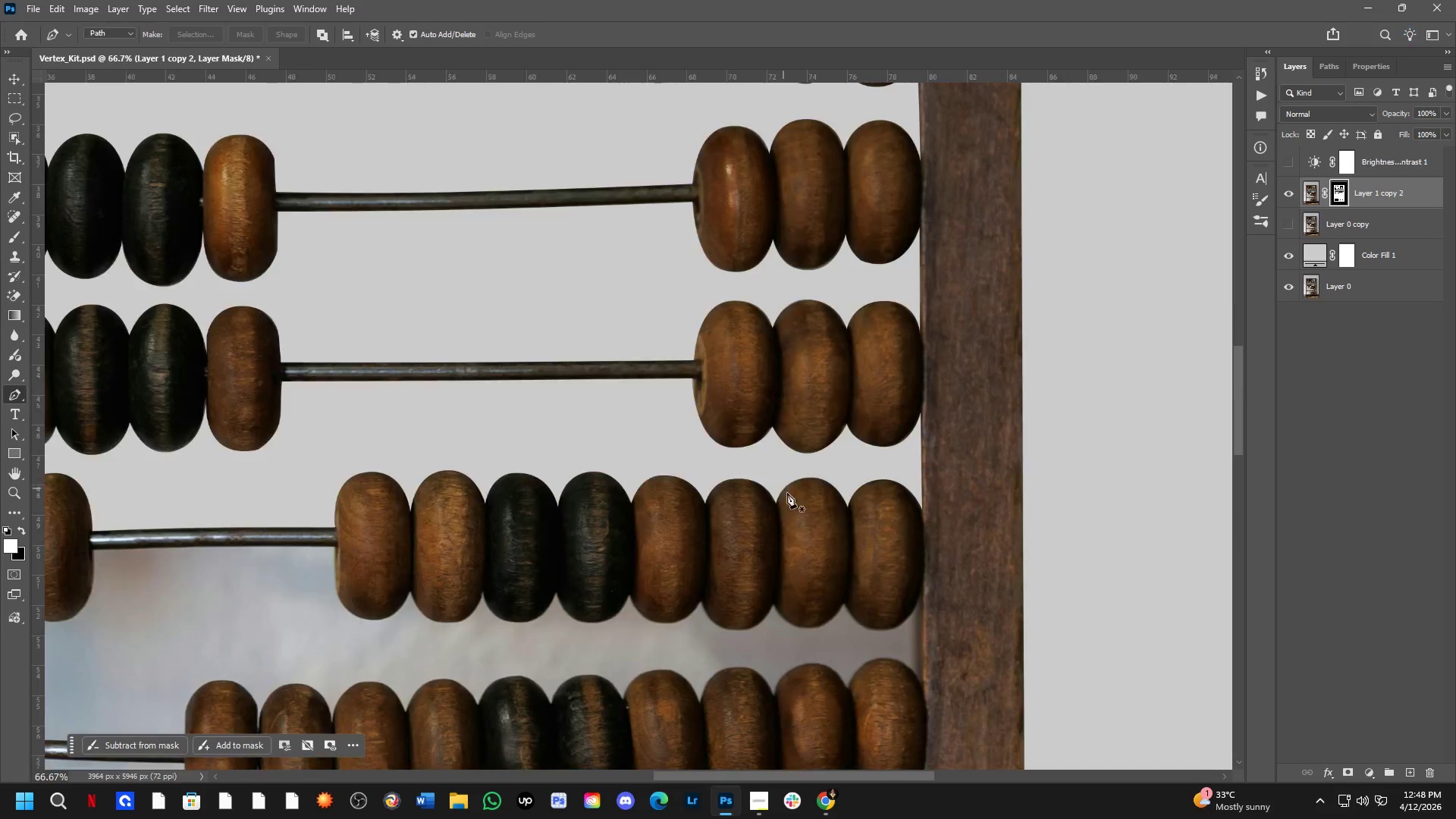 
key(Shift+ShiftLeft)
 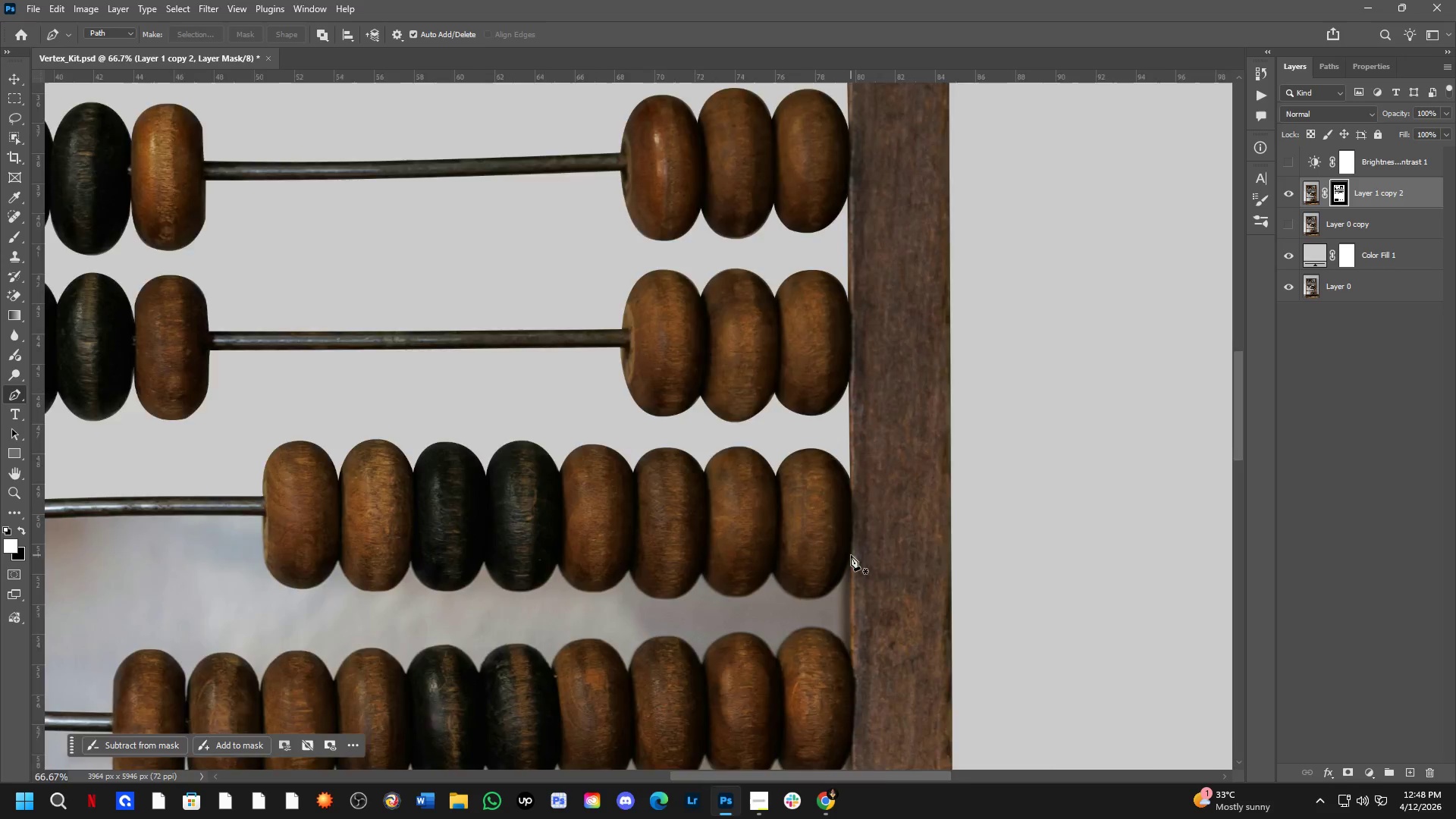 
hold_key(key=Space, duration=0.53)
 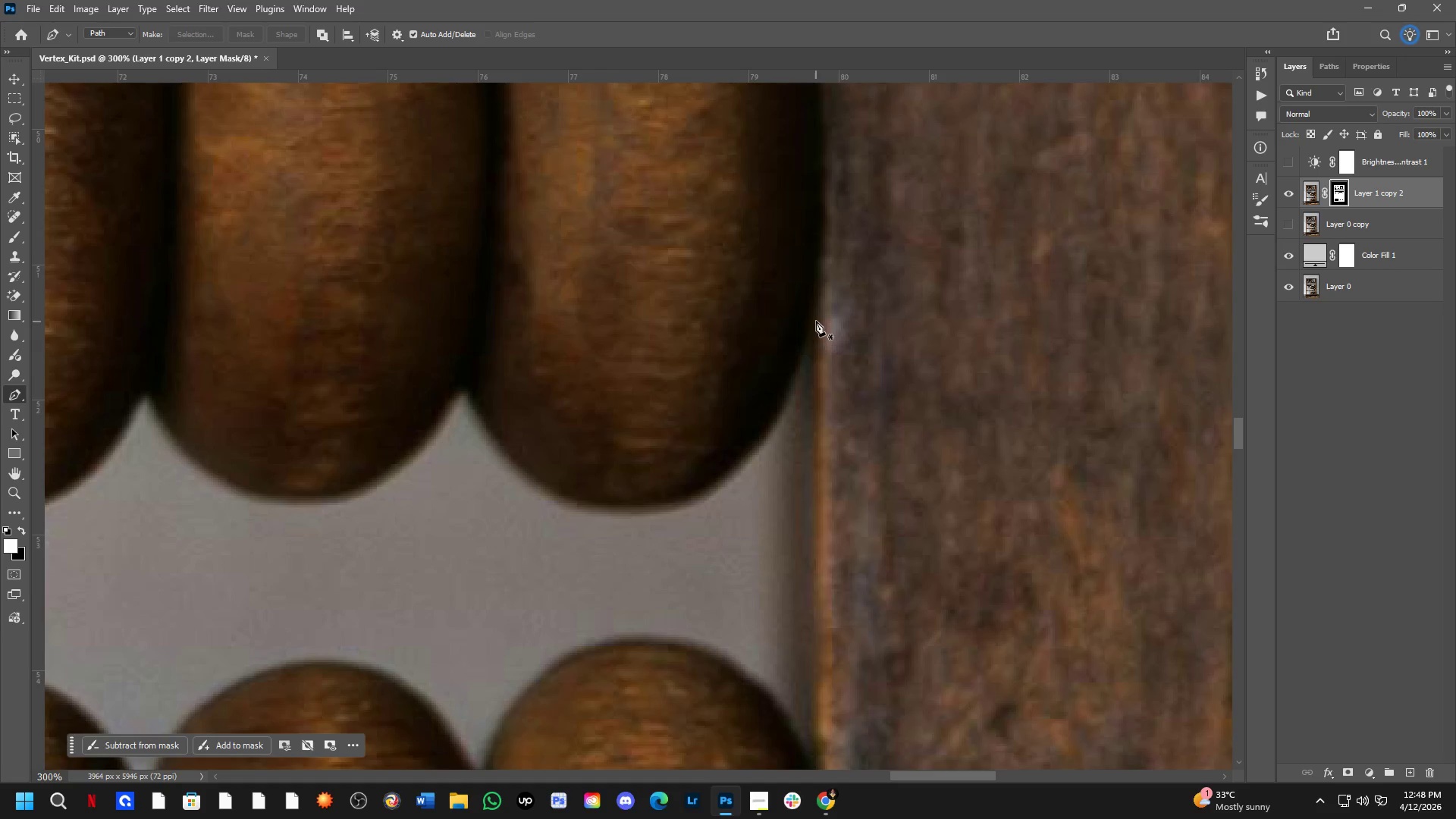 
left_click_drag(start_coordinate=[849, 611], to_coordinate=[815, 379])
 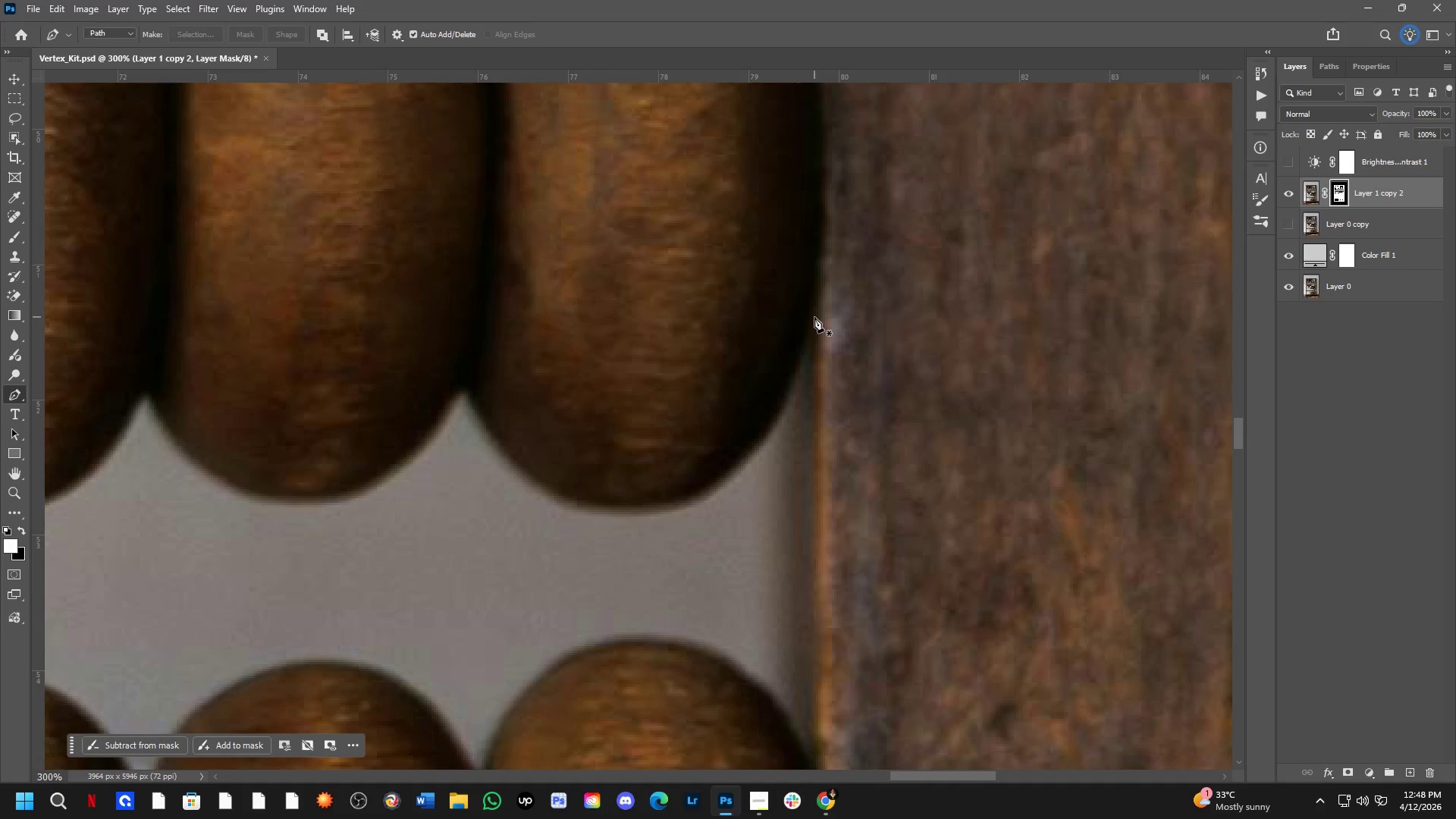 
scroll: coordinate [849, 569], scroll_direction: up, amount: 3.0
 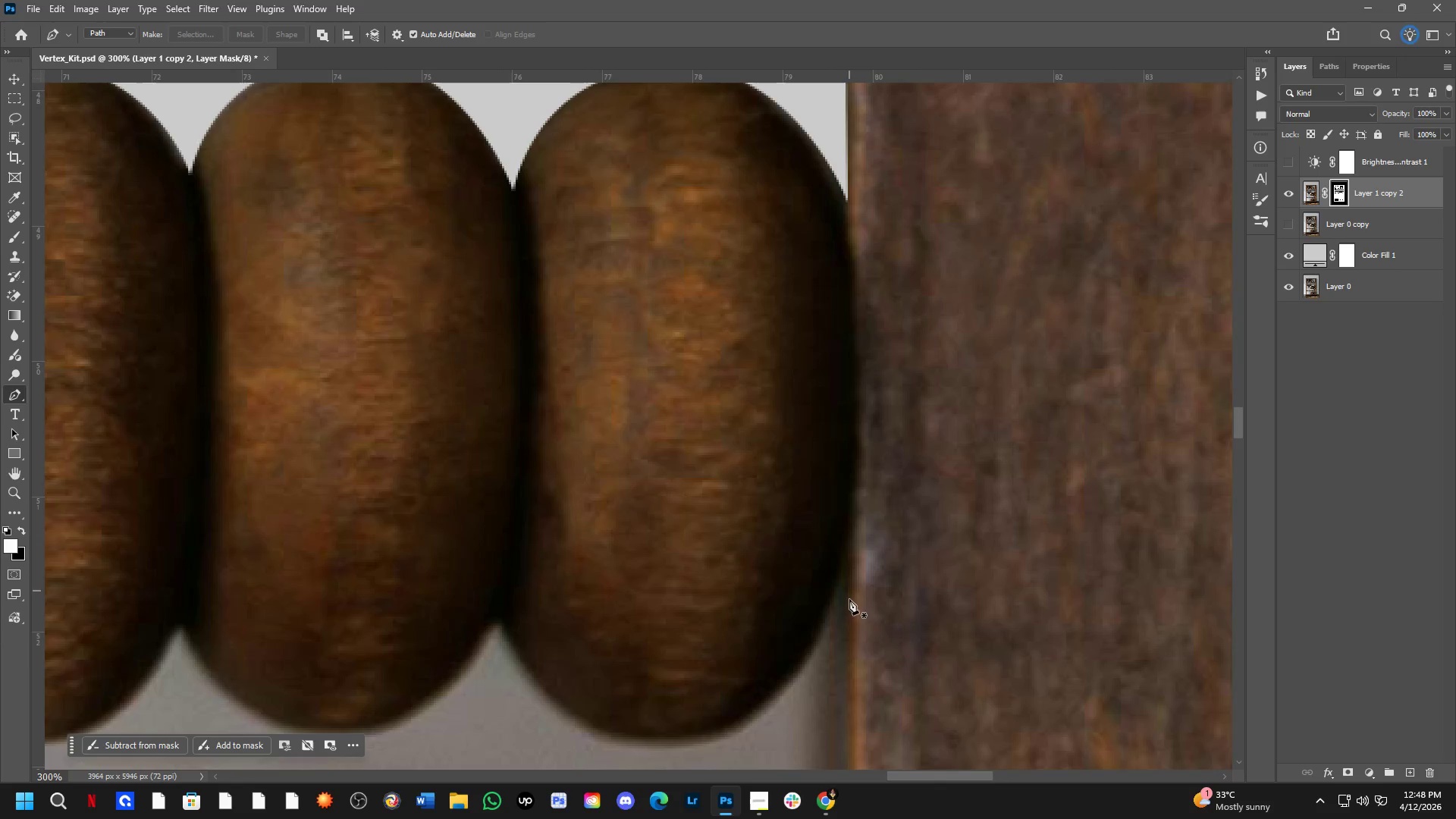 
left_click([814, 317])
 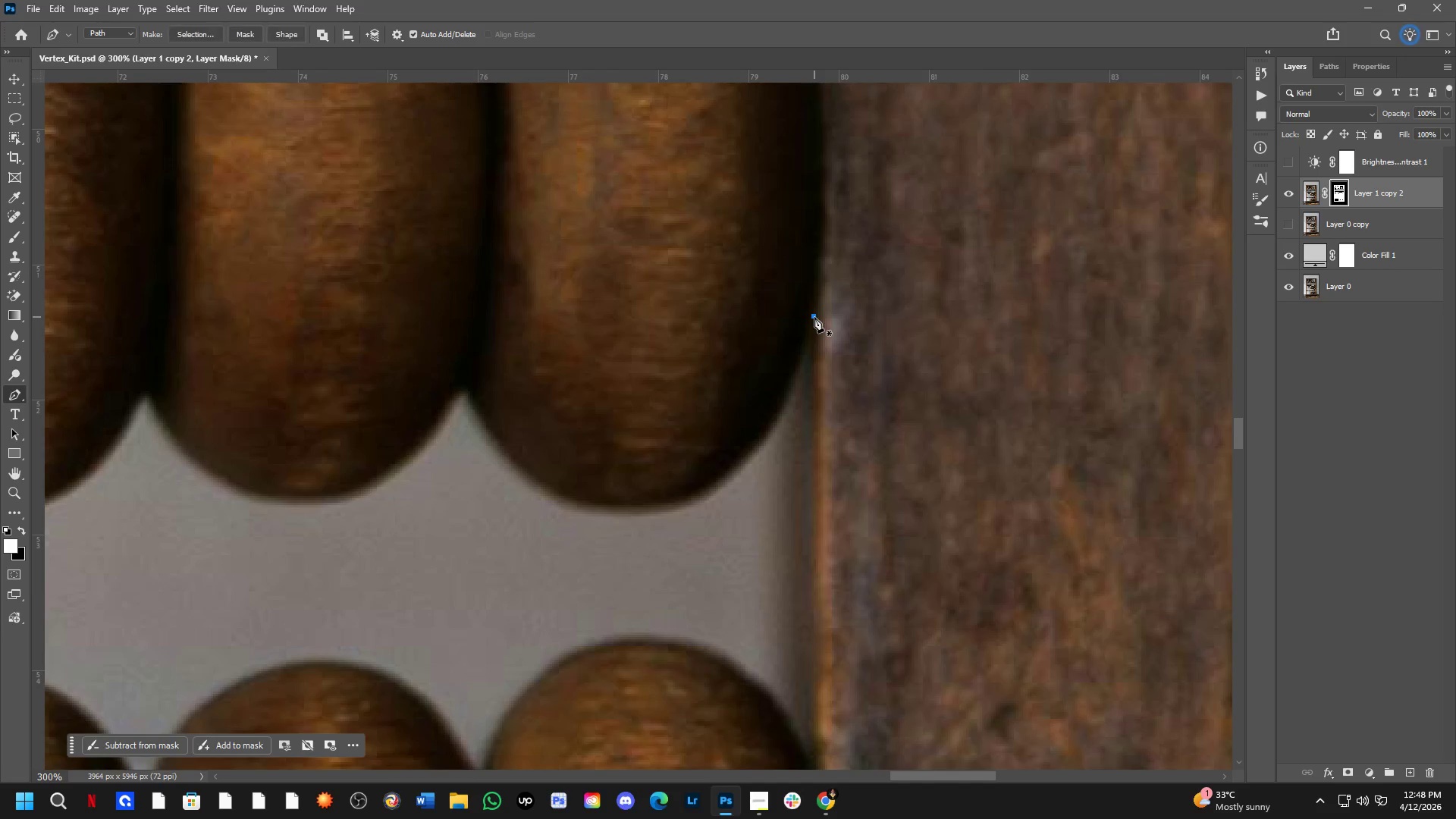 
hold_key(key=Space, duration=0.67)
 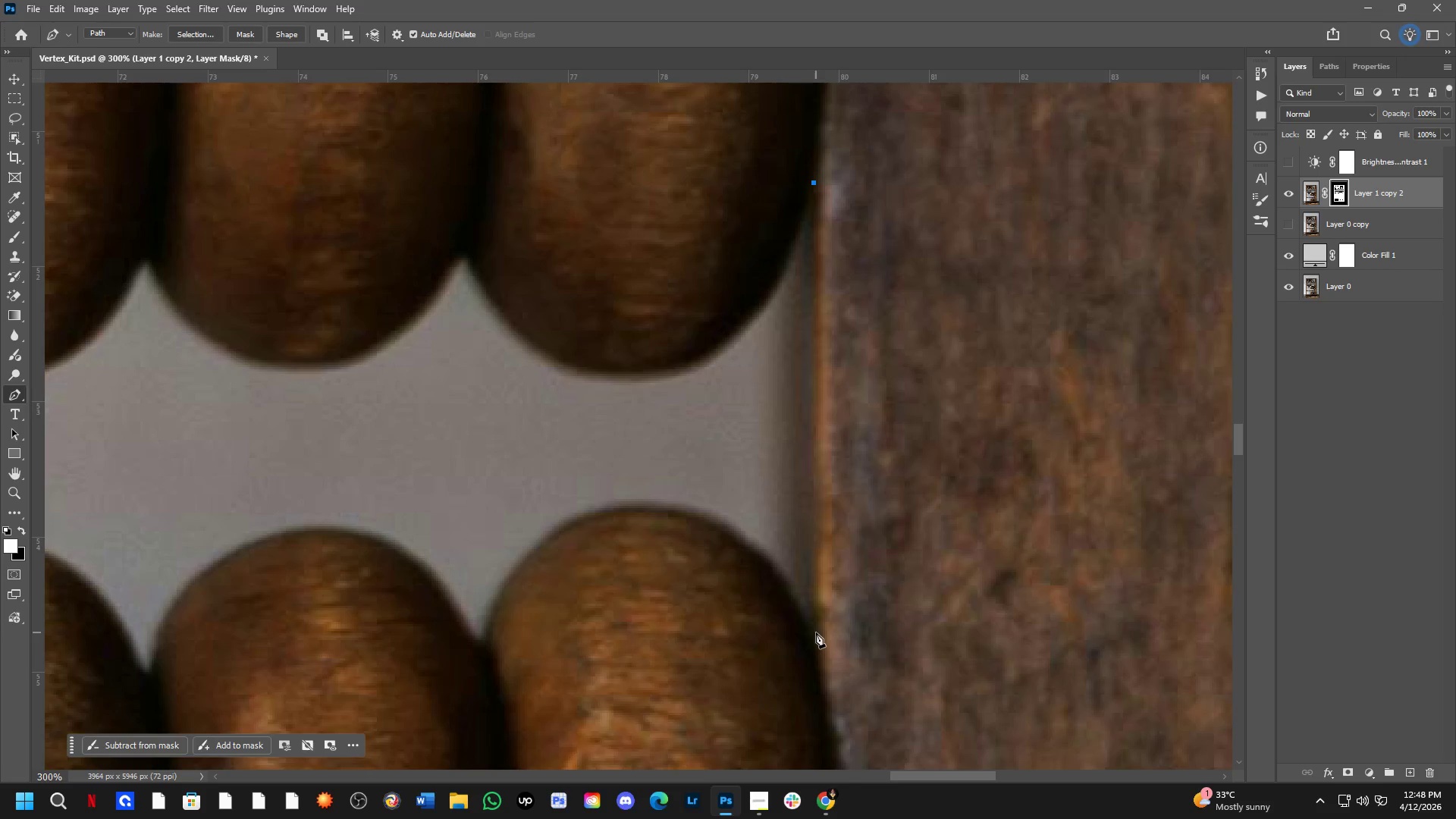 
left_click_drag(start_coordinate=[805, 532], to_coordinate=[805, 399])
 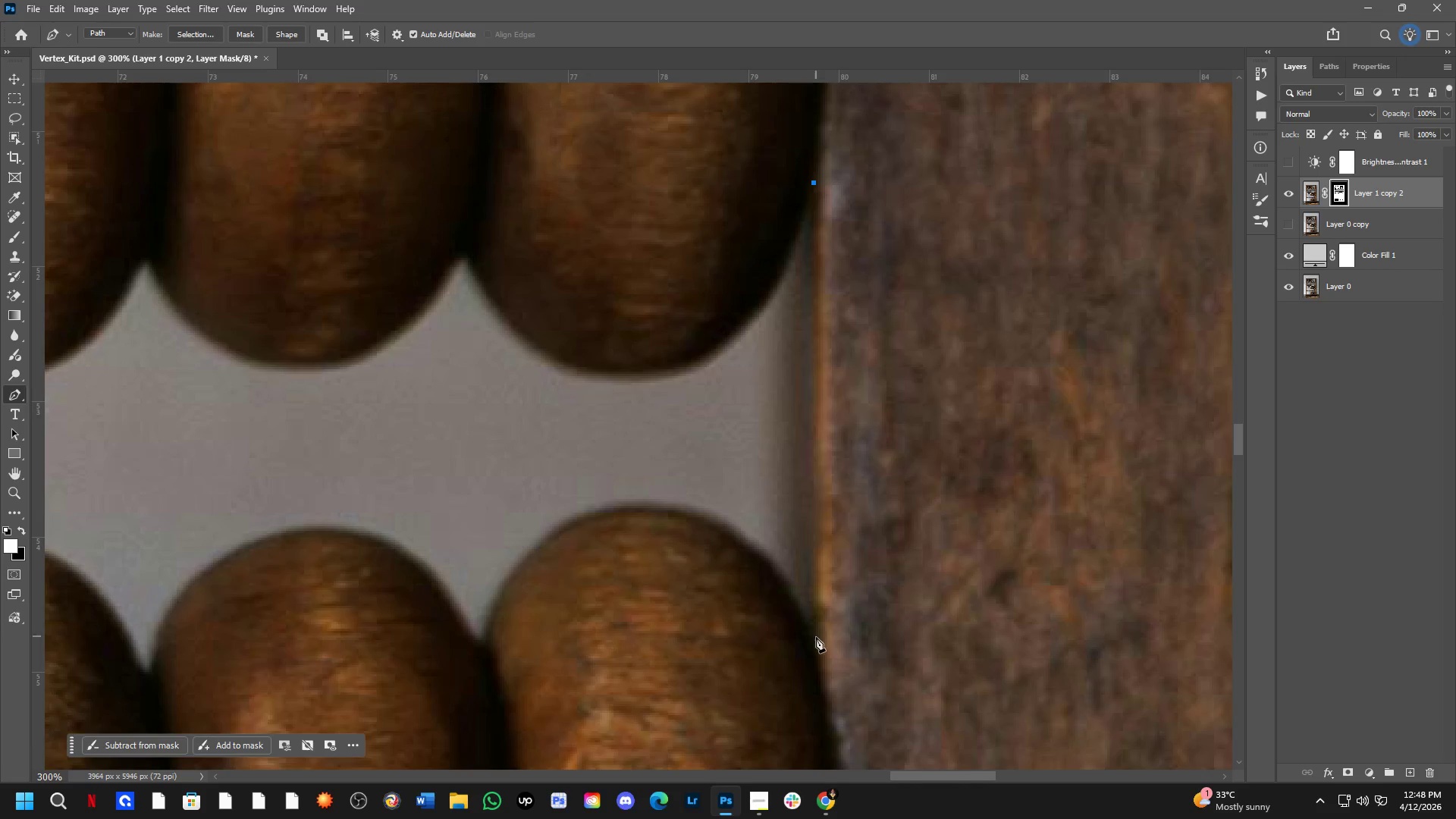 
left_click([816, 650])
 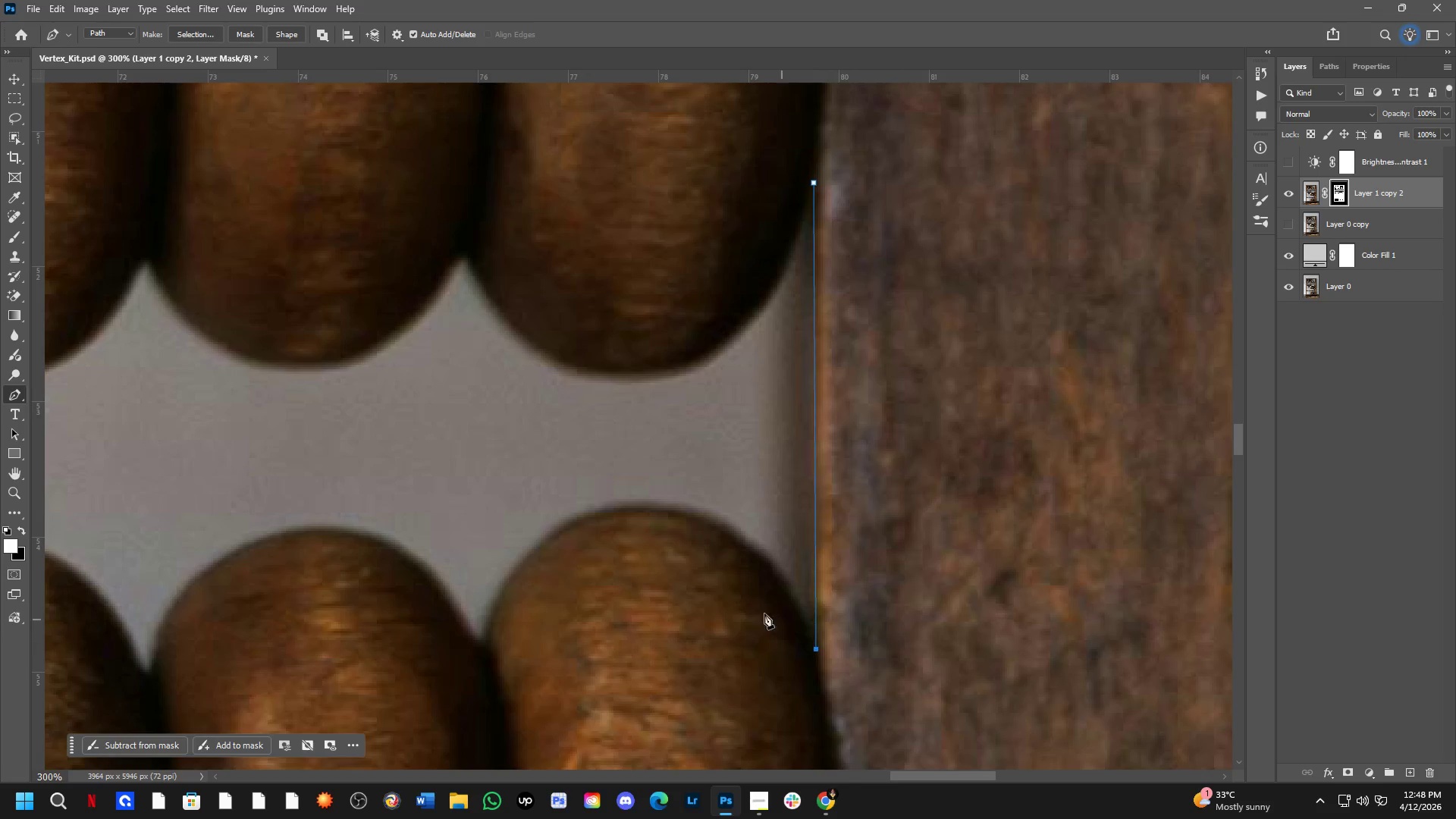 
hold_key(key=Space, duration=0.53)
 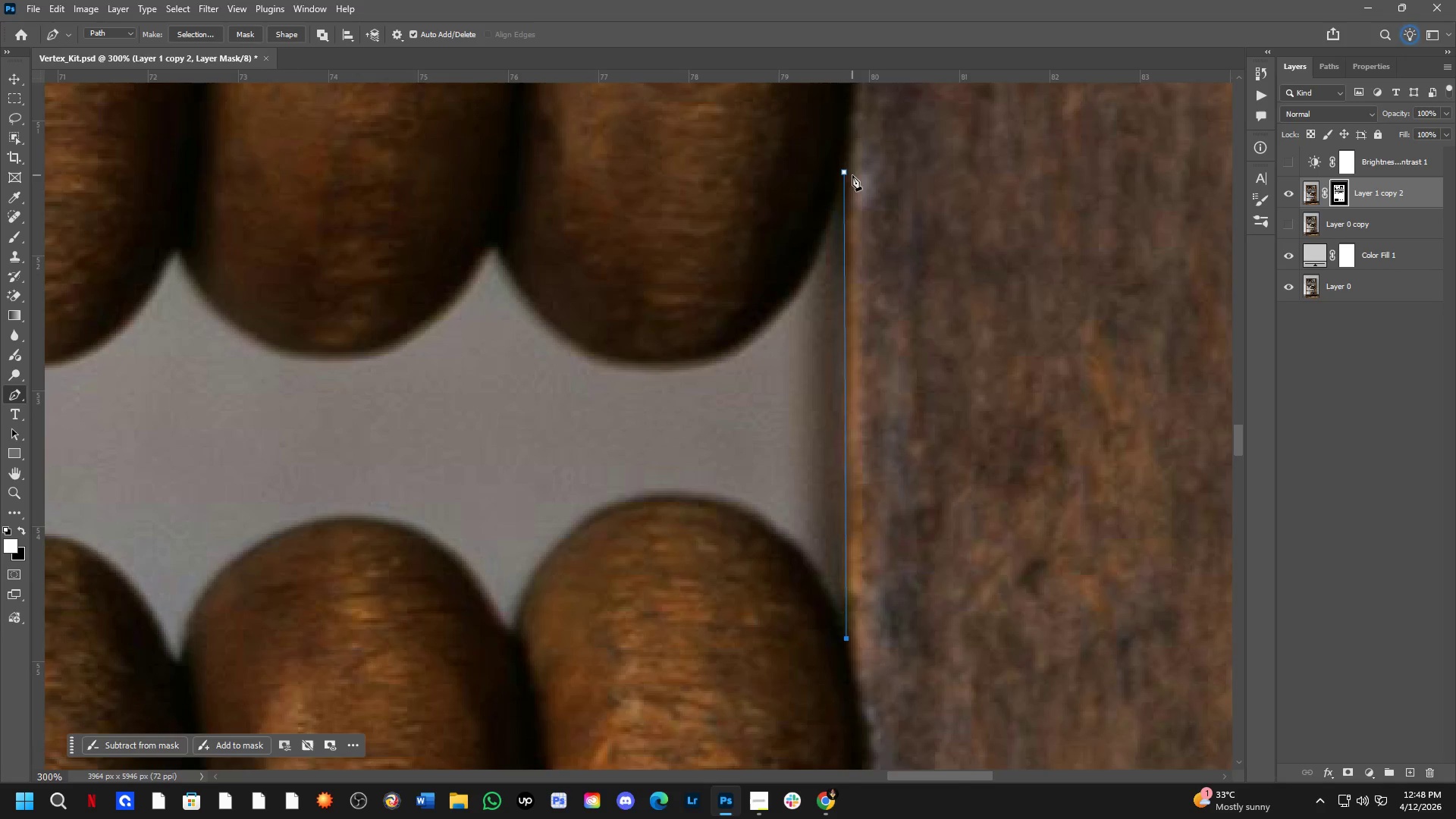 
left_click_drag(start_coordinate=[677, 590], to_coordinate=[708, 579])
 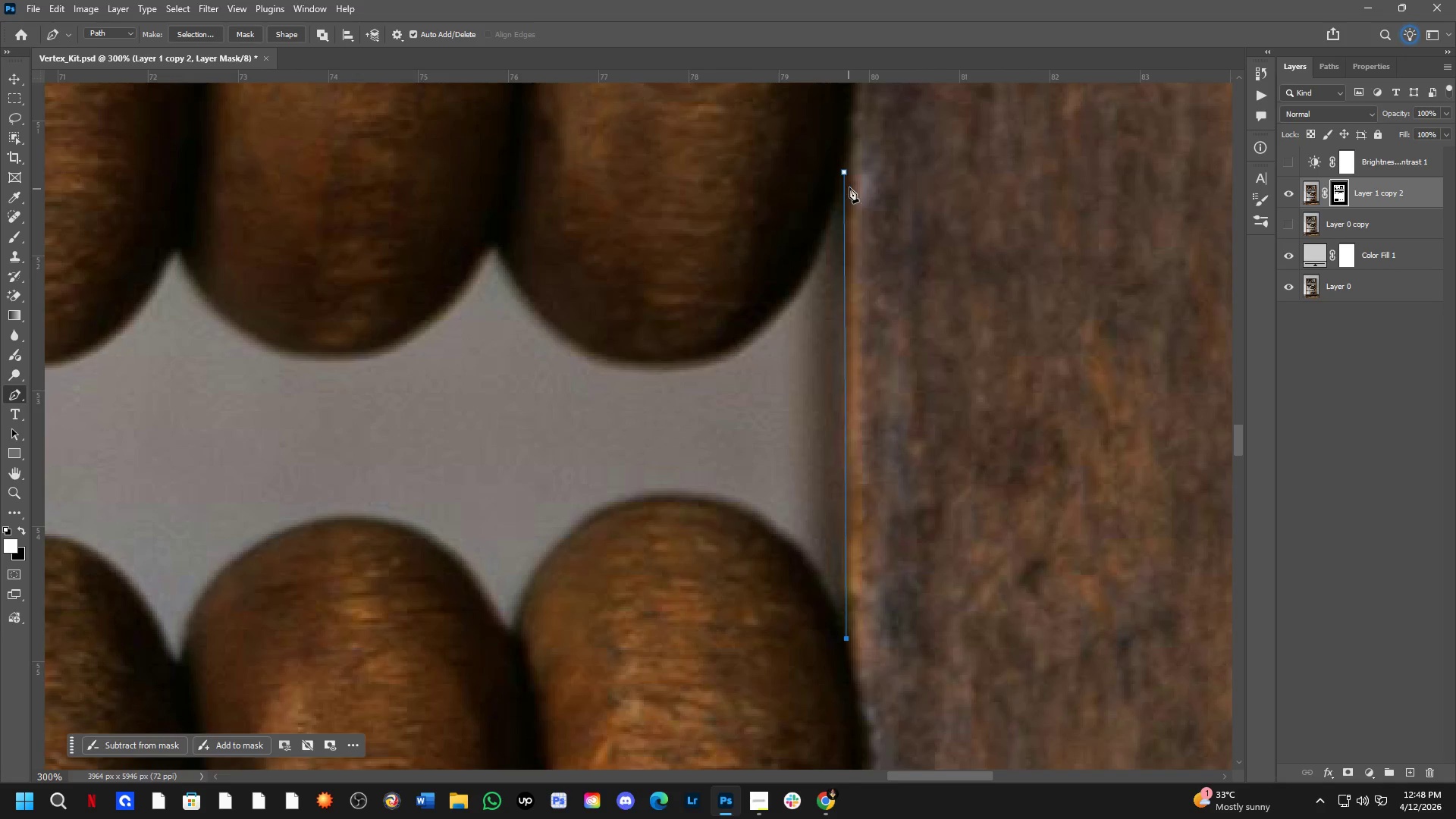 
hold_key(key=ControlLeft, duration=1.56)
left_click_drag(start_coordinate=[847, 174], to_coordinate=[849, 162])
 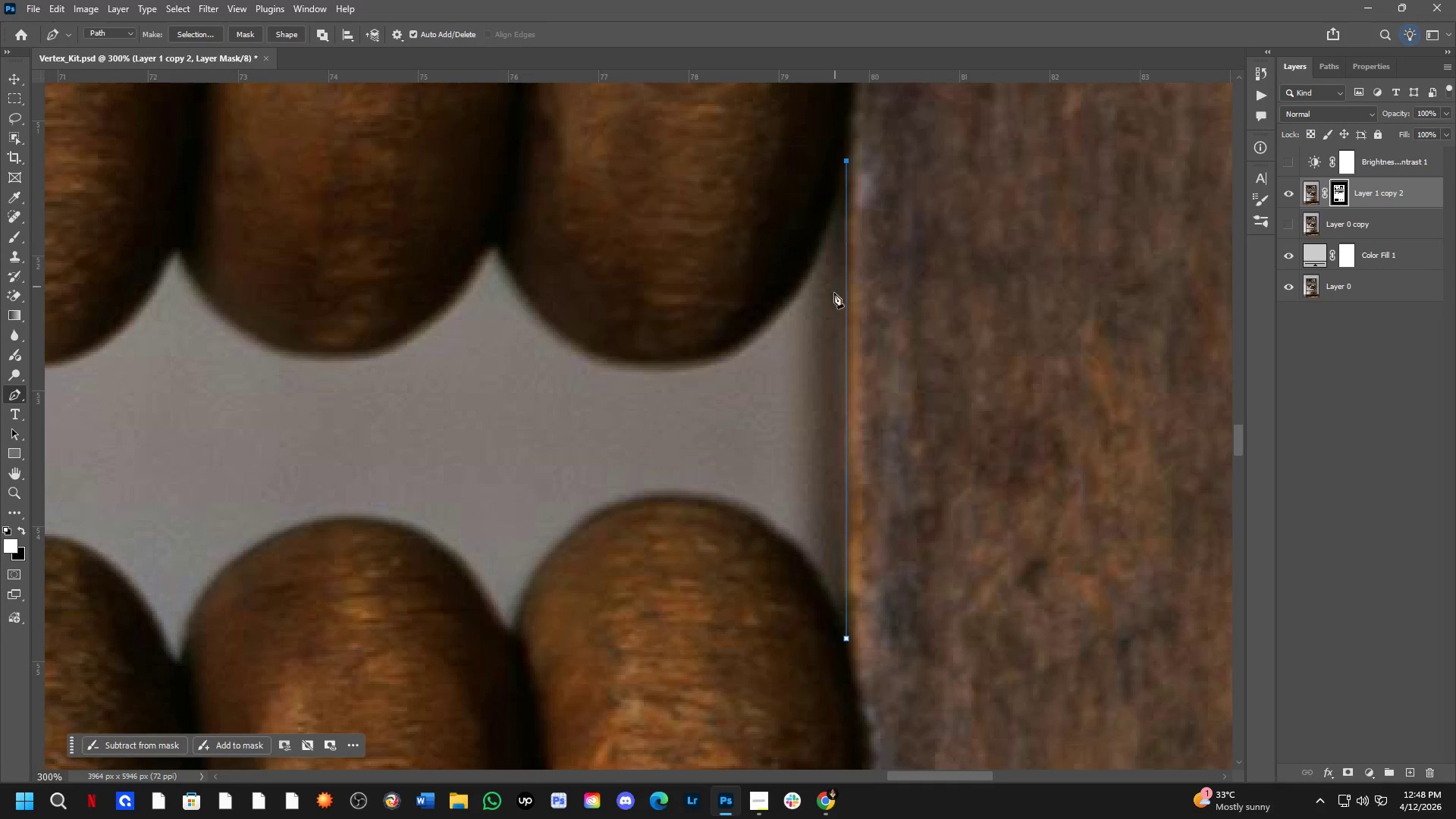 
hold_key(key=Space, duration=1.28)
 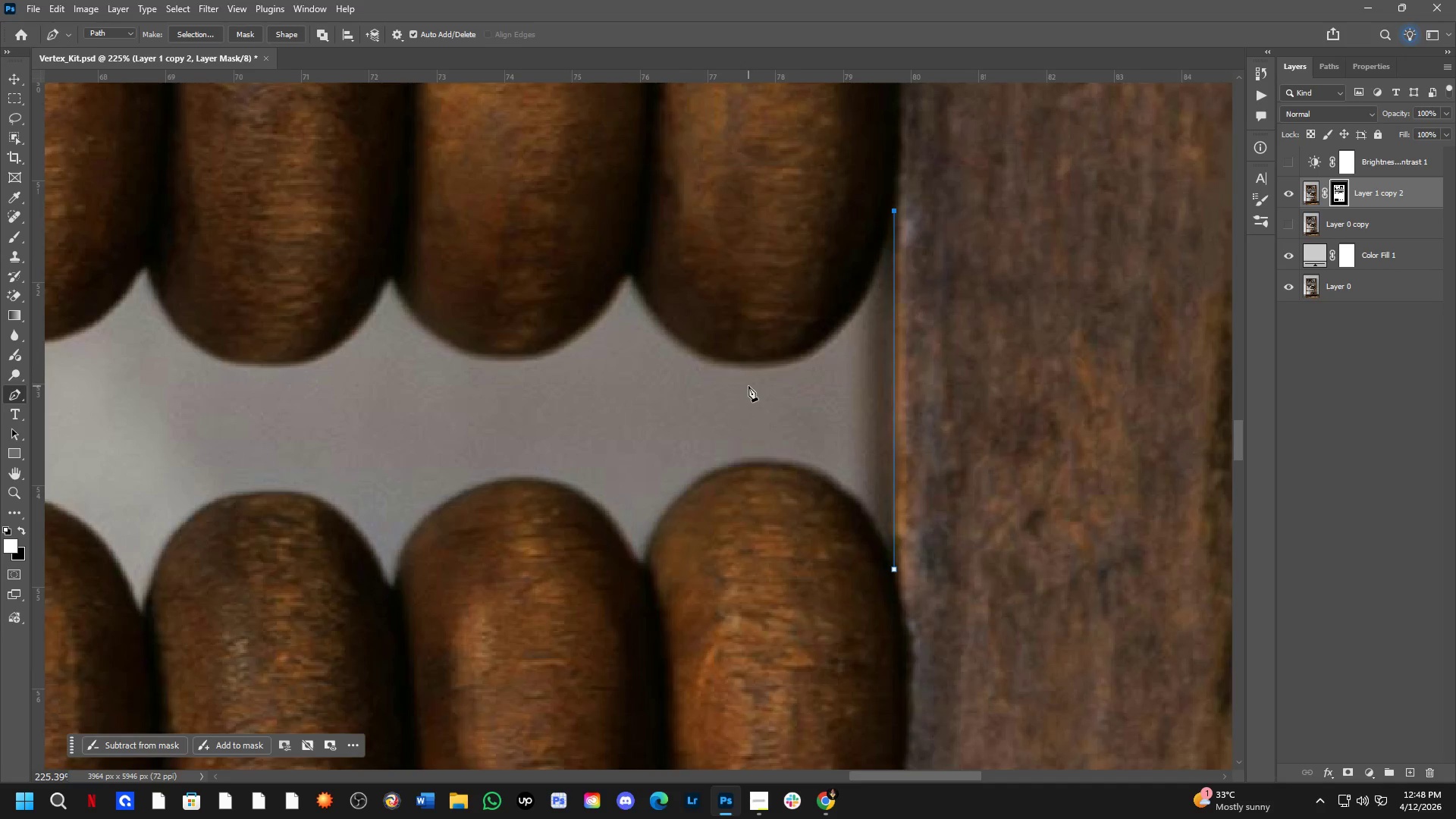 
left_click_drag(start_coordinate=[698, 372], to_coordinate=[748, 388])
 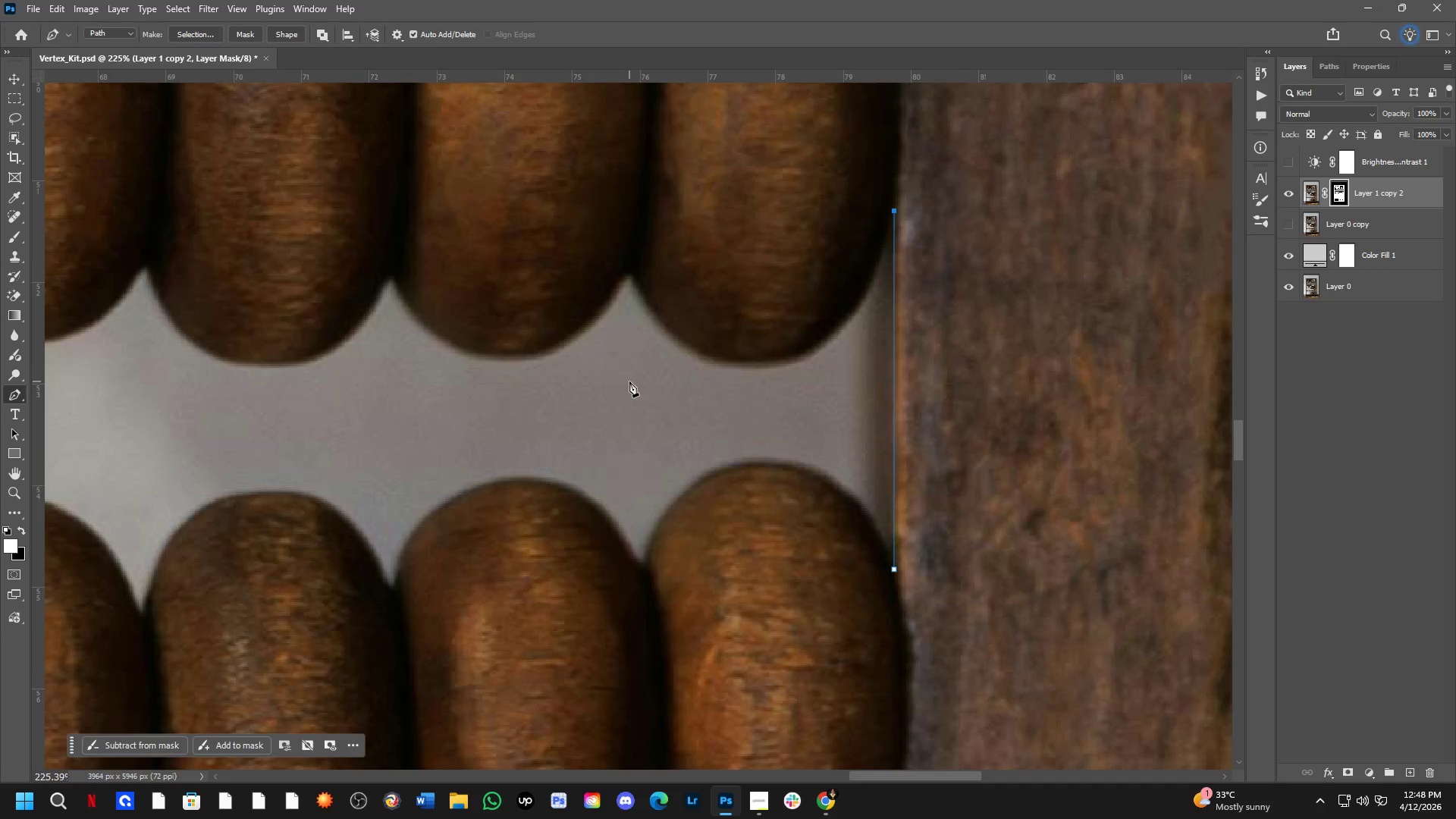 
scroll: coordinate [833, 306], scroll_direction: down, amount: 3.0
 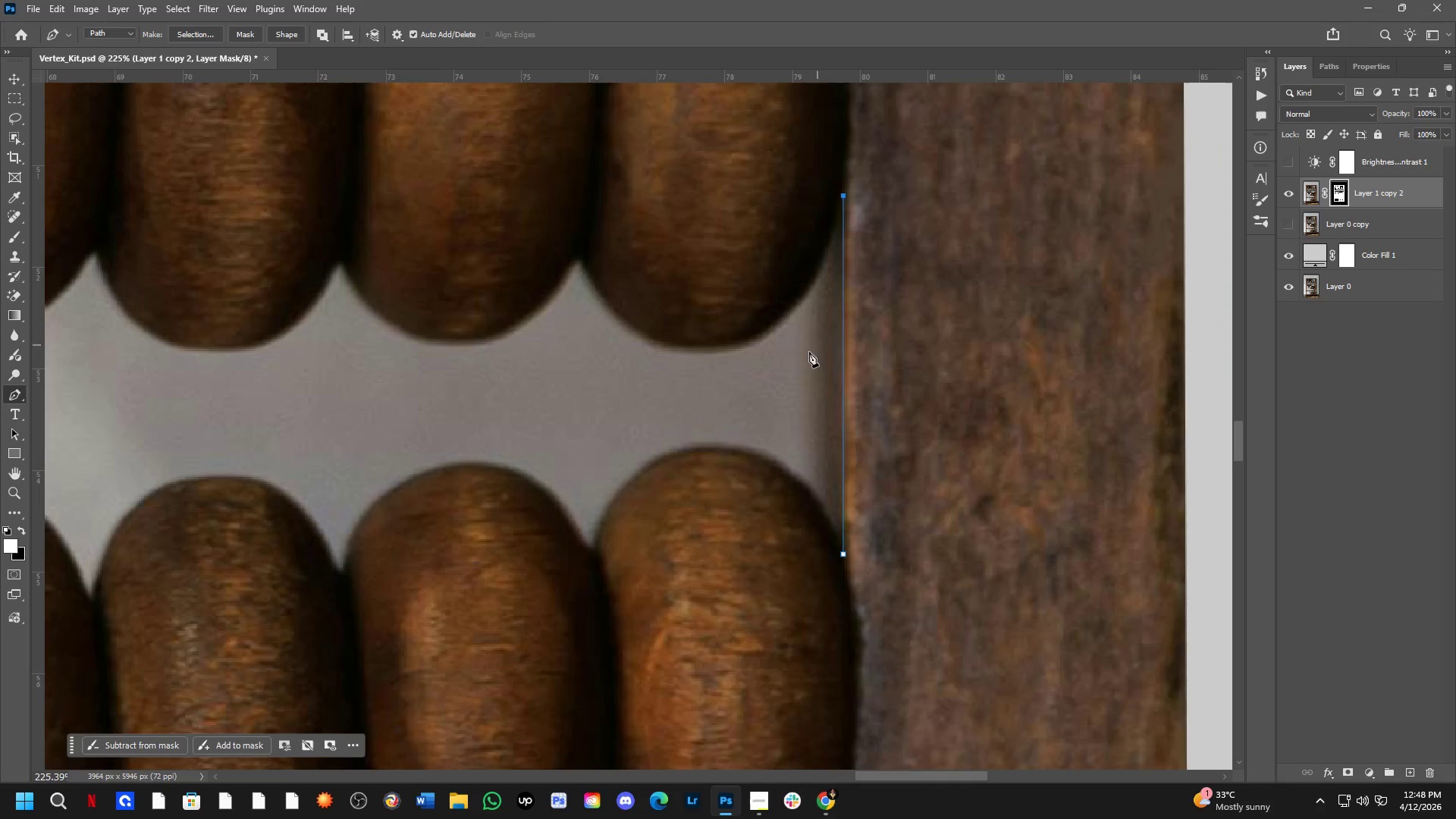 
wait(5.8)
 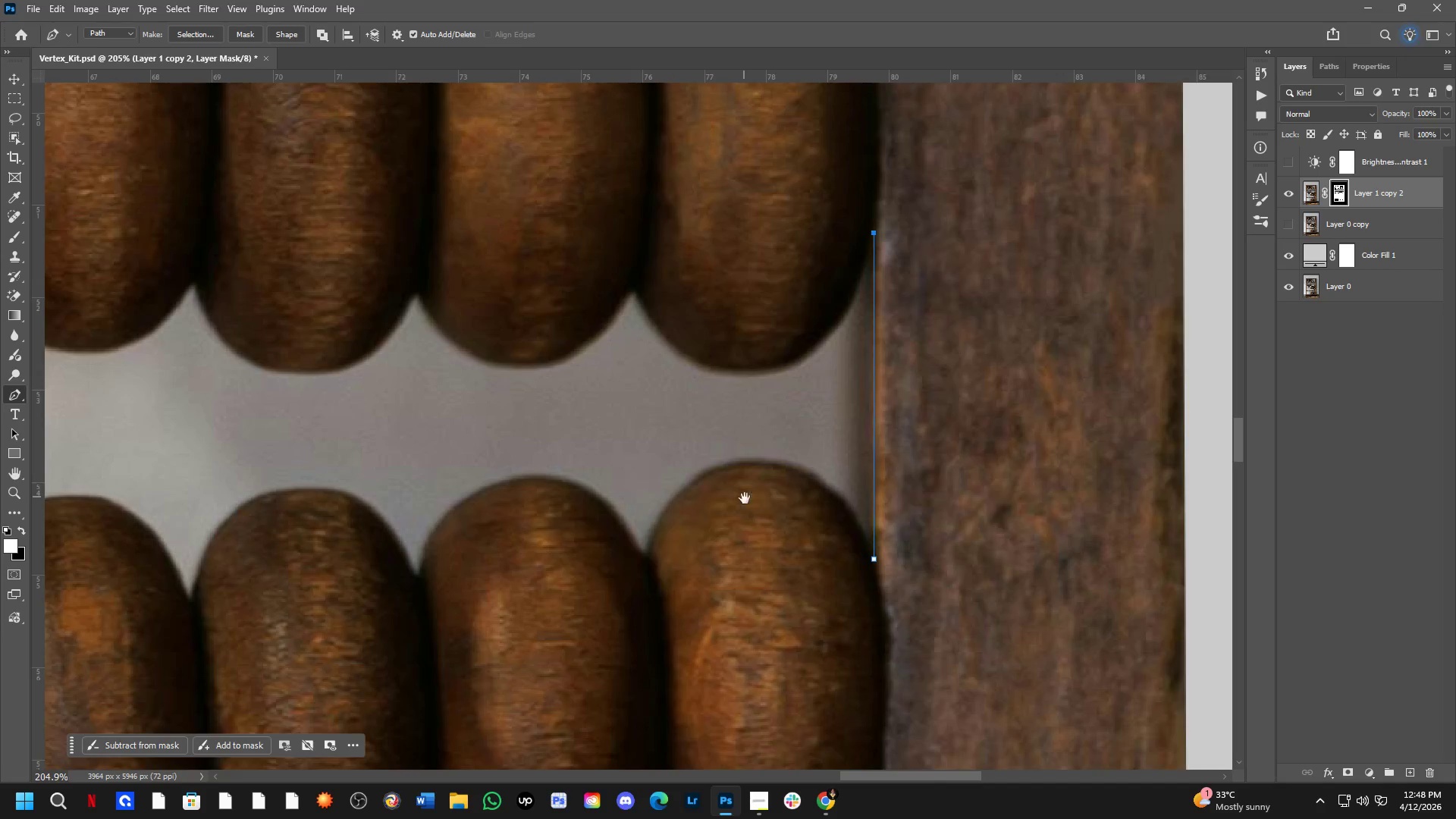 
hold_key(key=Space, duration=0.5)
 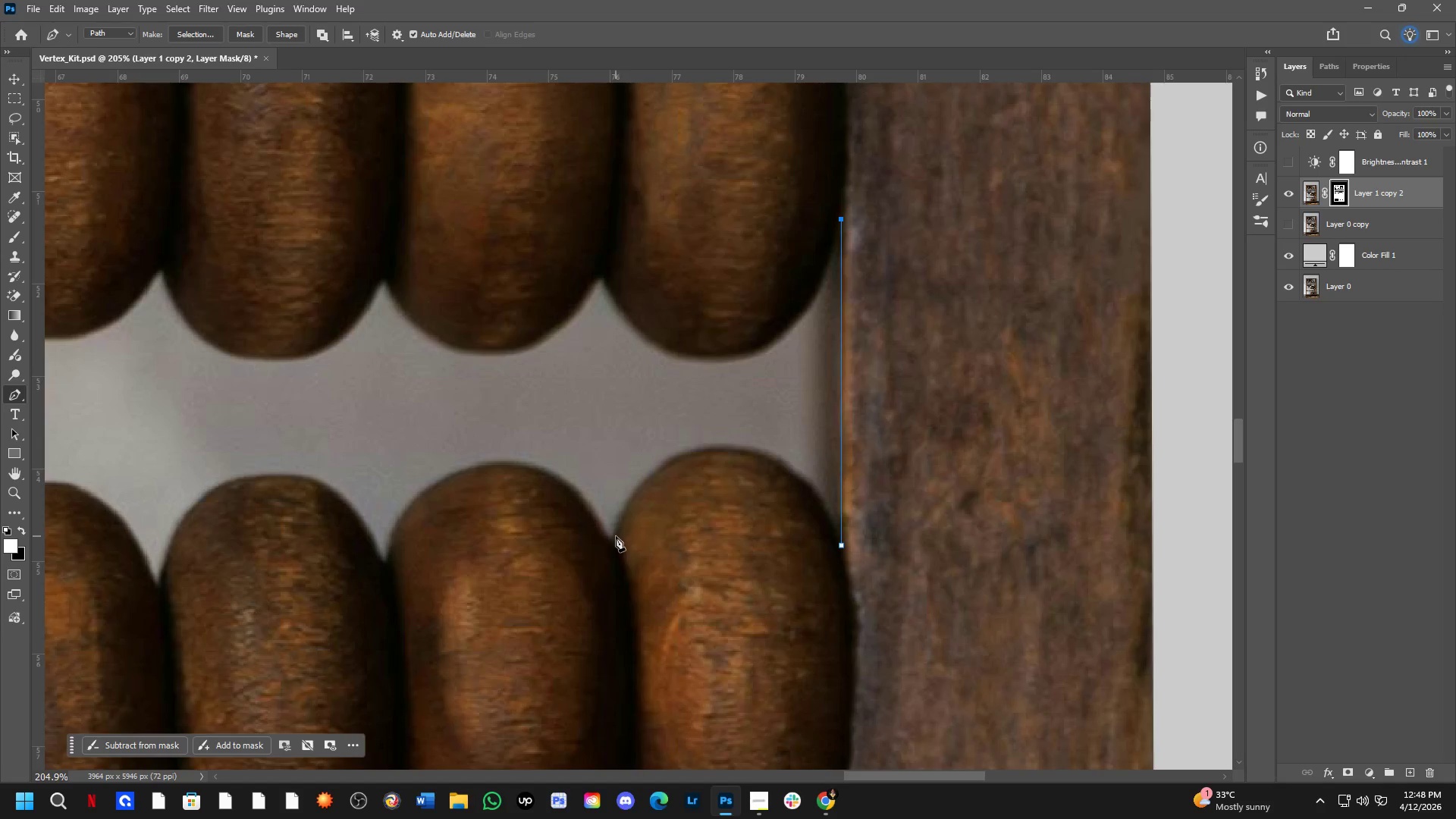 
left_click_drag(start_coordinate=[745, 498], to_coordinate=[712, 485])
 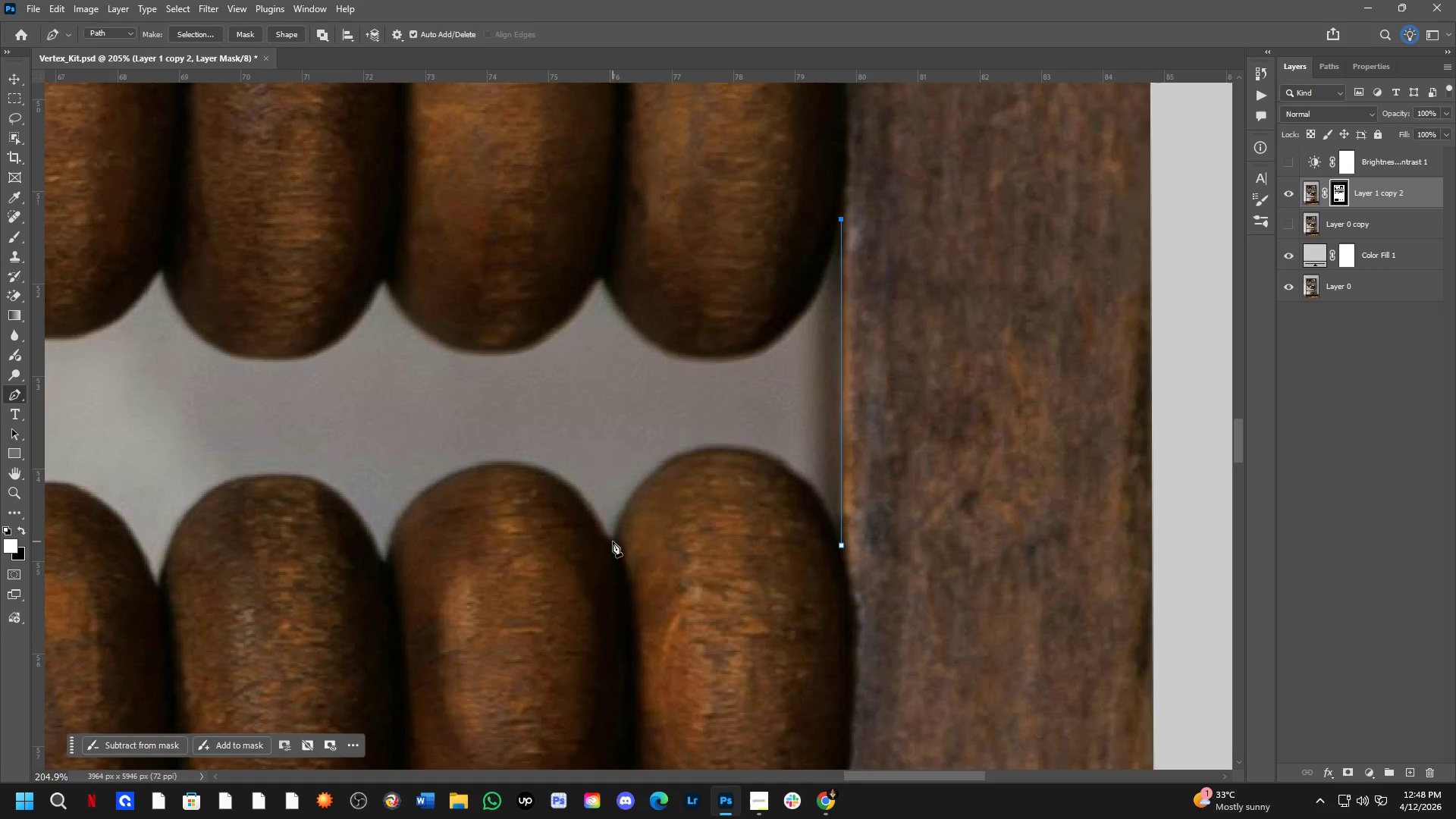 
scroll: coordinate [673, 454], scroll_direction: down, amount: 1.0
 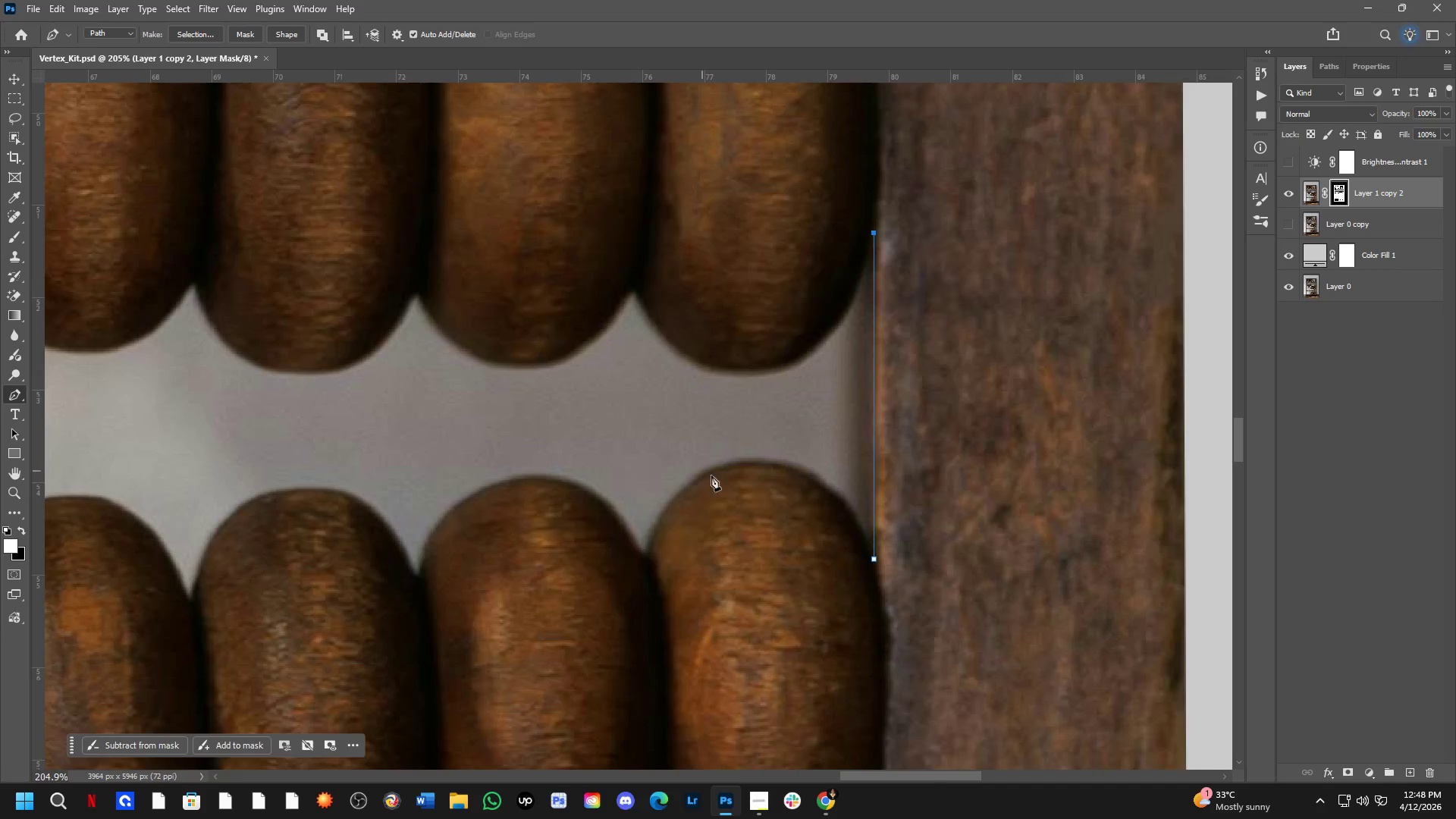 
left_click([612, 542])
 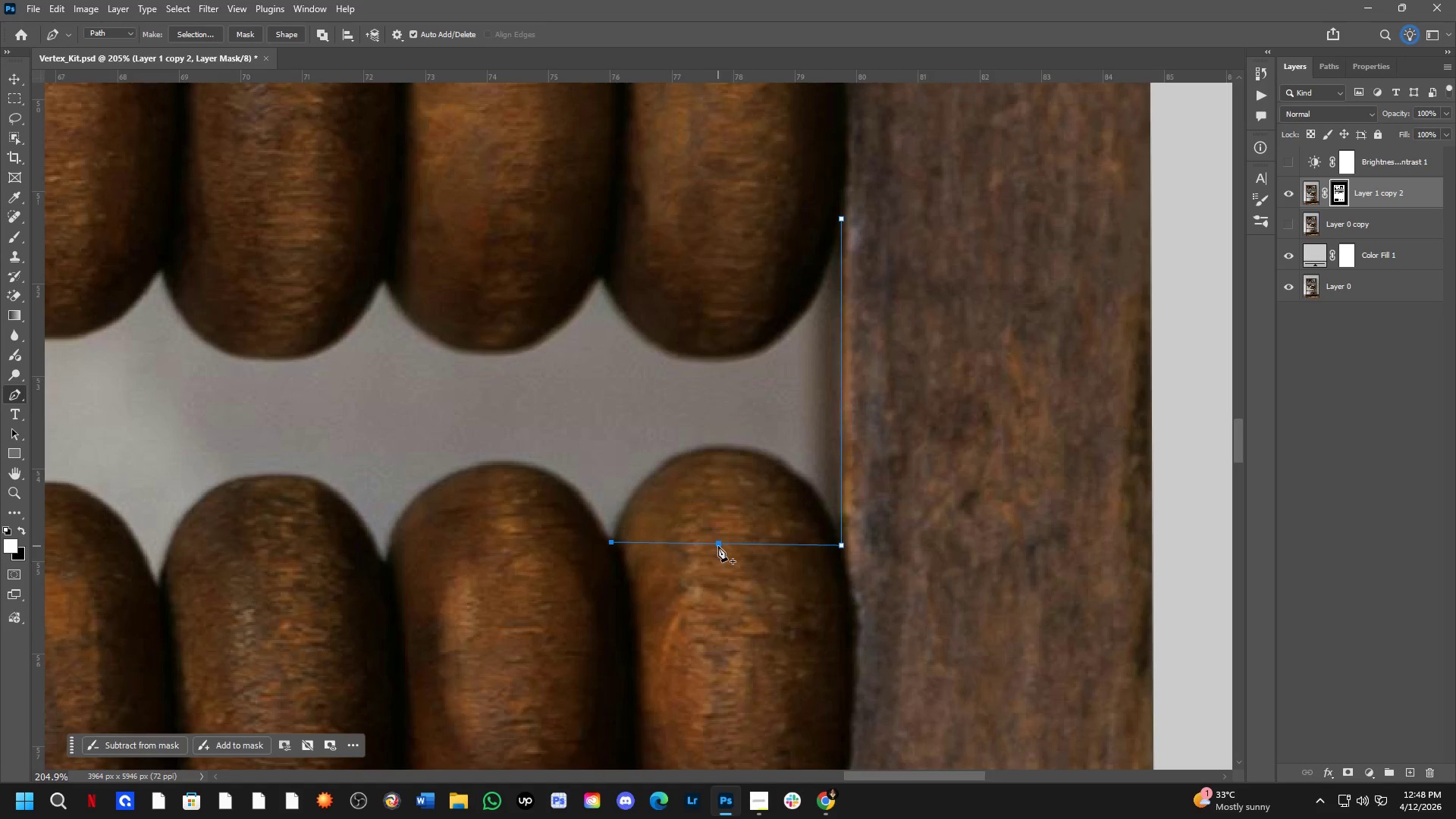 
key(Control+Z)
 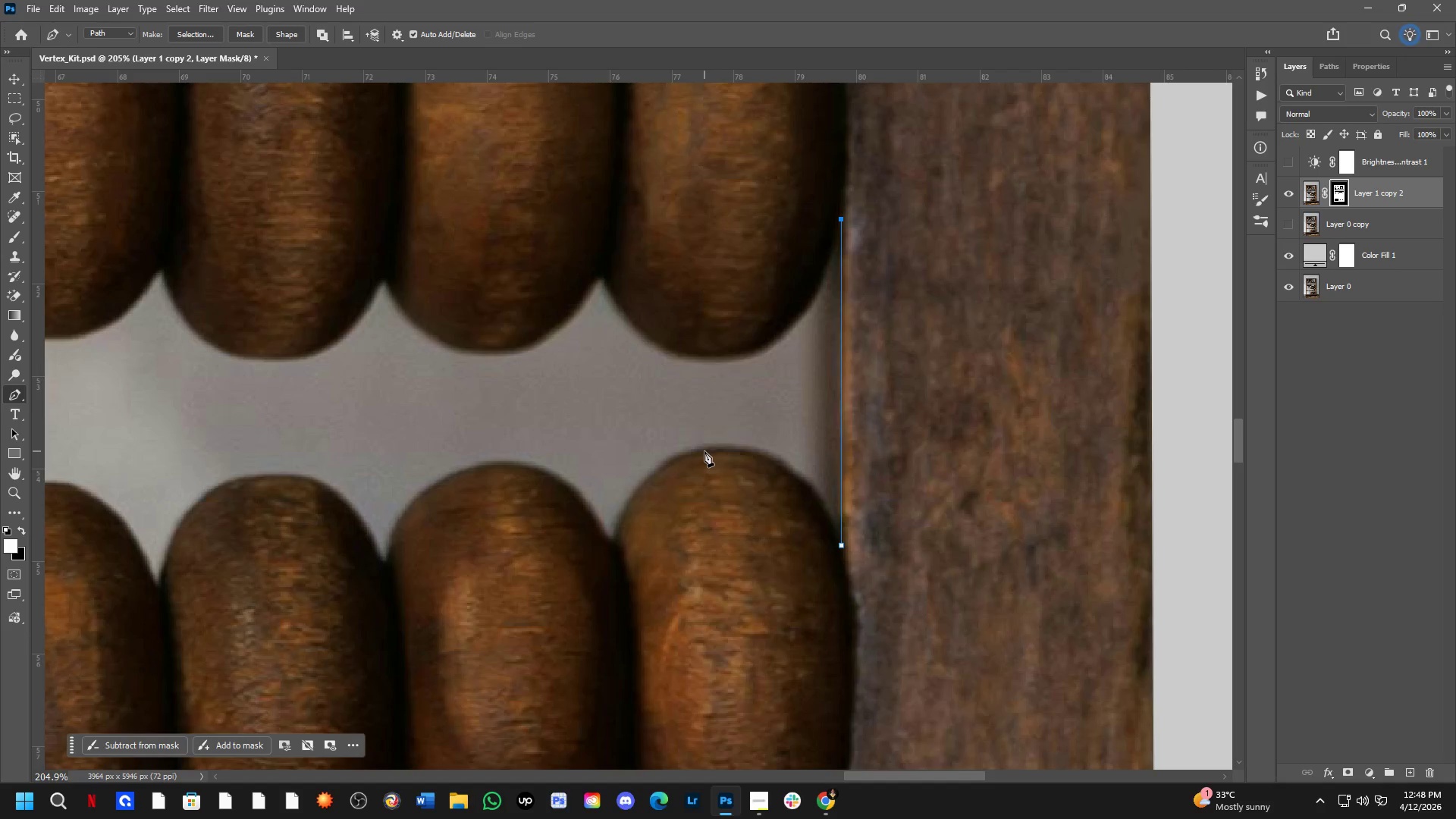 
left_click_drag(start_coordinate=[700, 451], to_coordinate=[579, 463])
 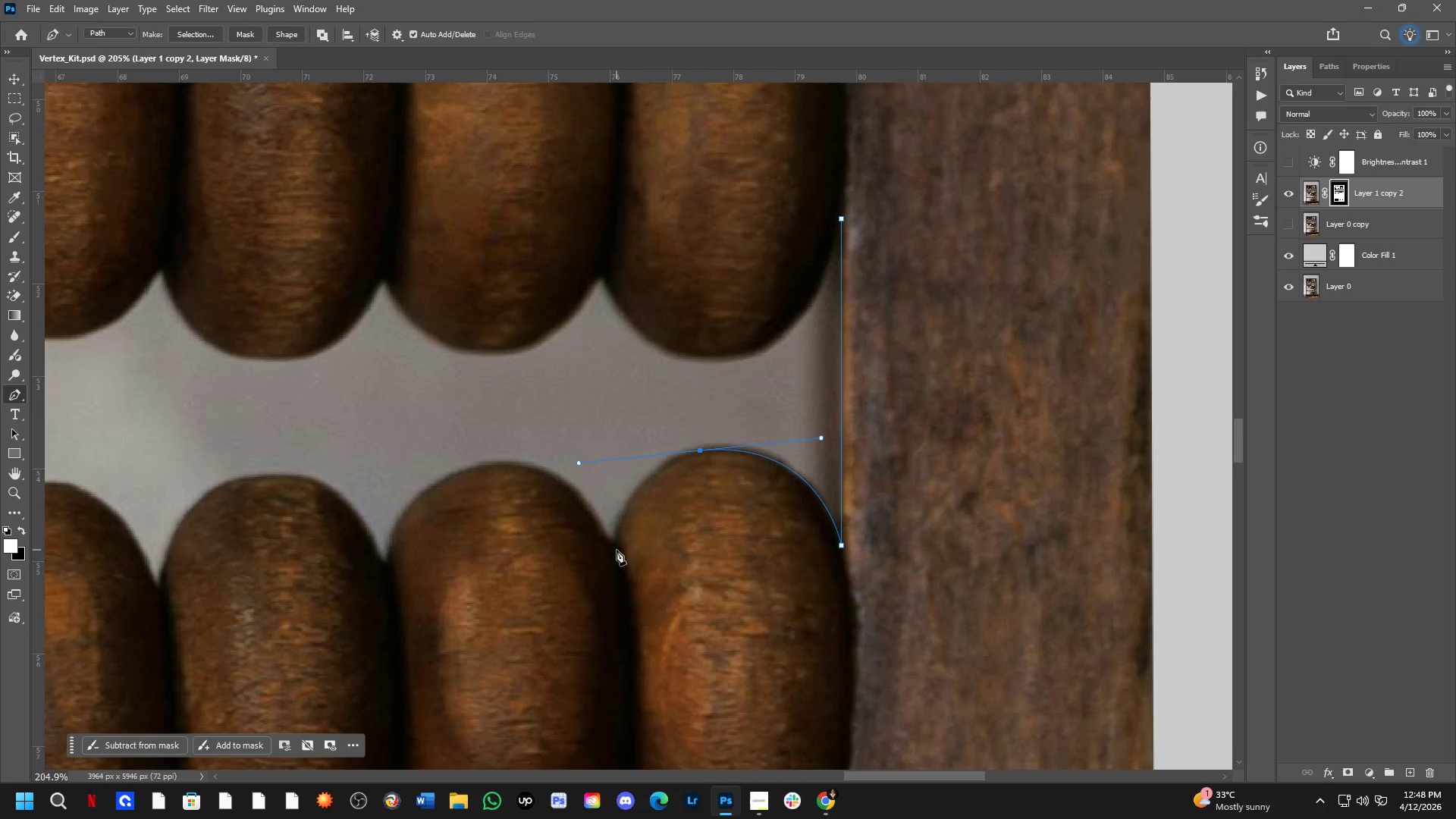 
left_click([615, 550])
 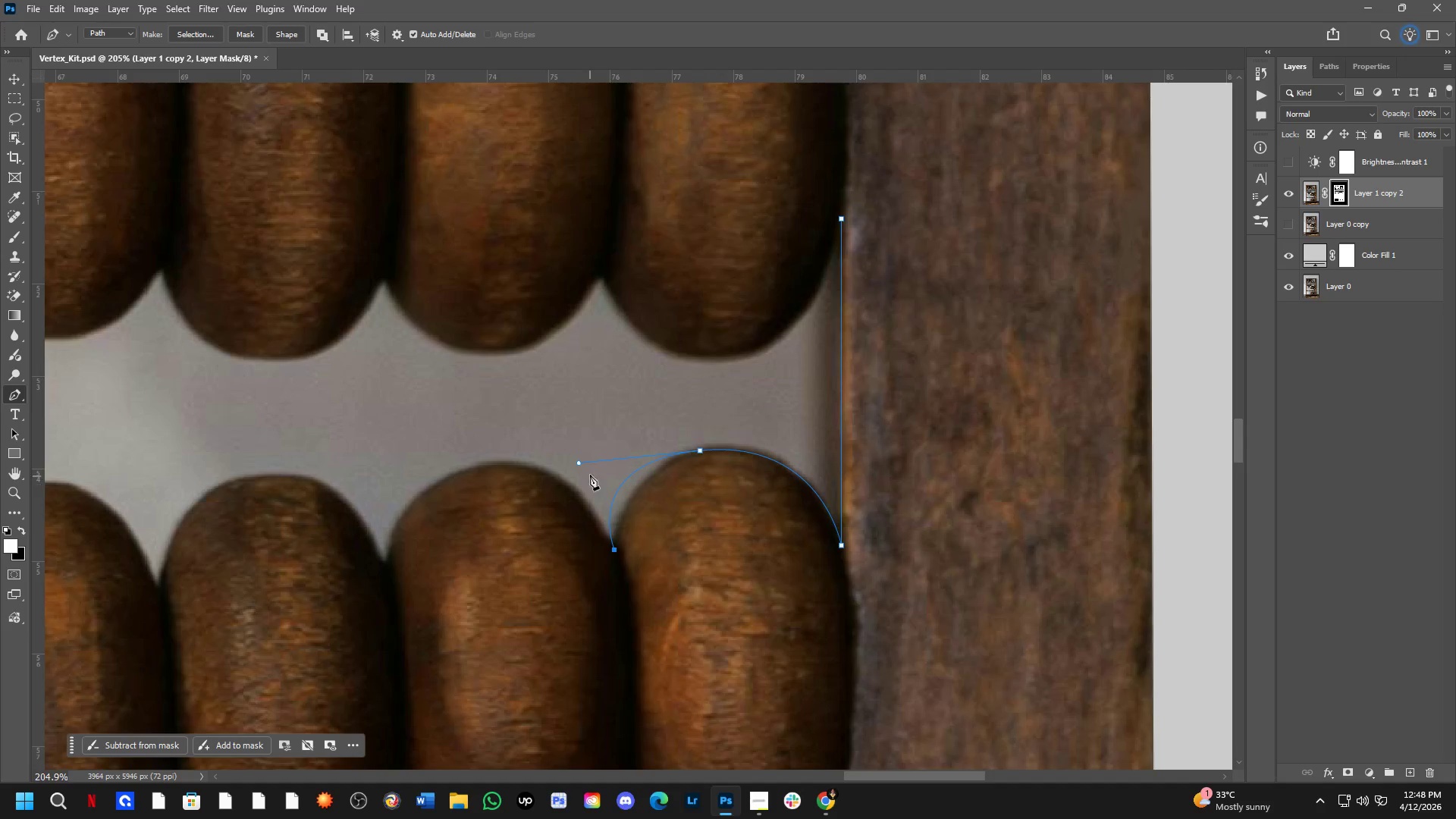 
hold_key(key=ControlLeft, duration=3.02)
left_click_drag(start_coordinate=[582, 463], to_coordinate=[631, 460])
 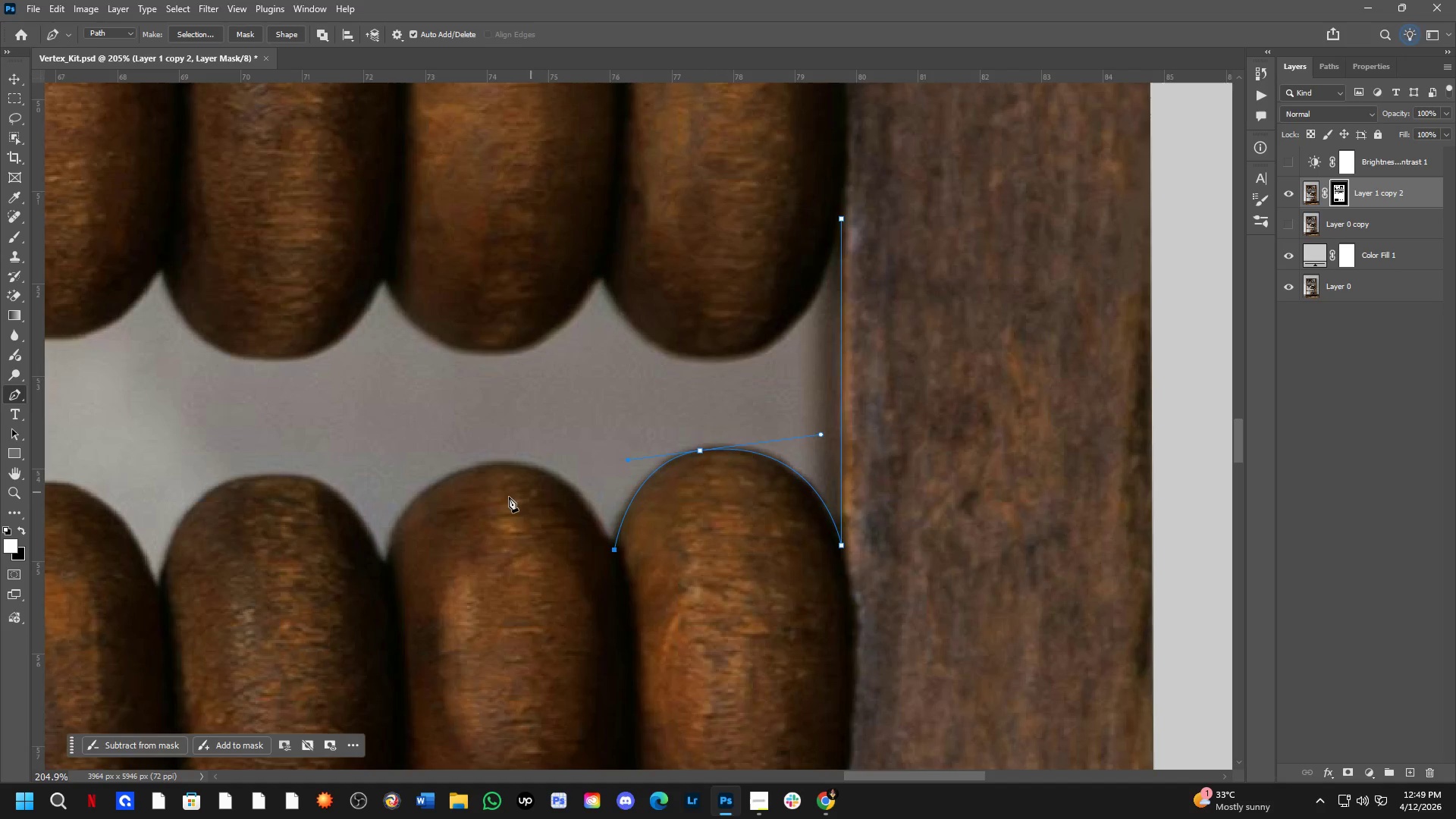 
hold_key(key=Space, duration=0.52)
 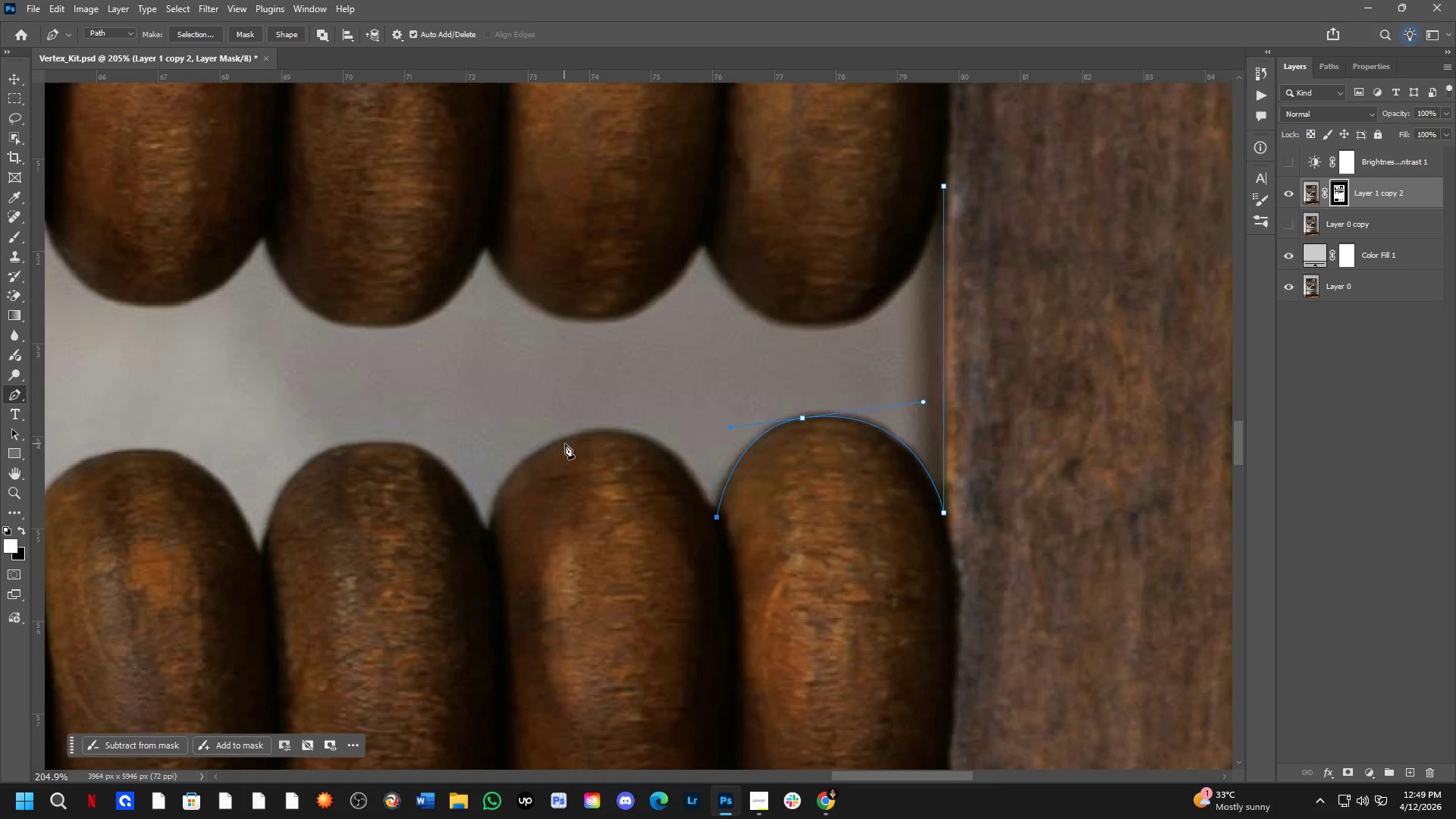 
left_click_drag(start_coordinate=[491, 497], to_coordinate=[594, 465])
 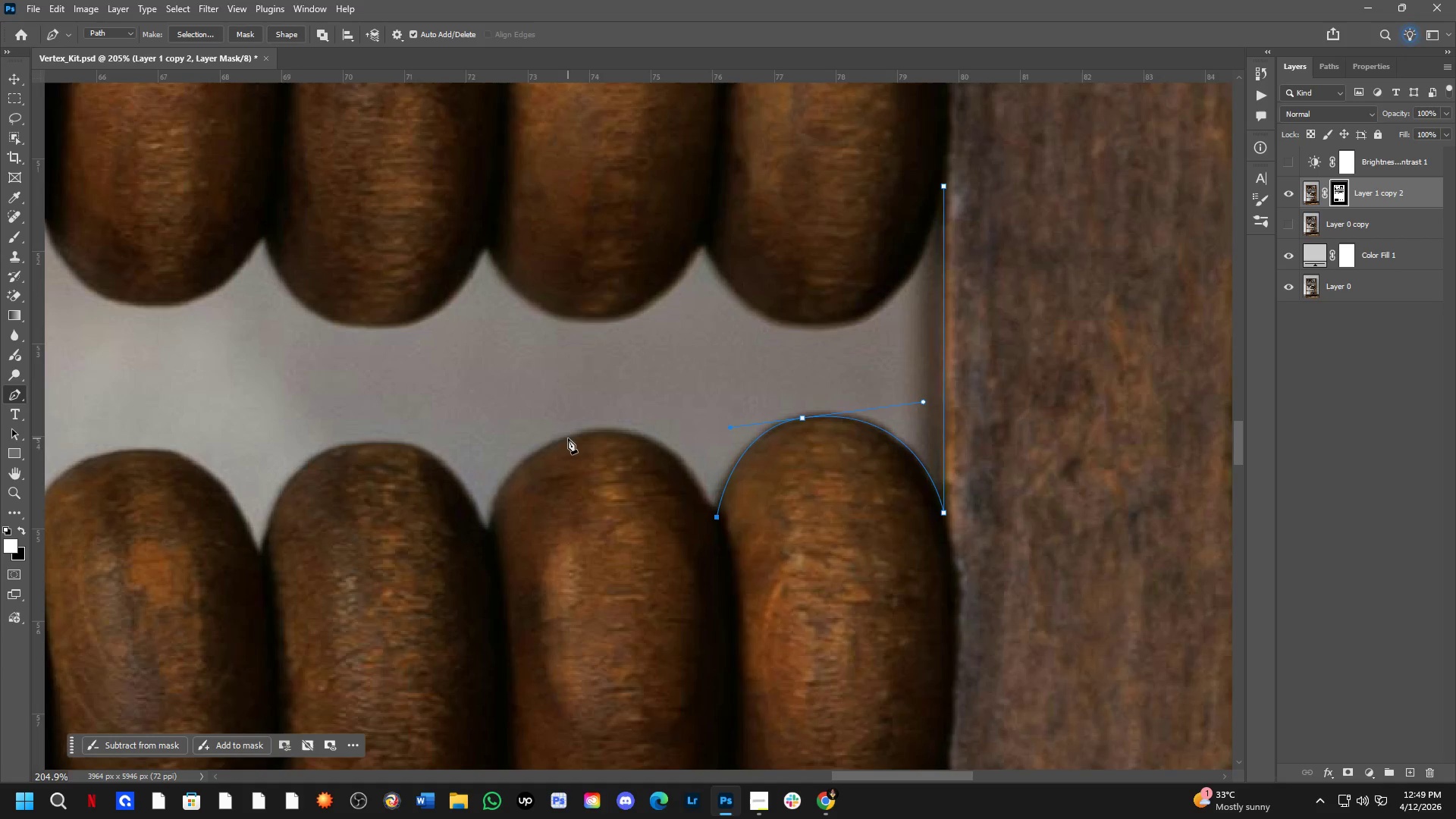 
left_click_drag(start_coordinate=[568, 438], to_coordinate=[458, 458])
 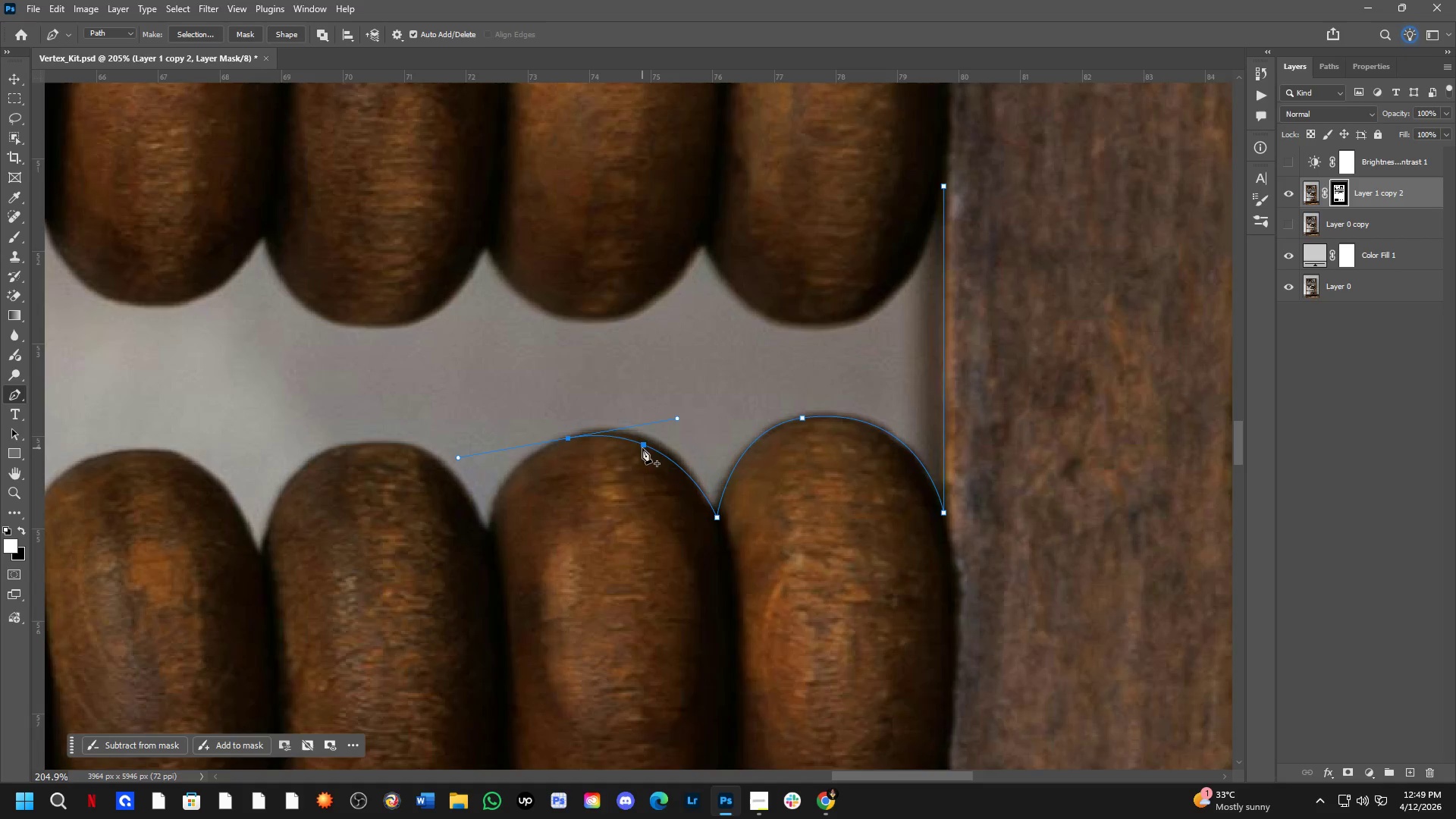 
key(Control+Z)
 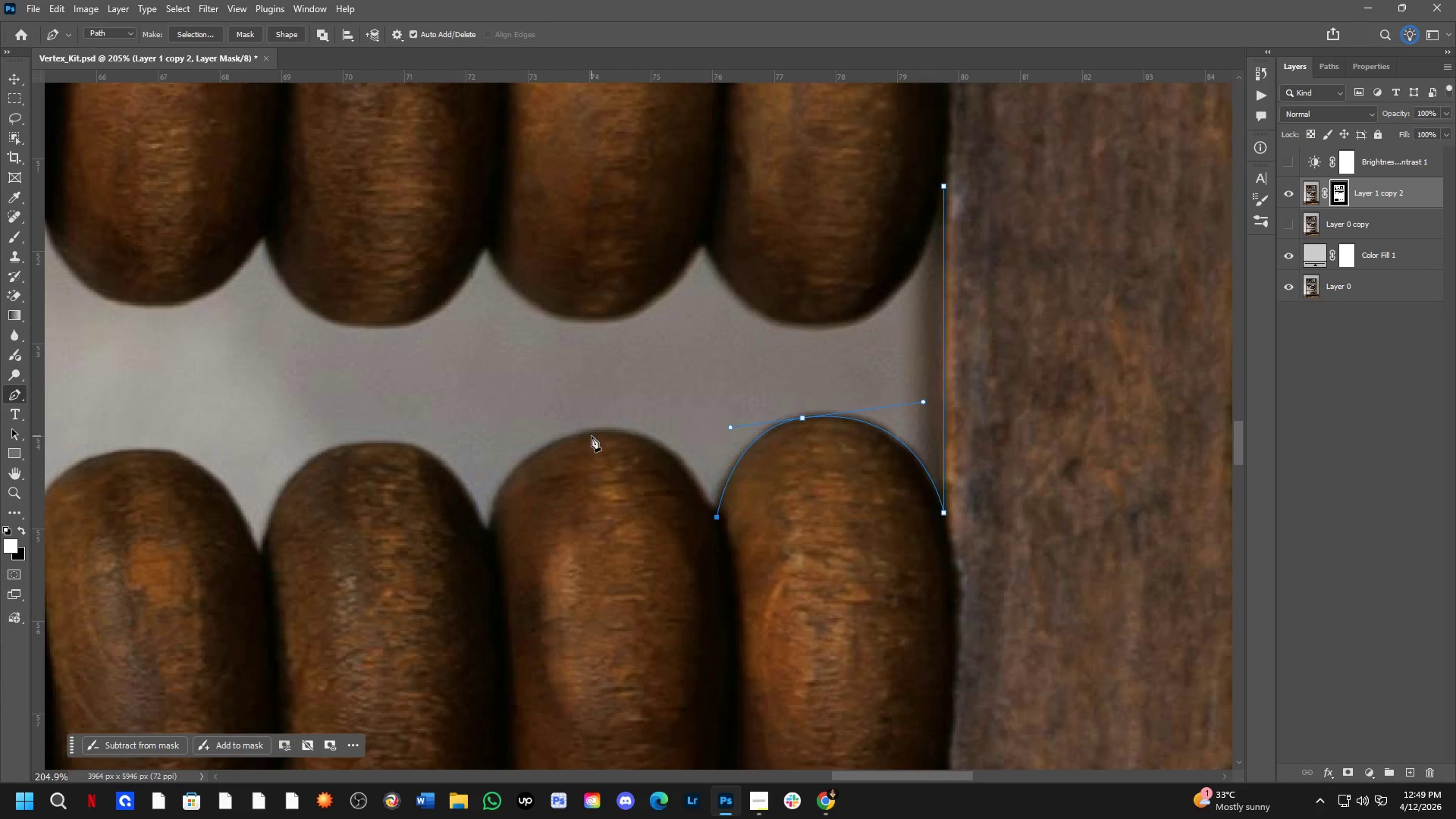 
left_click_drag(start_coordinate=[576, 436], to_coordinate=[469, 450])
 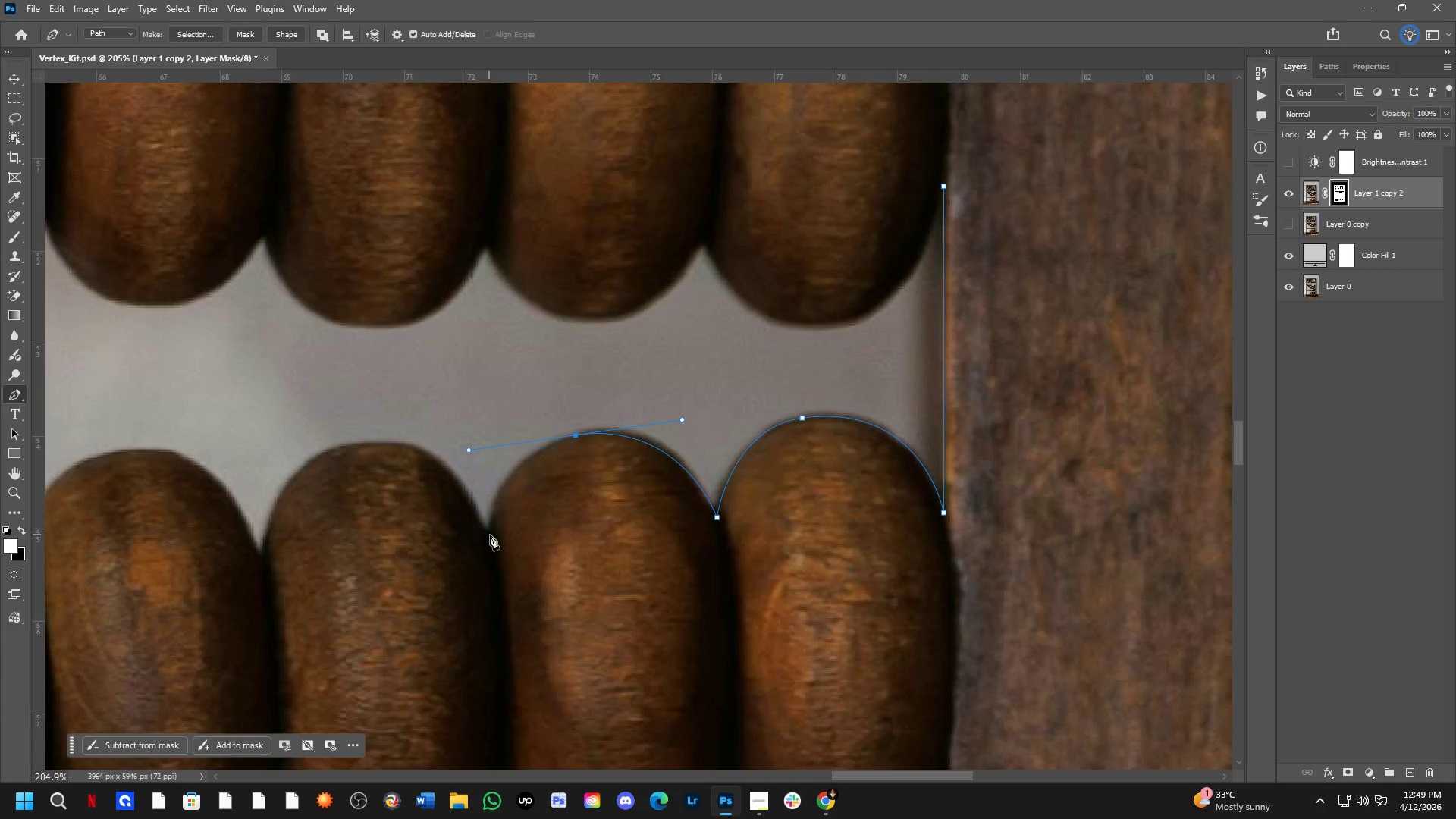 
left_click([491, 535])
 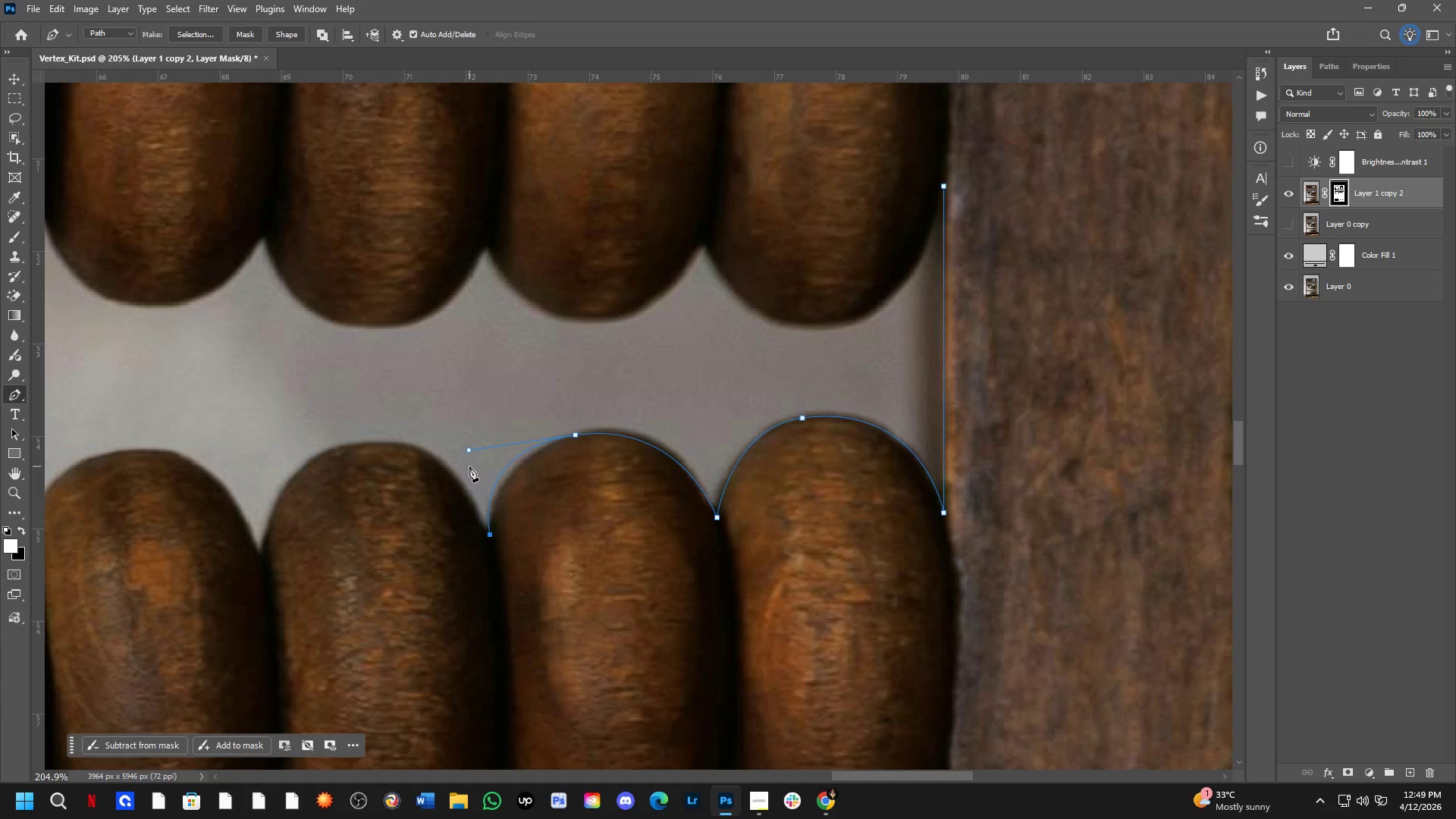 
hold_key(key=ControlLeft, duration=1.28)
left_click_drag(start_coordinate=[469, 450], to_coordinate=[492, 448])
 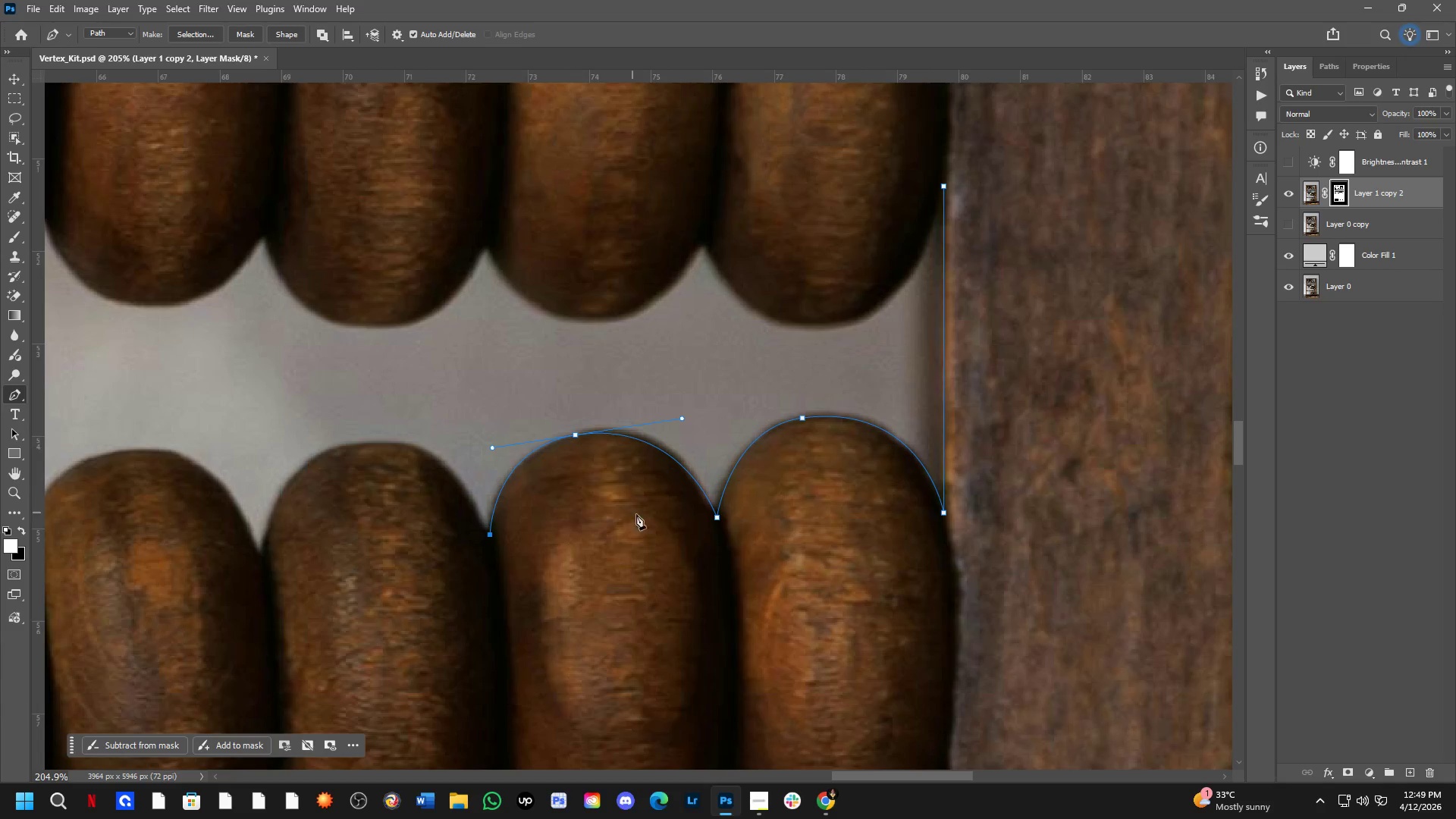 
hold_key(key=Space, duration=0.61)
 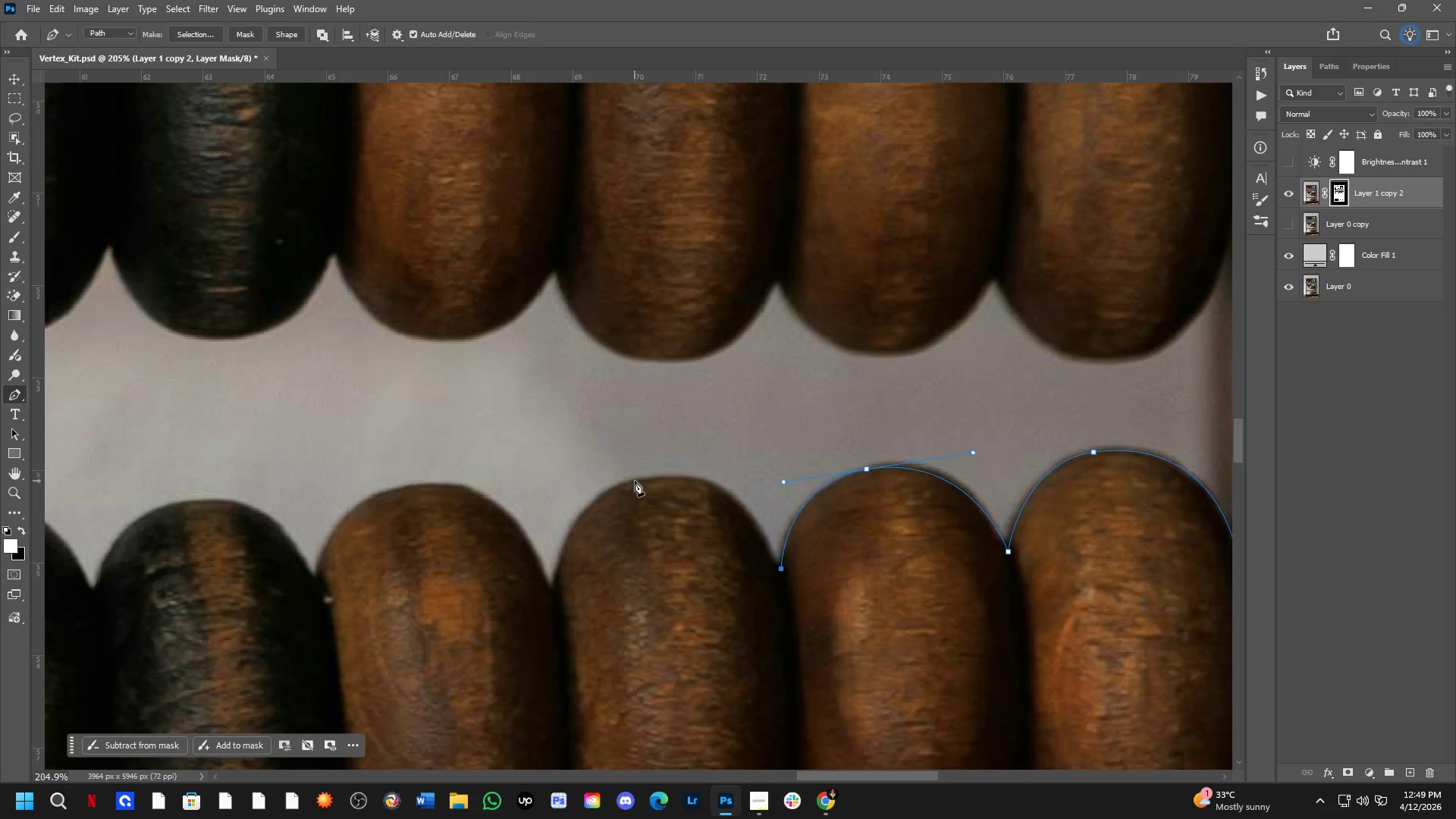 
left_click_drag(start_coordinate=[641, 516], to_coordinate=[932, 550])
 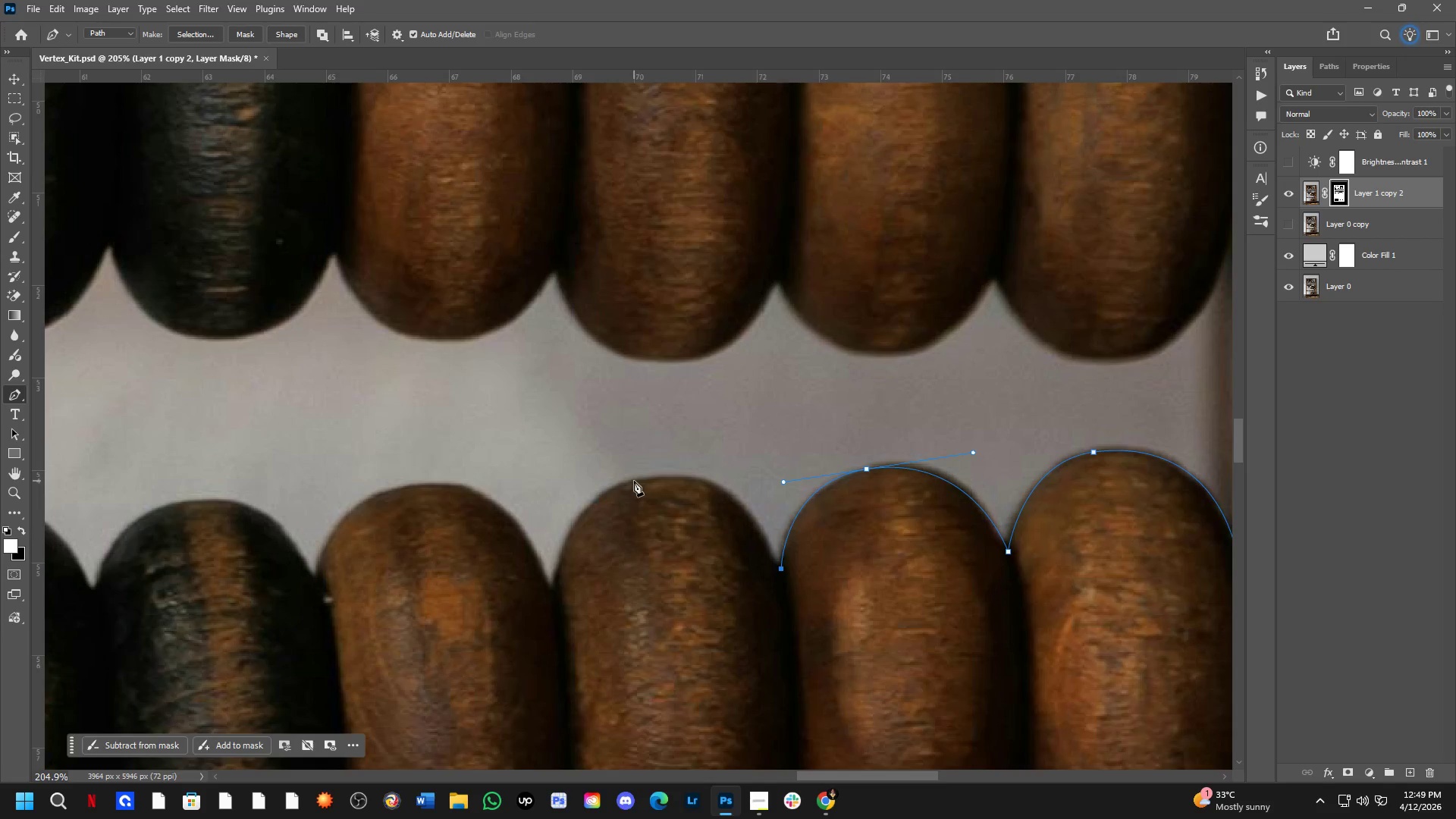 
left_click_drag(start_coordinate=[634, 481], to_coordinate=[501, 497])
 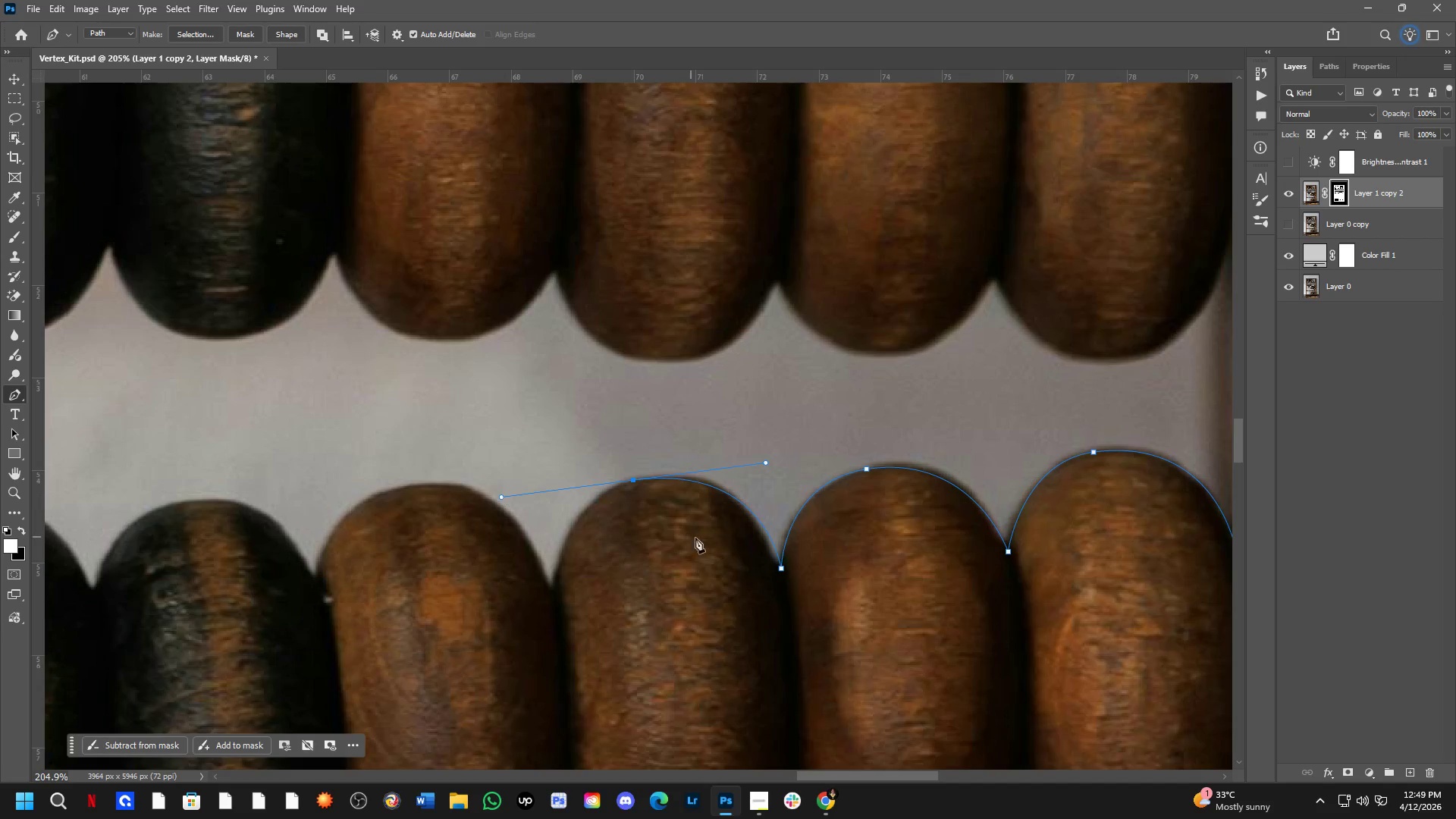 
key(Control+ControlLeft)
 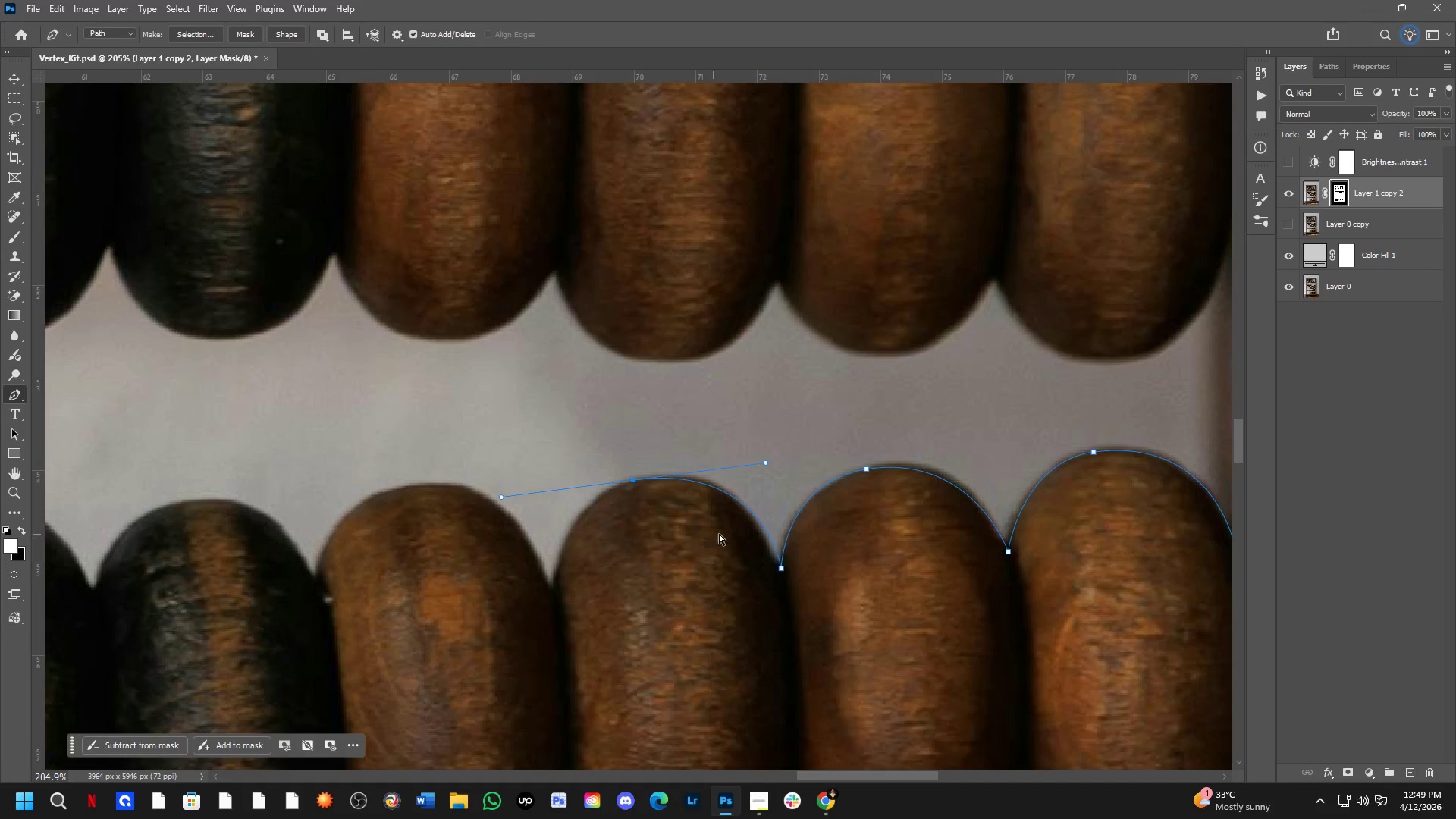 
key(Control+Z)
 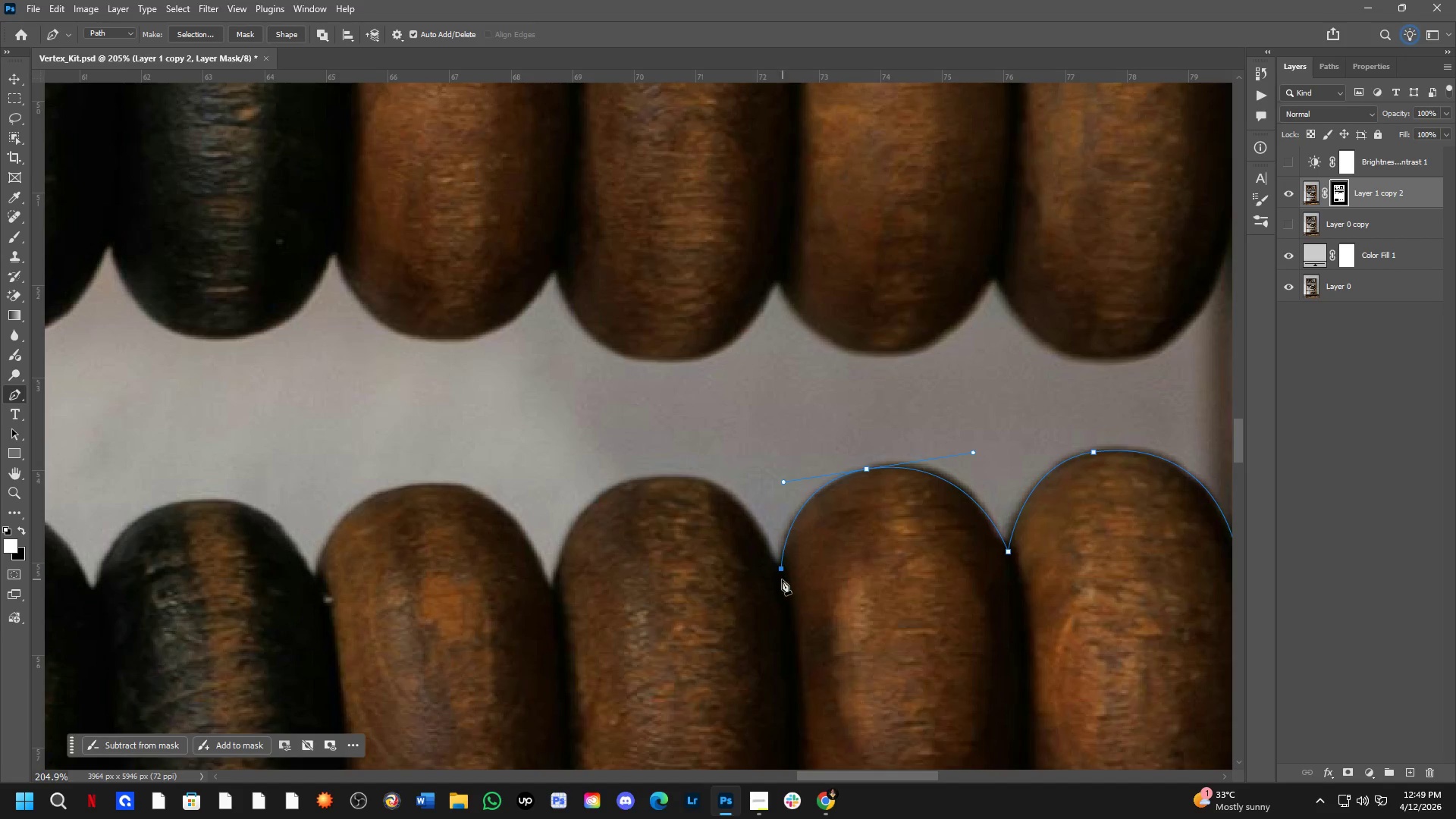 
key(Control+ControlLeft)
 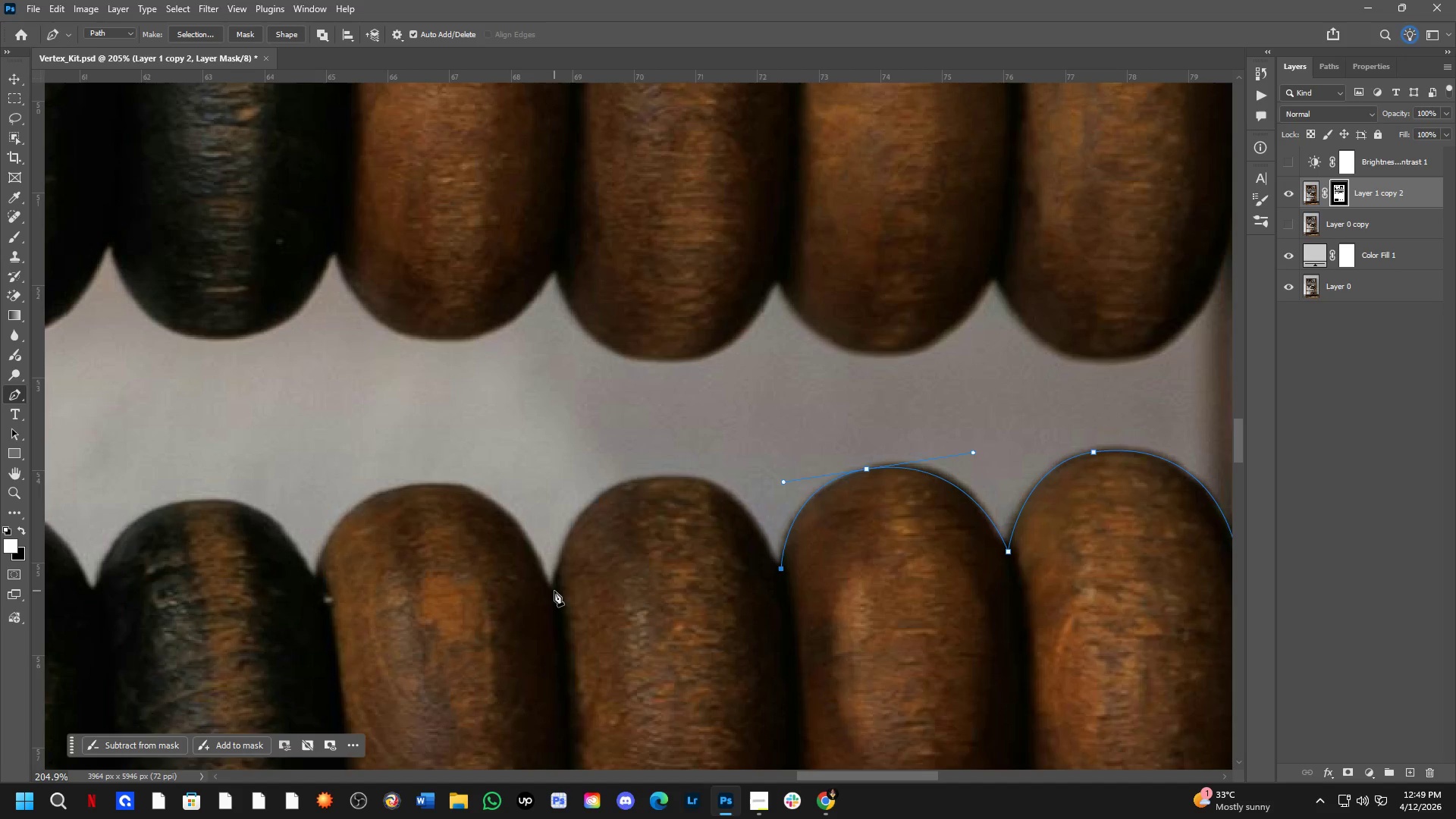 
key(Control+Z)
 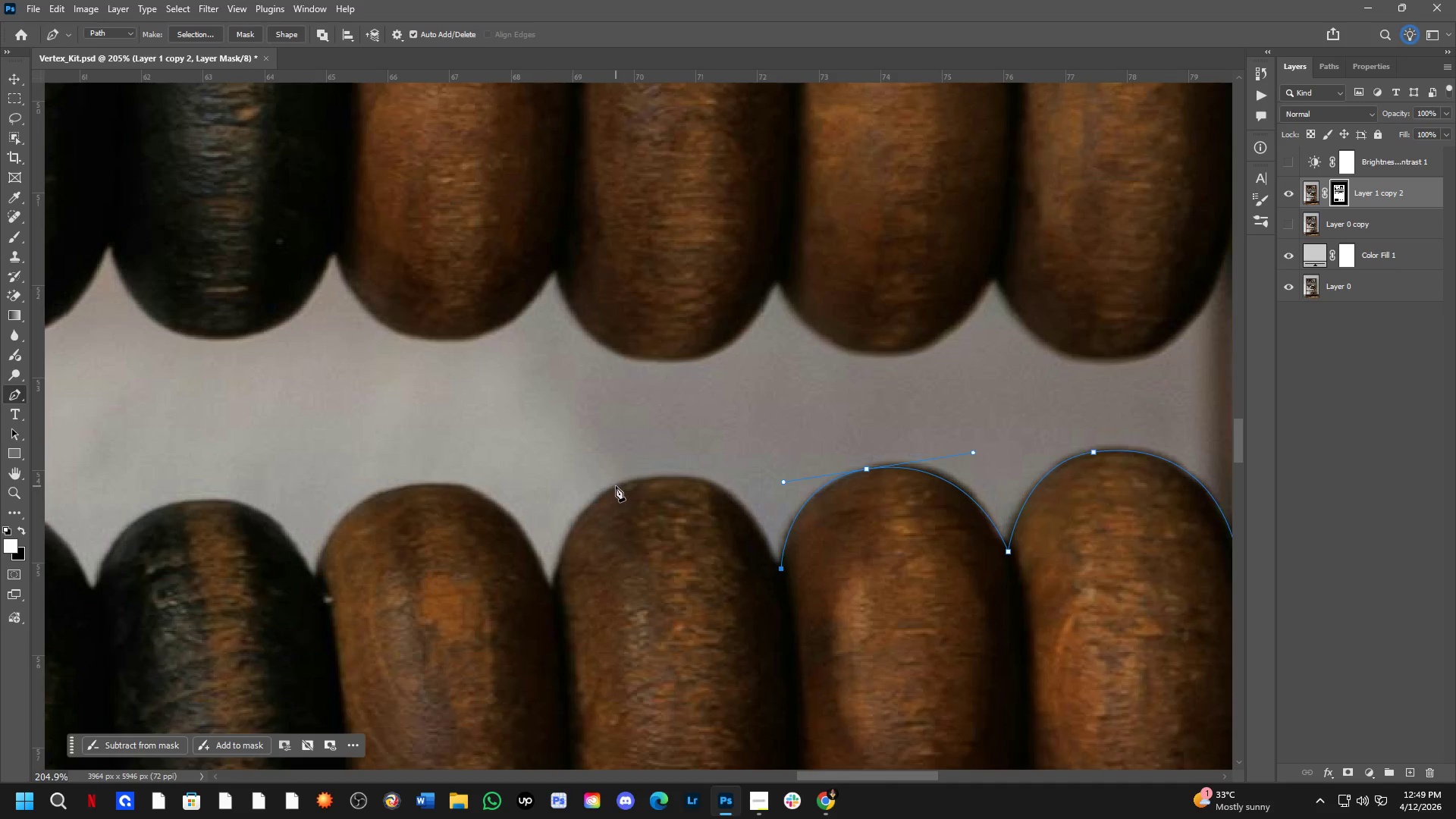 
left_click_drag(start_coordinate=[616, 486], to_coordinate=[483, 526])
 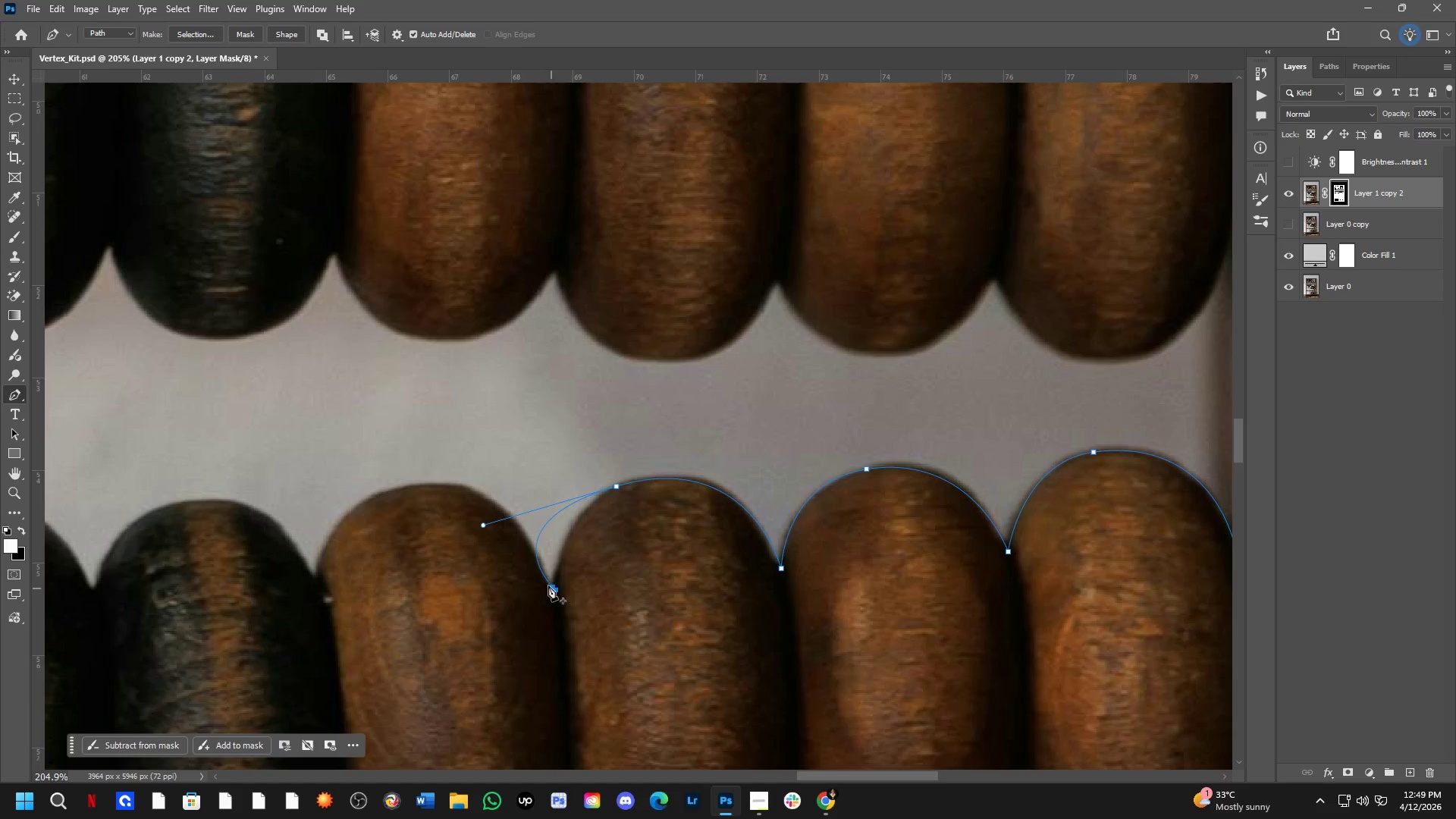 
hold_key(key=ControlLeft, duration=2.5)
left_click_drag(start_coordinate=[483, 528], to_coordinate=[551, 519])
 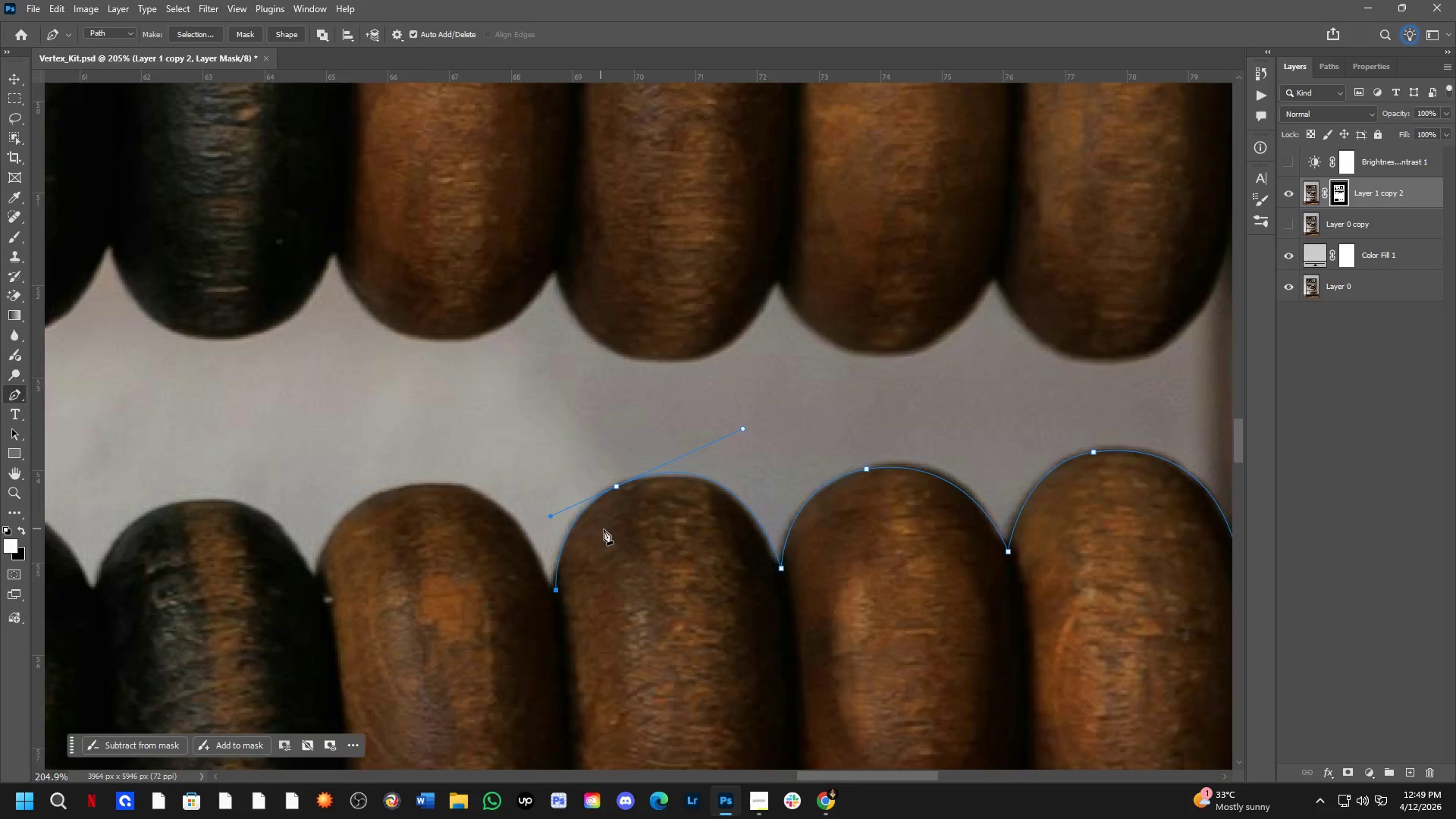 
hold_key(key=Space, duration=0.56)
 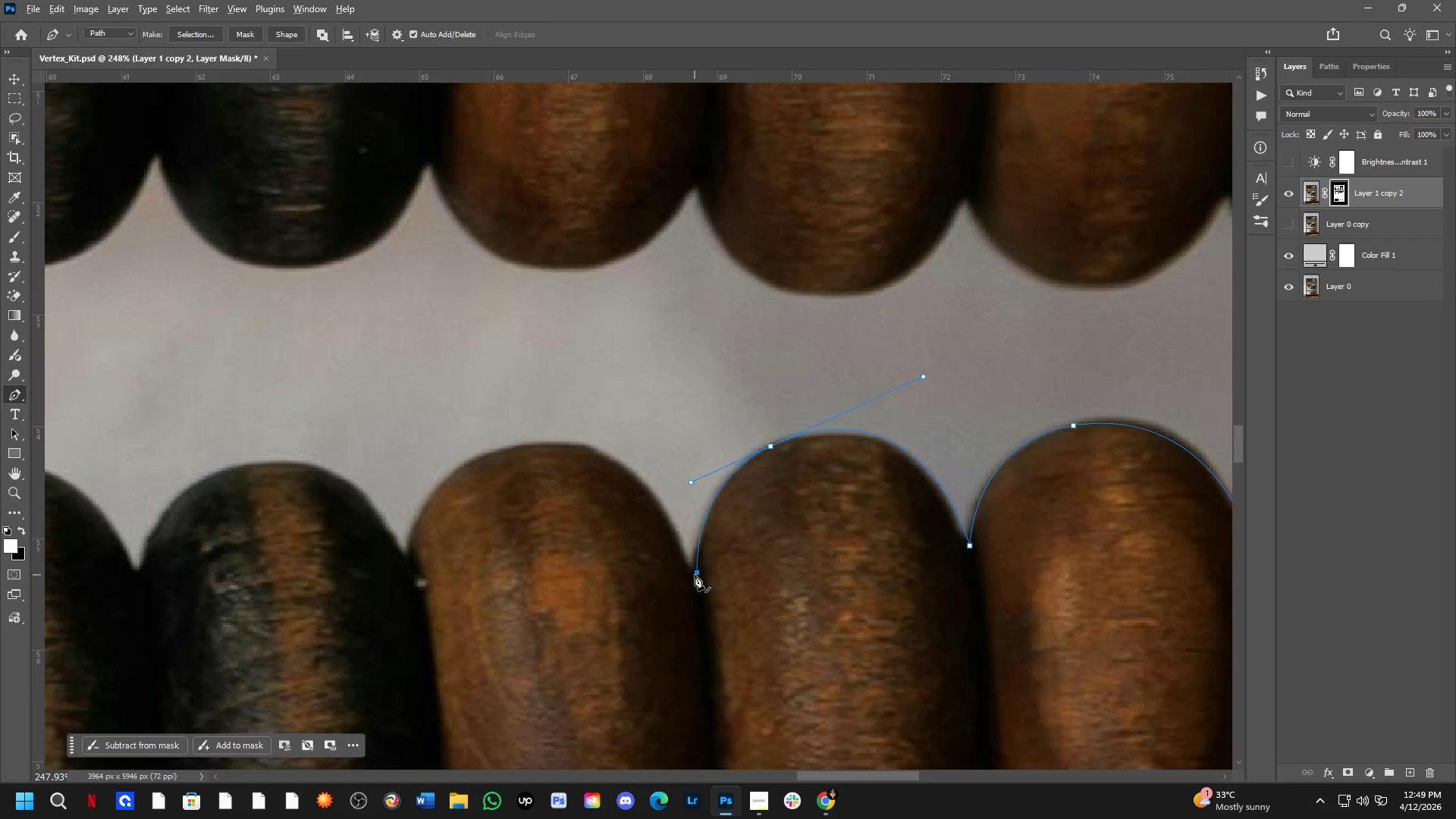 
left_click_drag(start_coordinate=[645, 554], to_coordinate=[790, 544])
 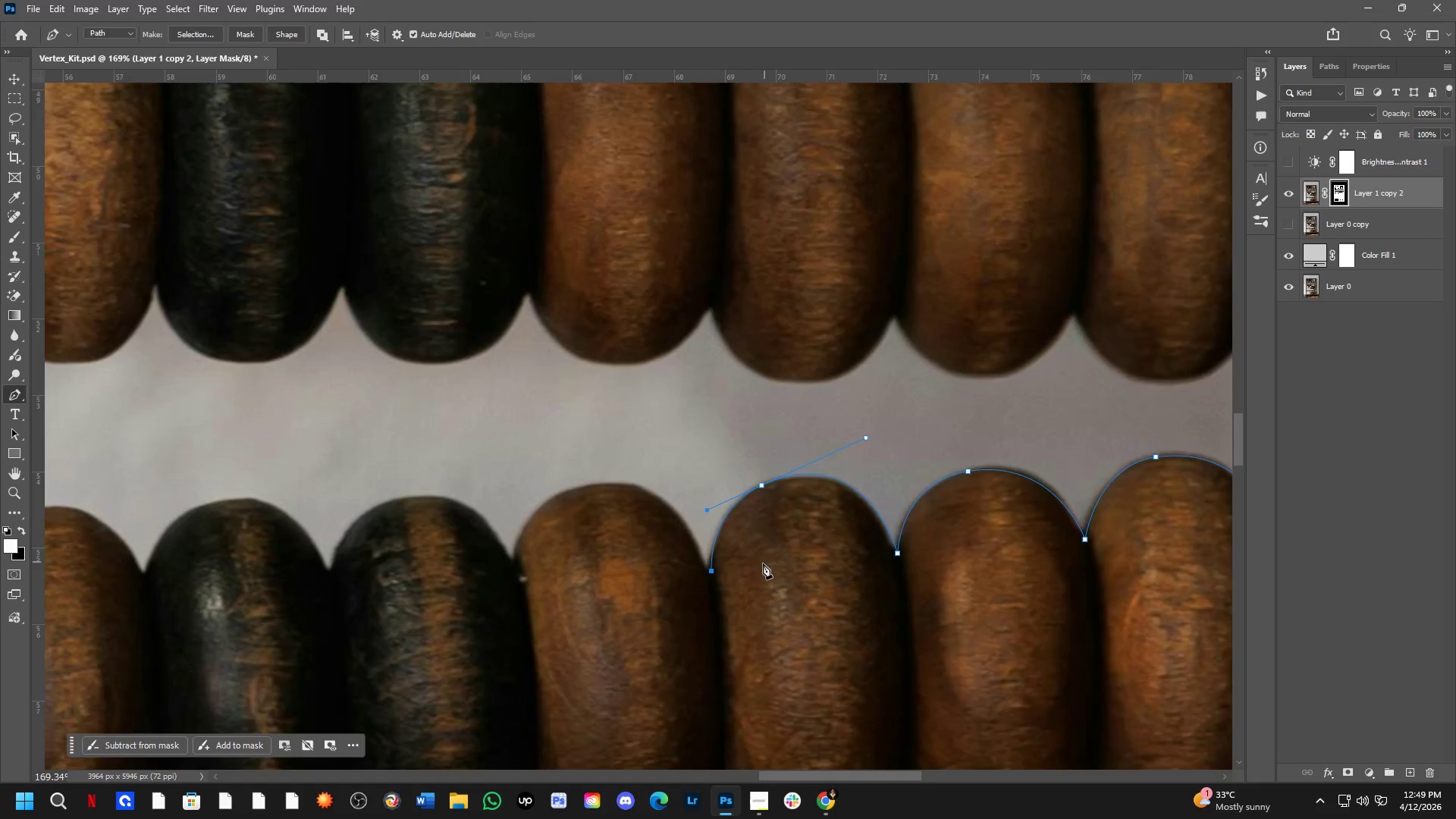 
scroll: coordinate [617, 533], scroll_direction: down, amount: 2.0
 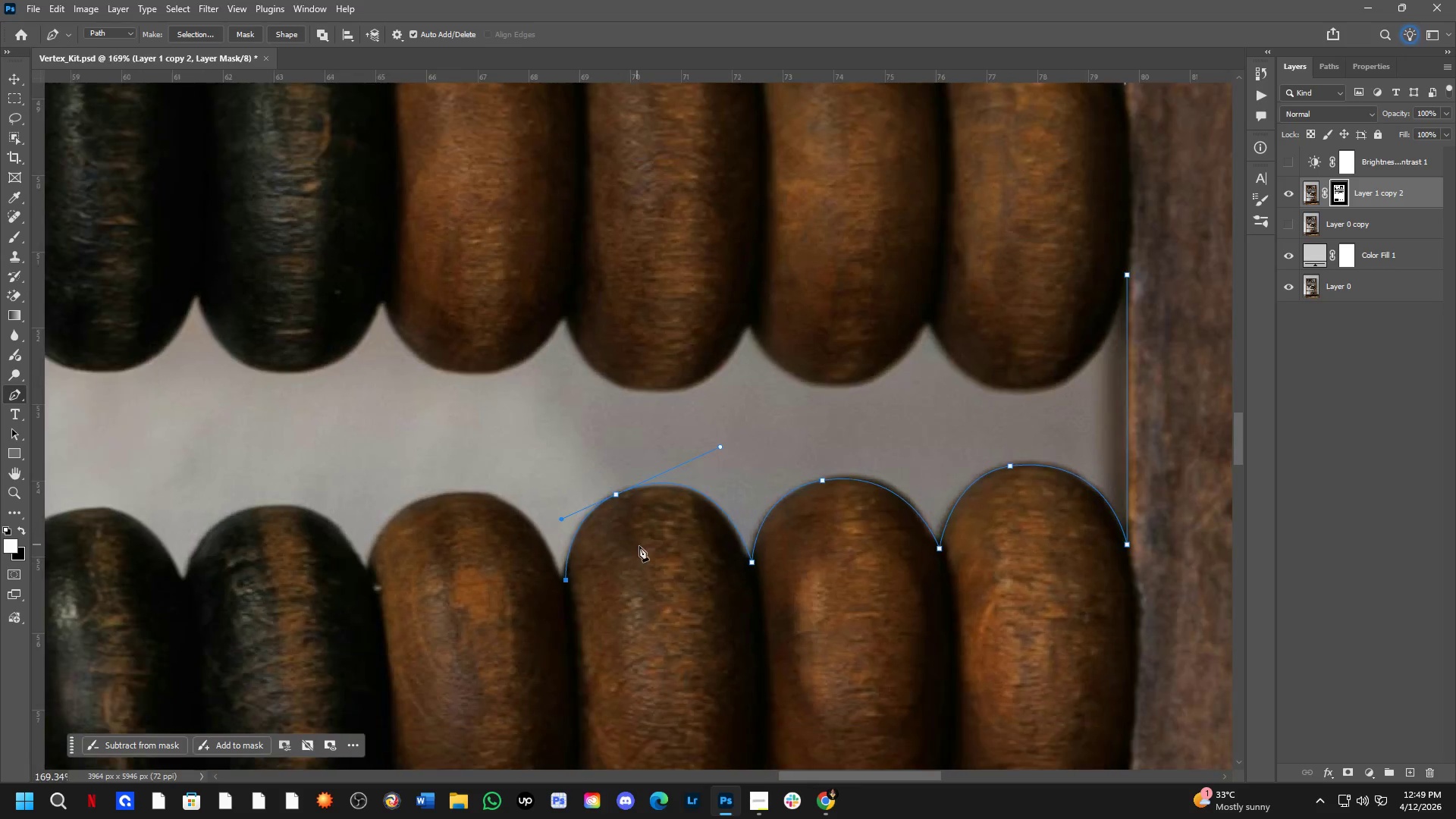 
hold_key(key=AltLeft, duration=0.53)
left_click([695, 575])
 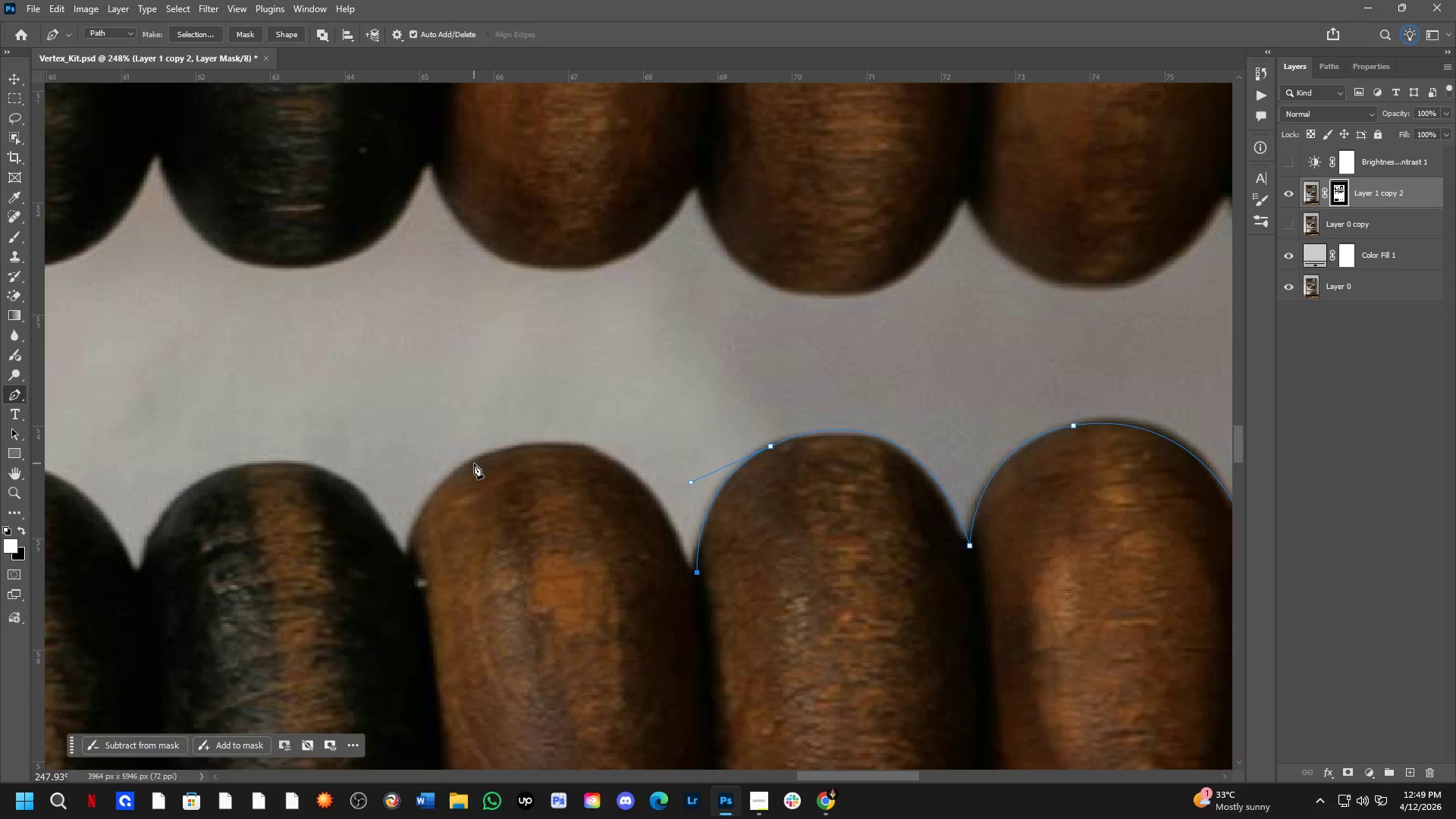 
scroll: coordinate [717, 572], scroll_direction: up, amount: 4.0
 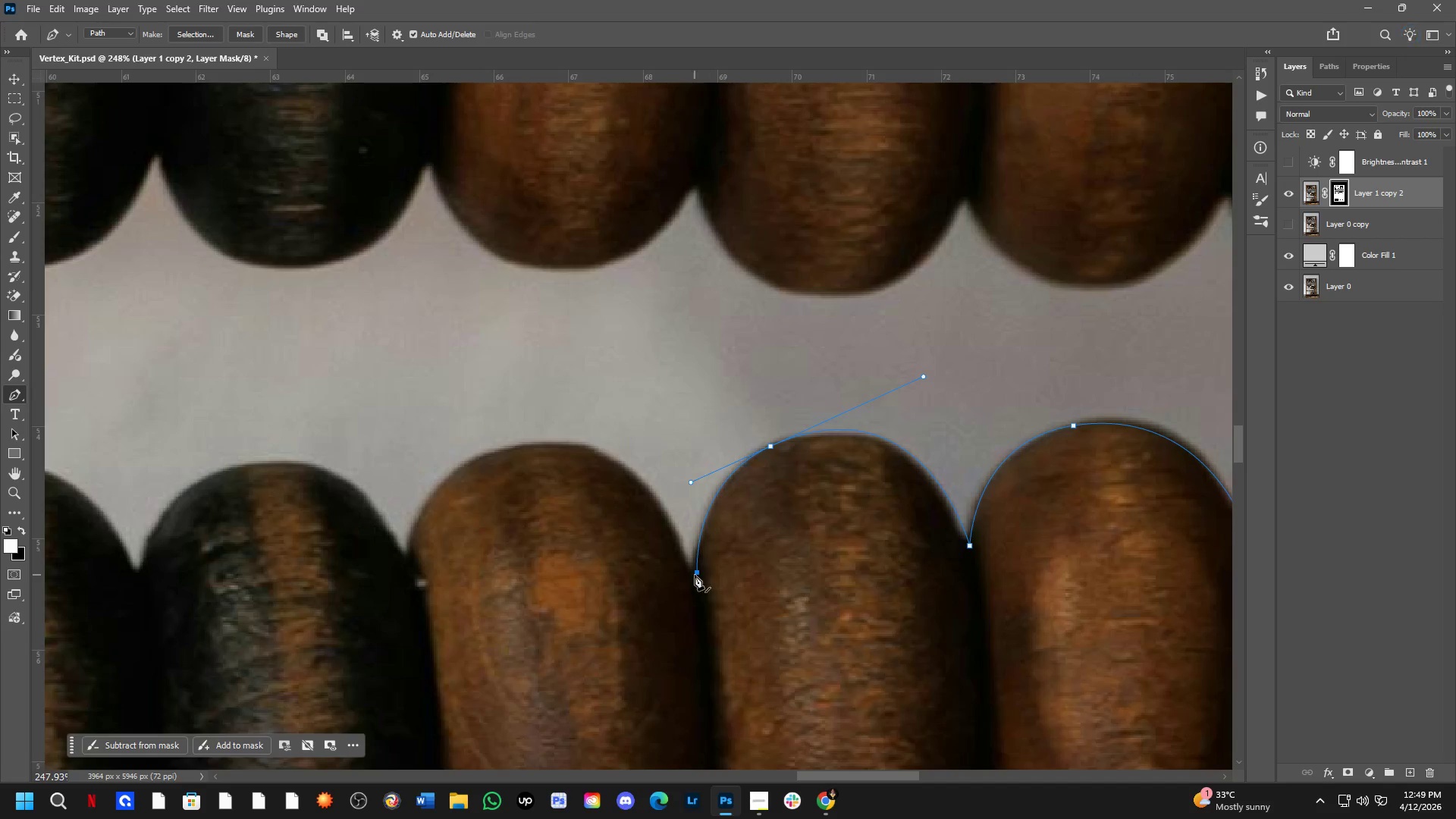 
left_click_drag(start_coordinate=[471, 462], to_coordinate=[307, 534])
 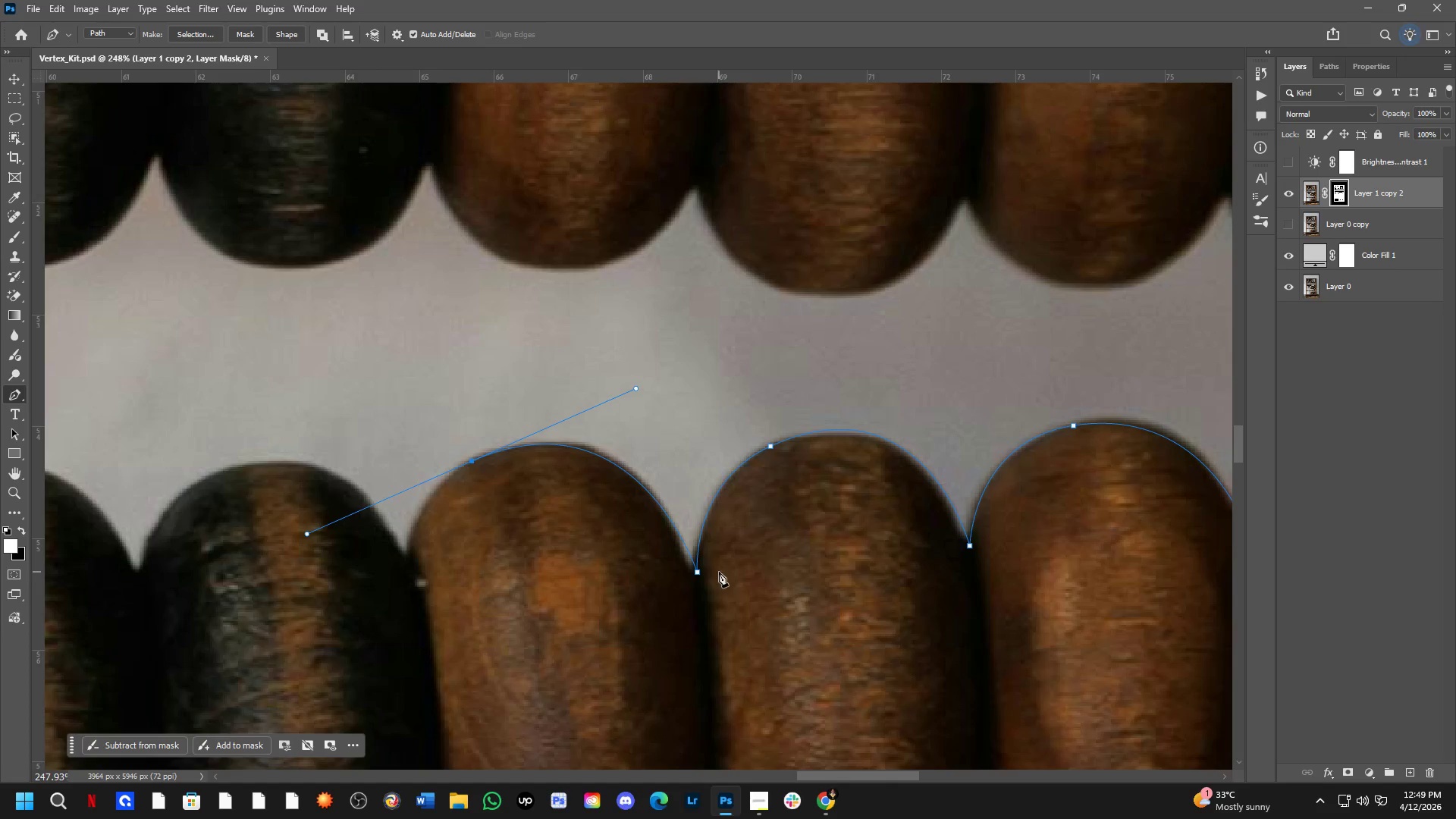 
hold_key(key=ControlLeft, duration=1.14)
left_click([698, 572])
 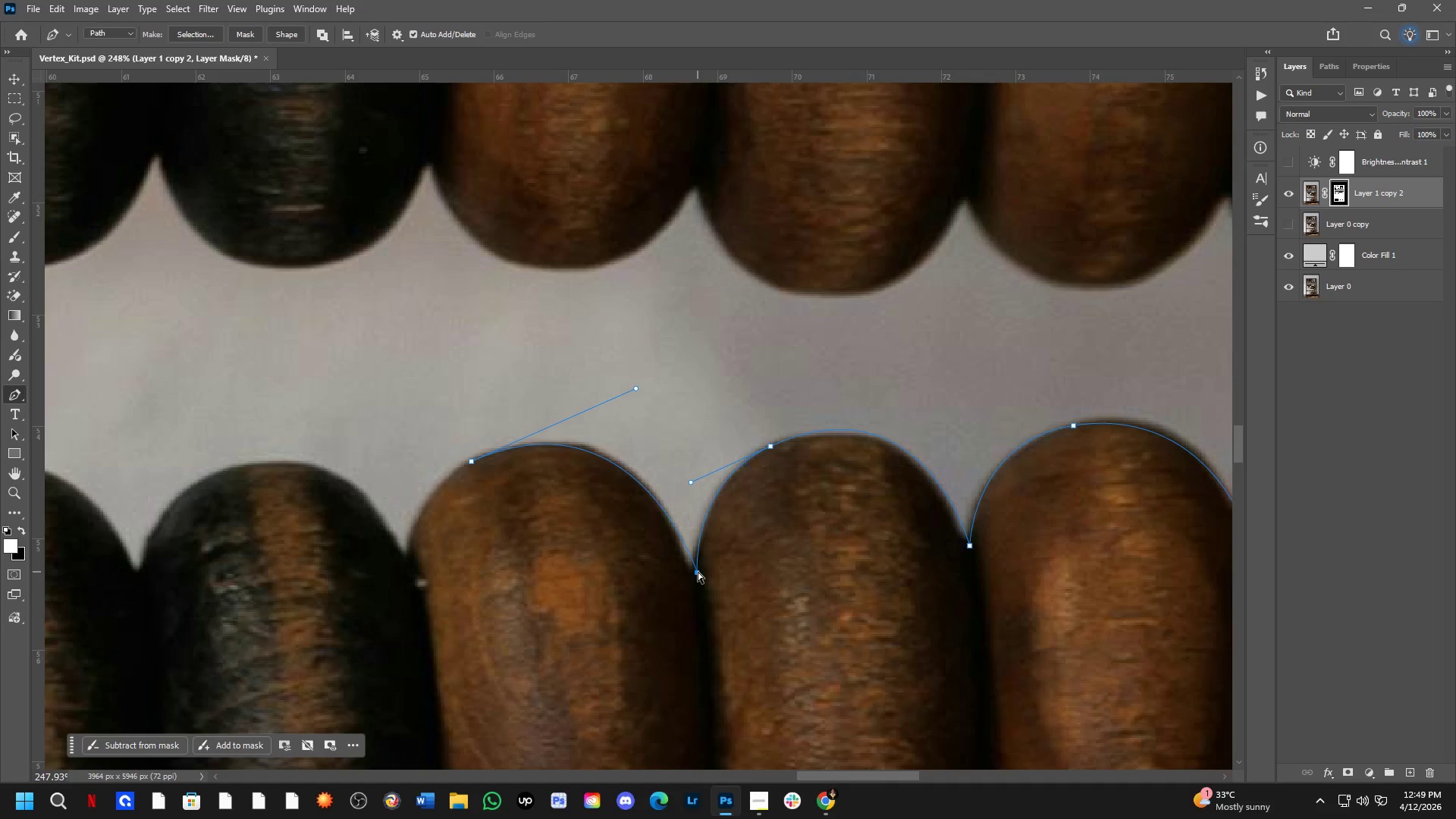 
left_click_drag(start_coordinate=[698, 572], to_coordinate=[698, 587])
 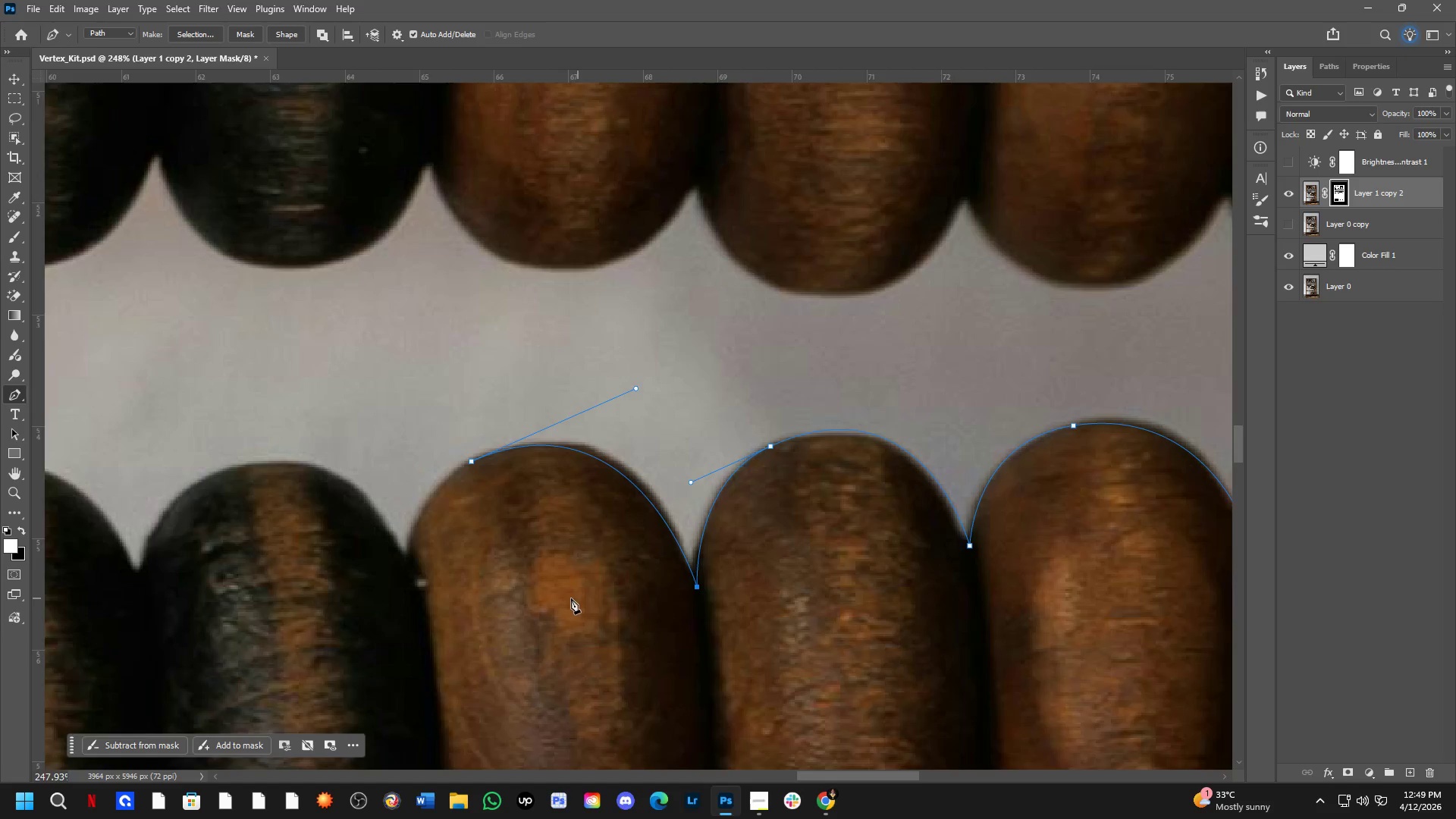 
hold_key(key=Space, duration=1.41)
 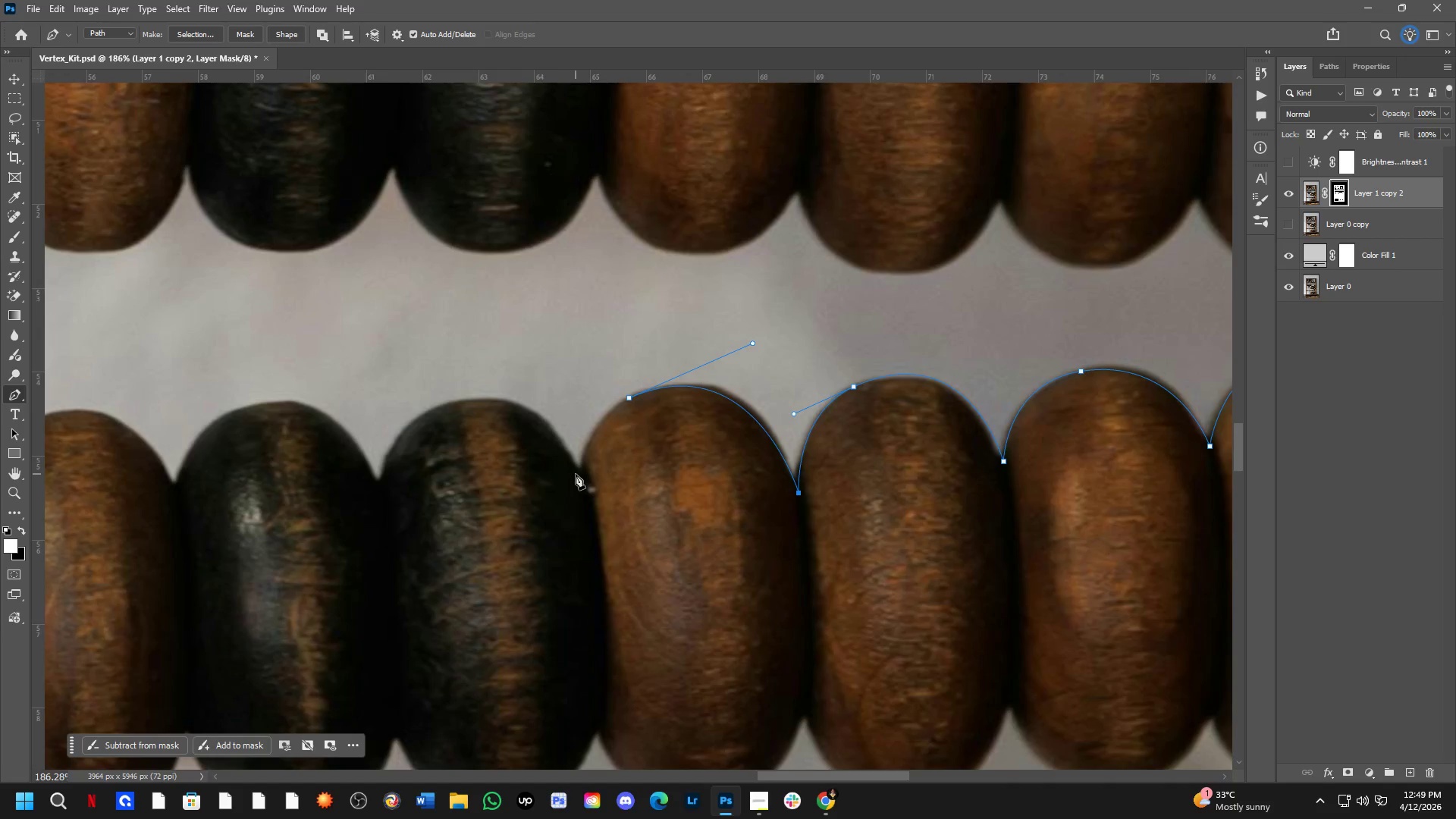 
left_click_drag(start_coordinate=[550, 595], to_coordinate=[685, 497])
 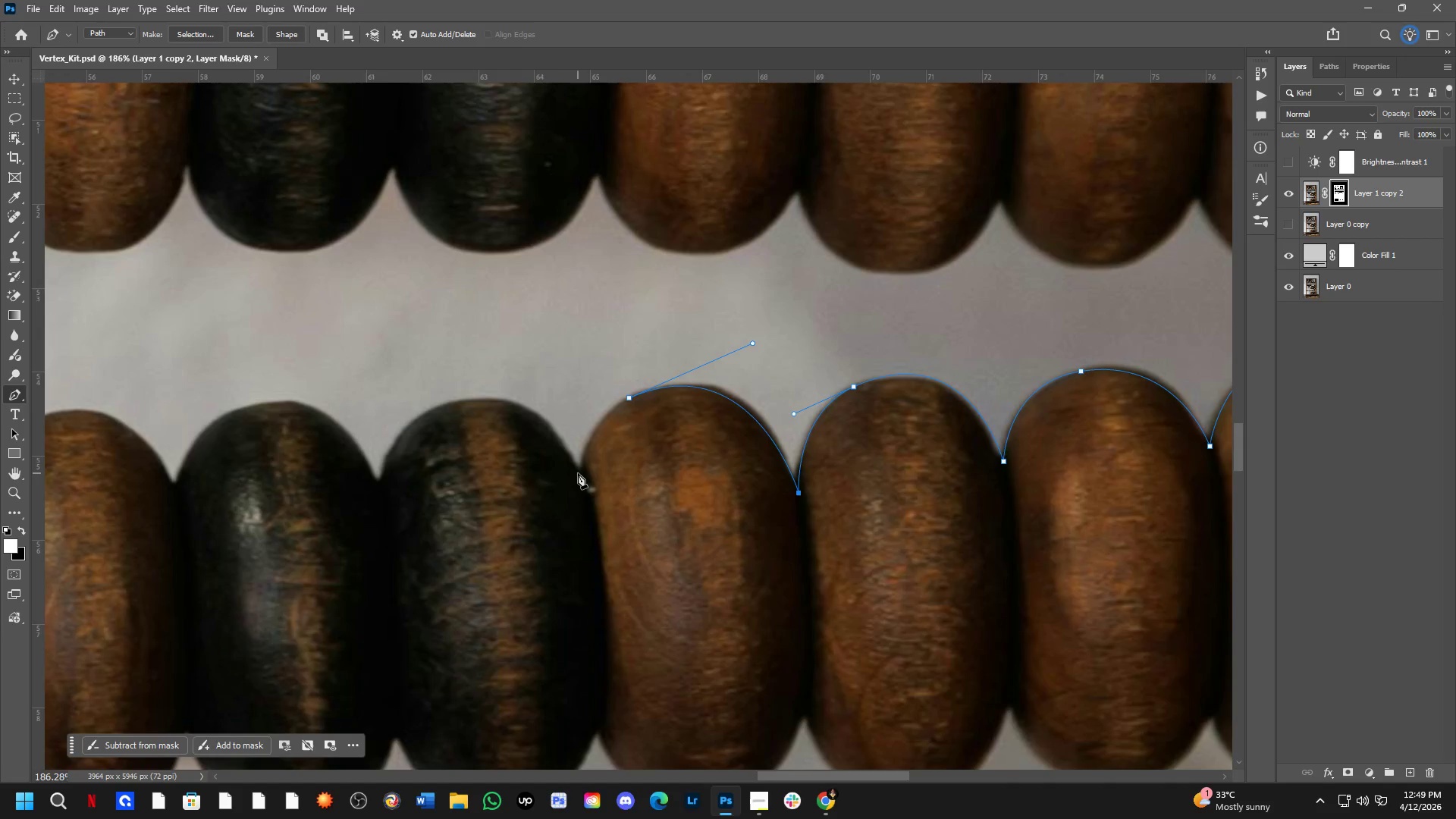 
scroll: coordinate [560, 596], scroll_direction: down, amount: 3.0
 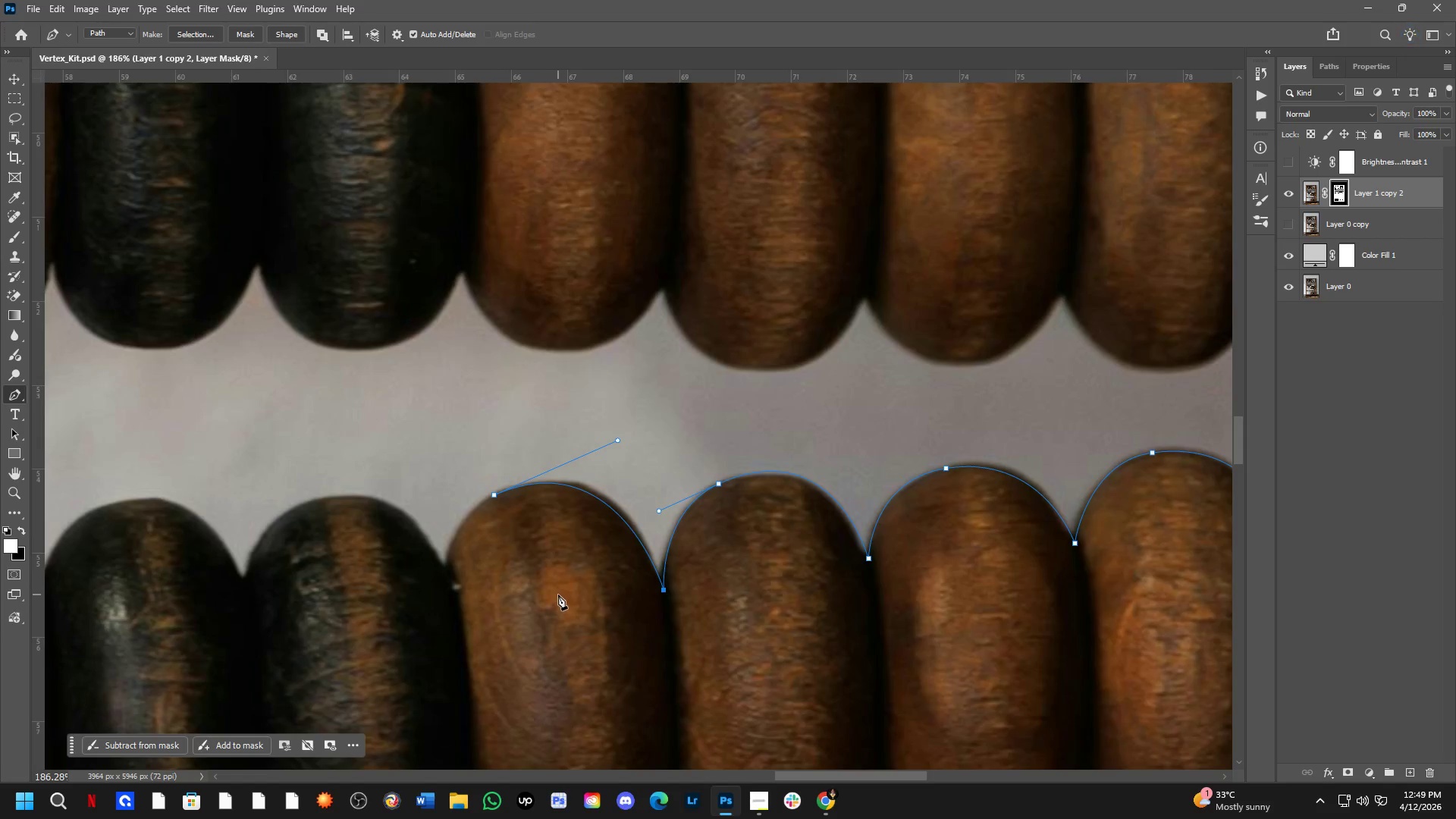 
left_click([581, 472])
 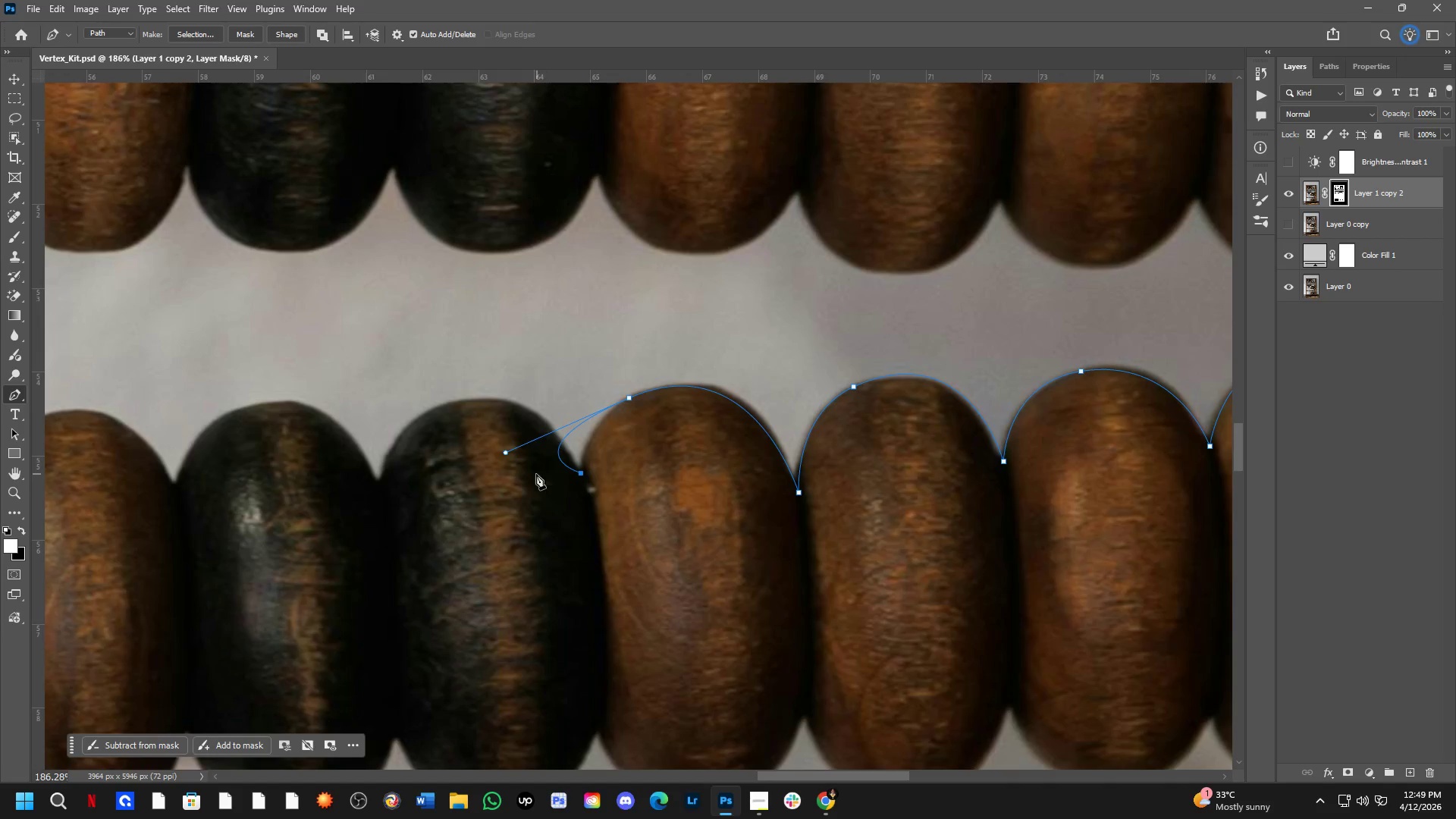 
hold_key(key=ControlLeft, duration=2.66)
left_click_drag(start_coordinate=[504, 455], to_coordinate=[577, 427])
 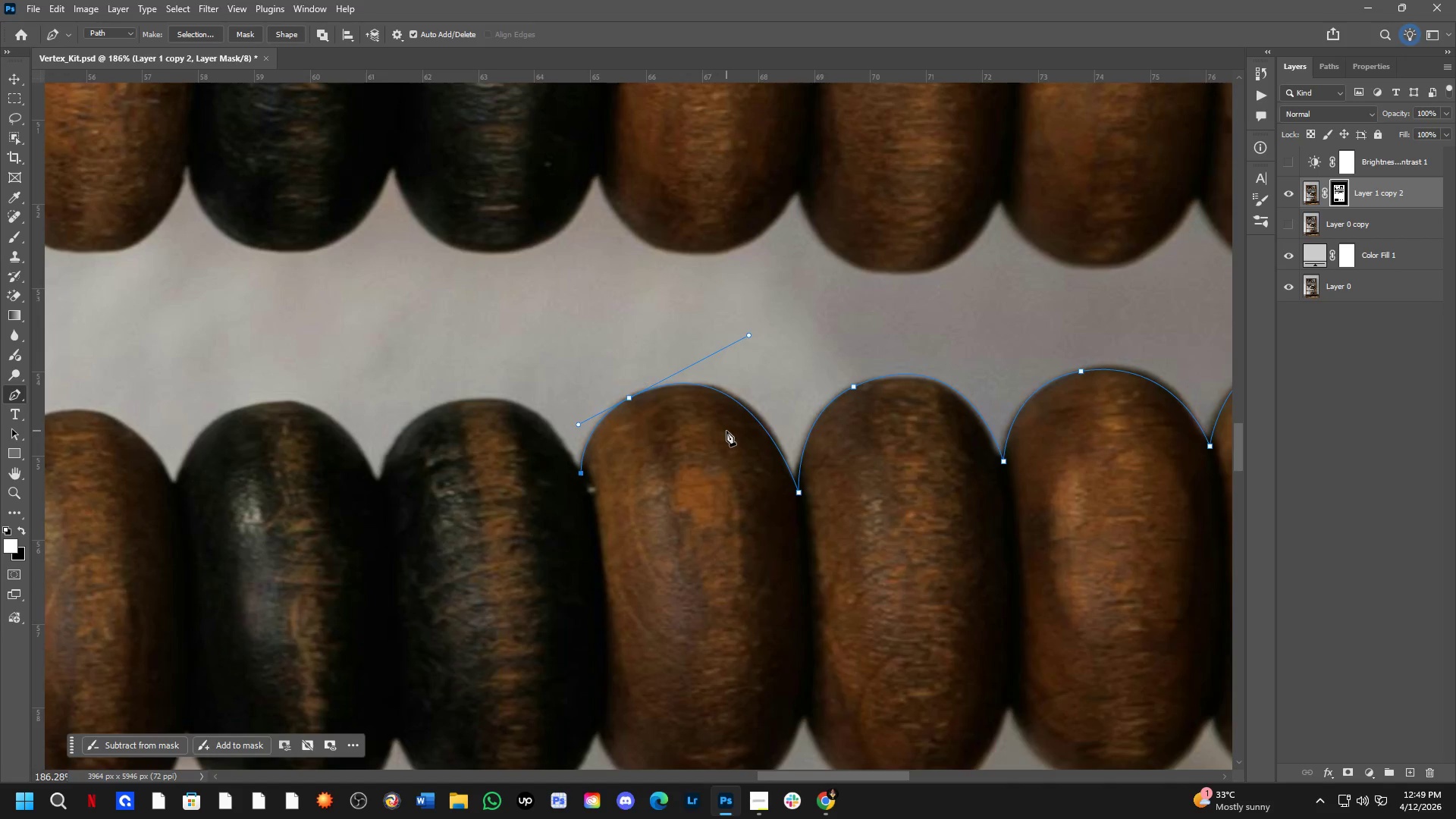 
hold_key(key=Space, duration=0.75)
 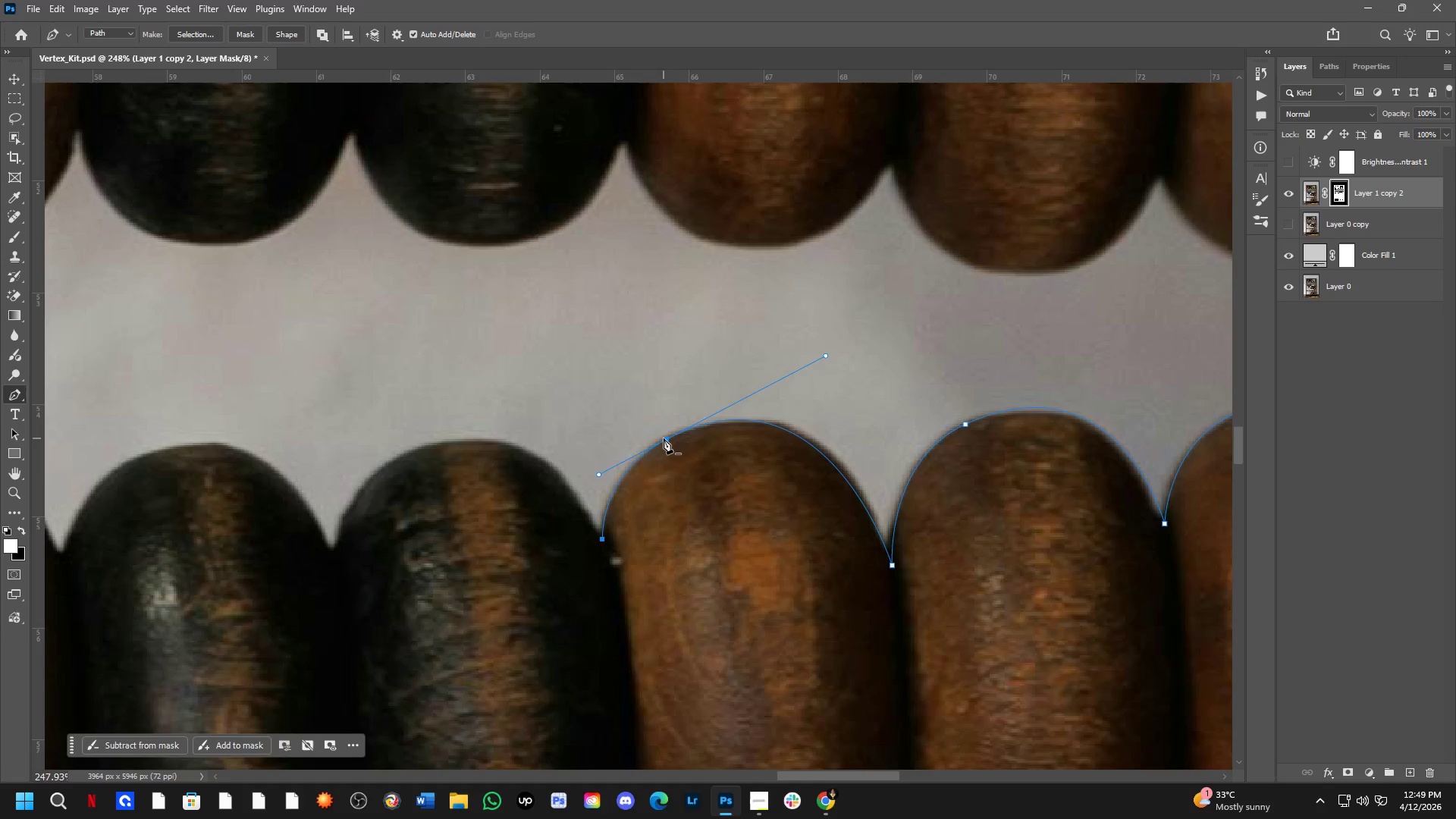 
left_click_drag(start_coordinate=[695, 461], to_coordinate=[732, 507])
 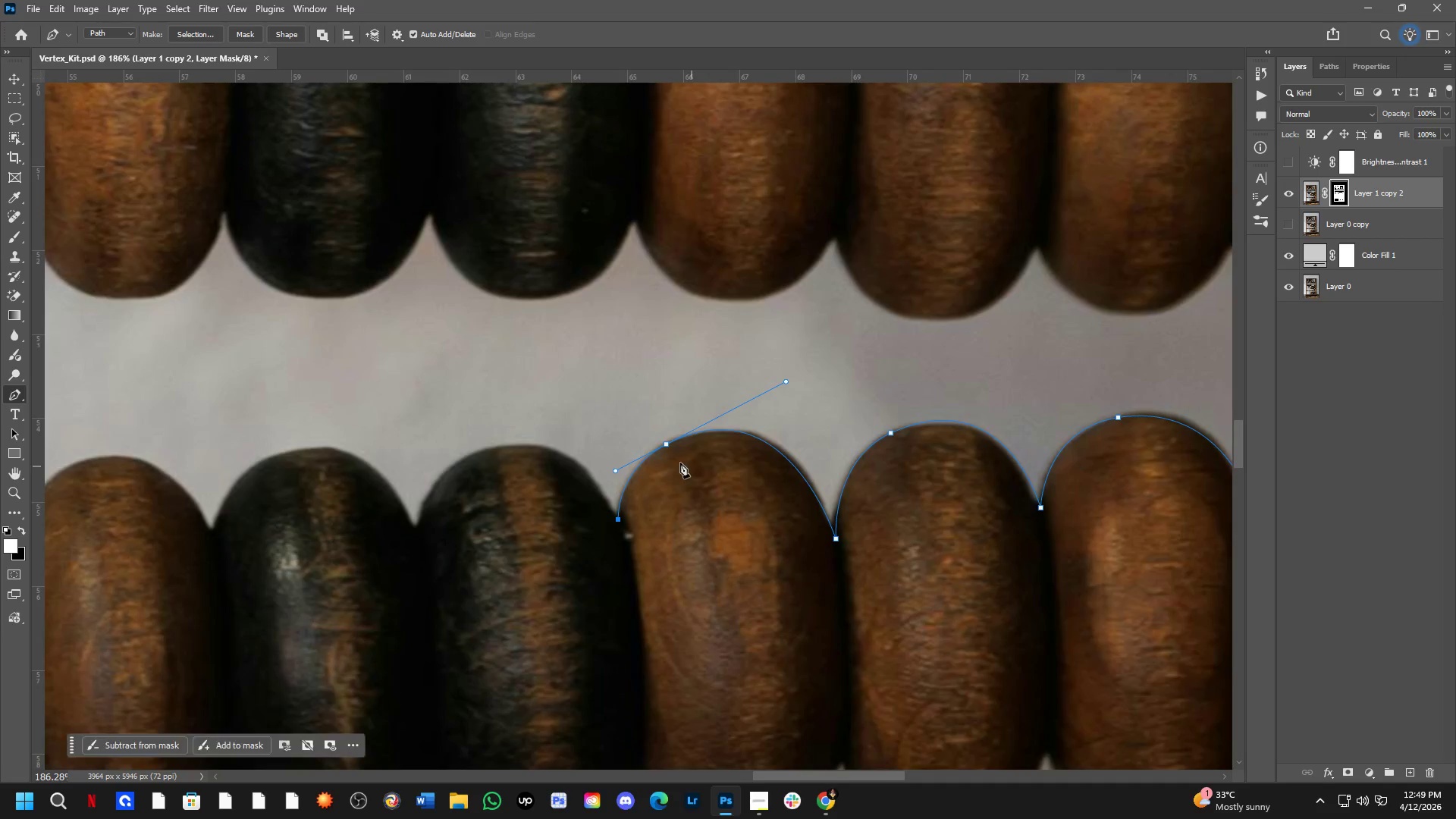 
scroll: coordinate [664, 459], scroll_direction: up, amount: 3.0
 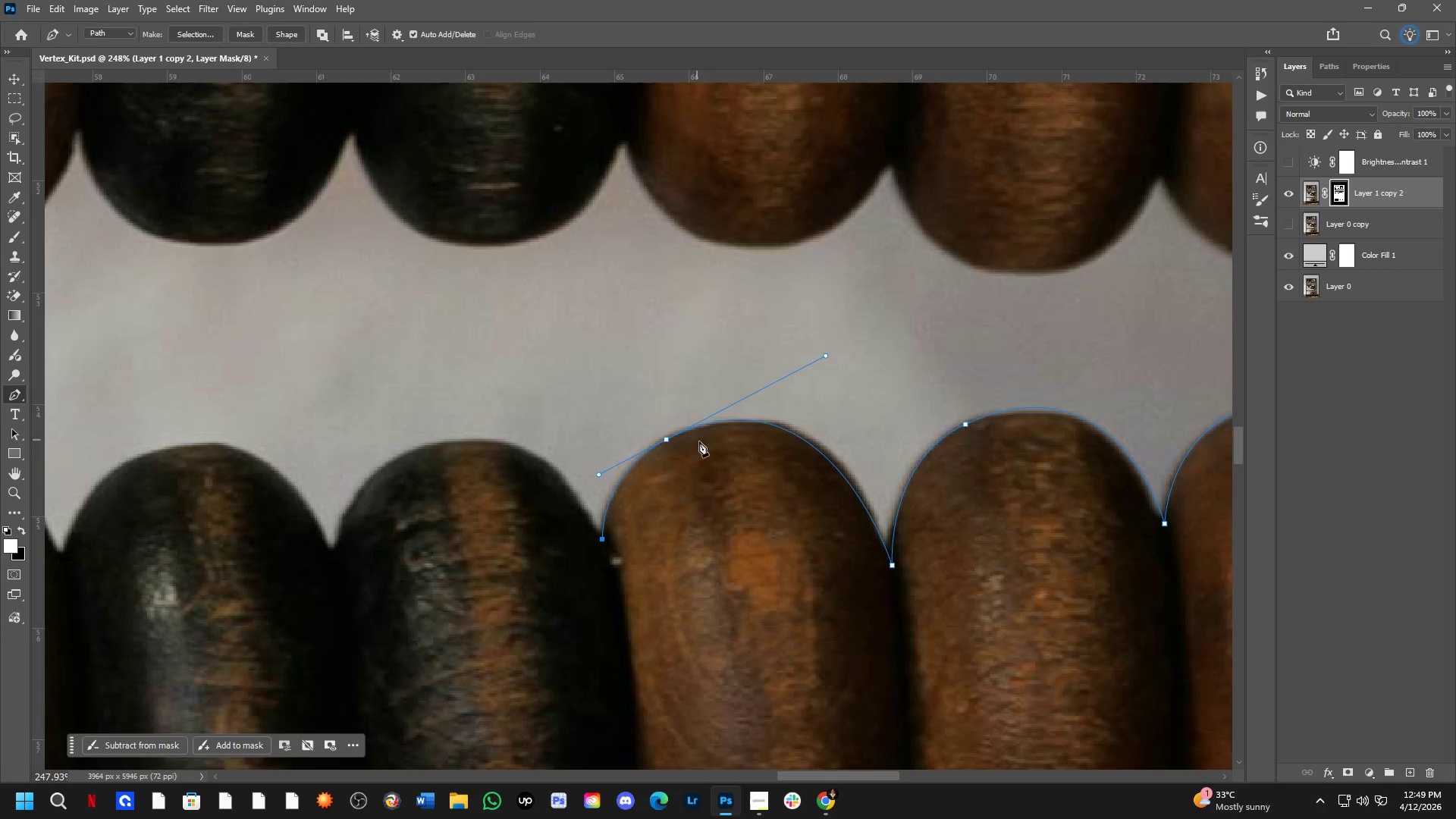 
hold_key(key=Space, duration=0.59)
 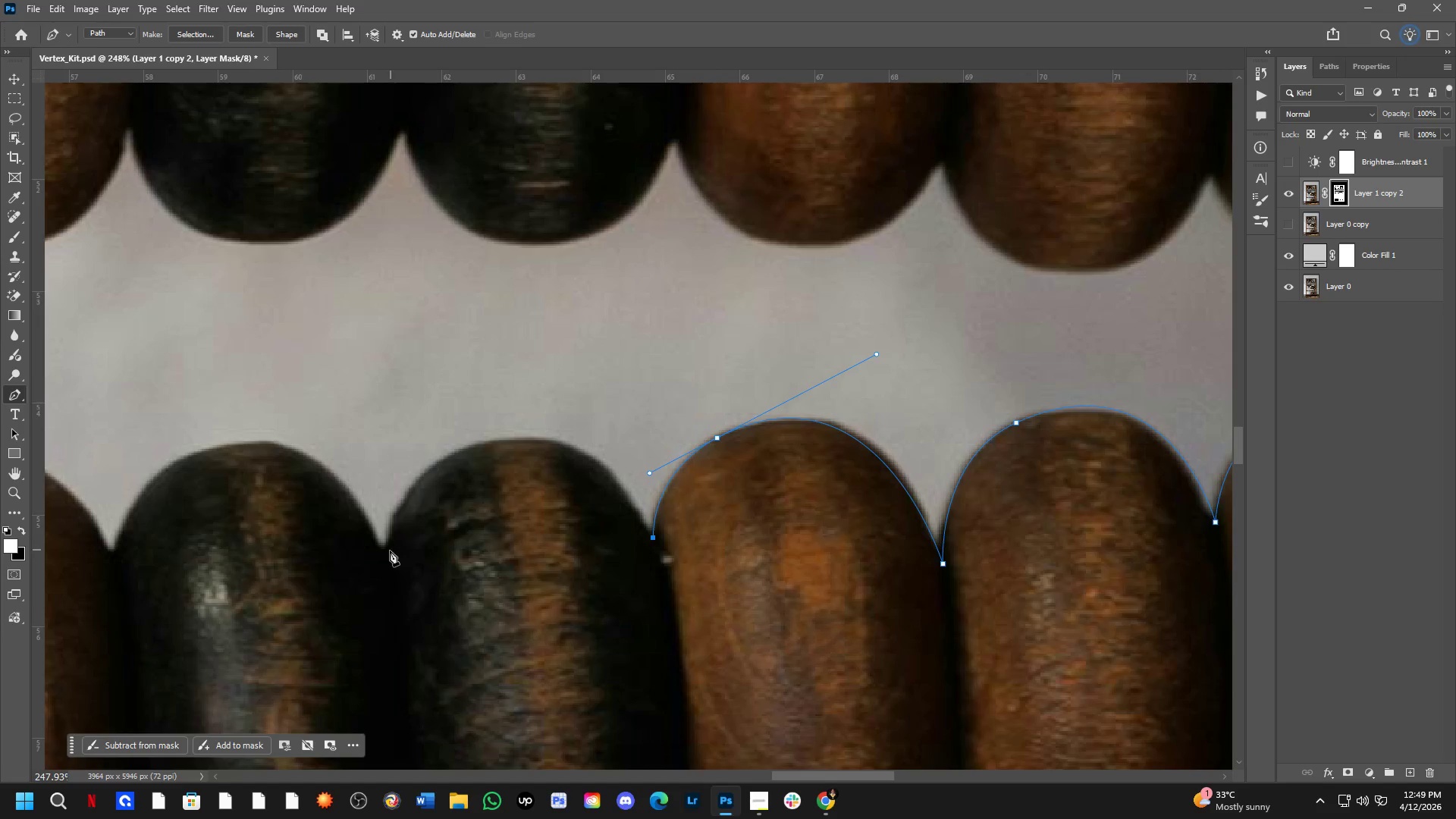 
left_click_drag(start_coordinate=[494, 538], to_coordinate=[544, 537])
 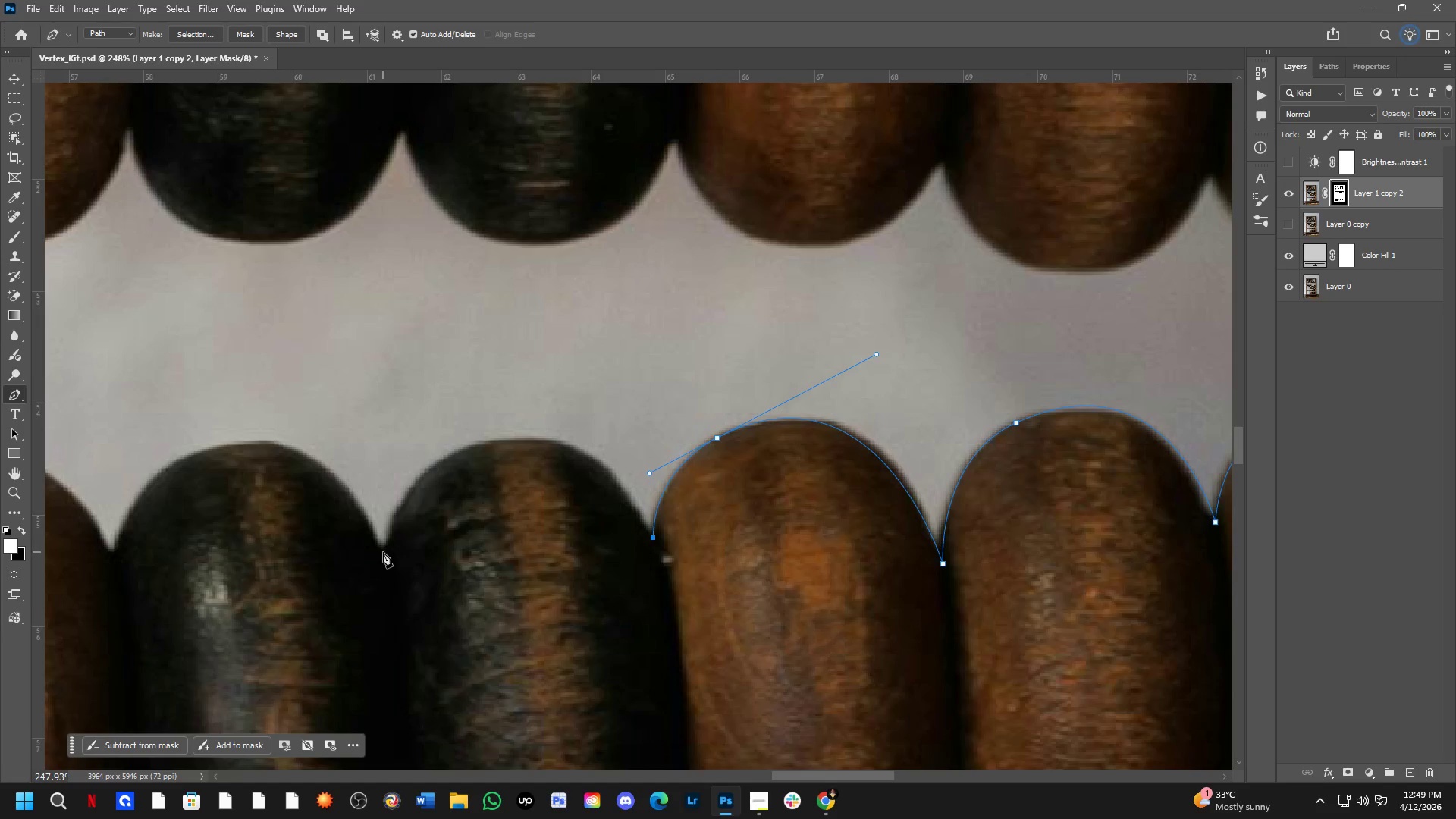 
left_click_drag(start_coordinate=[382, 552], to_coordinate=[255, 725])
 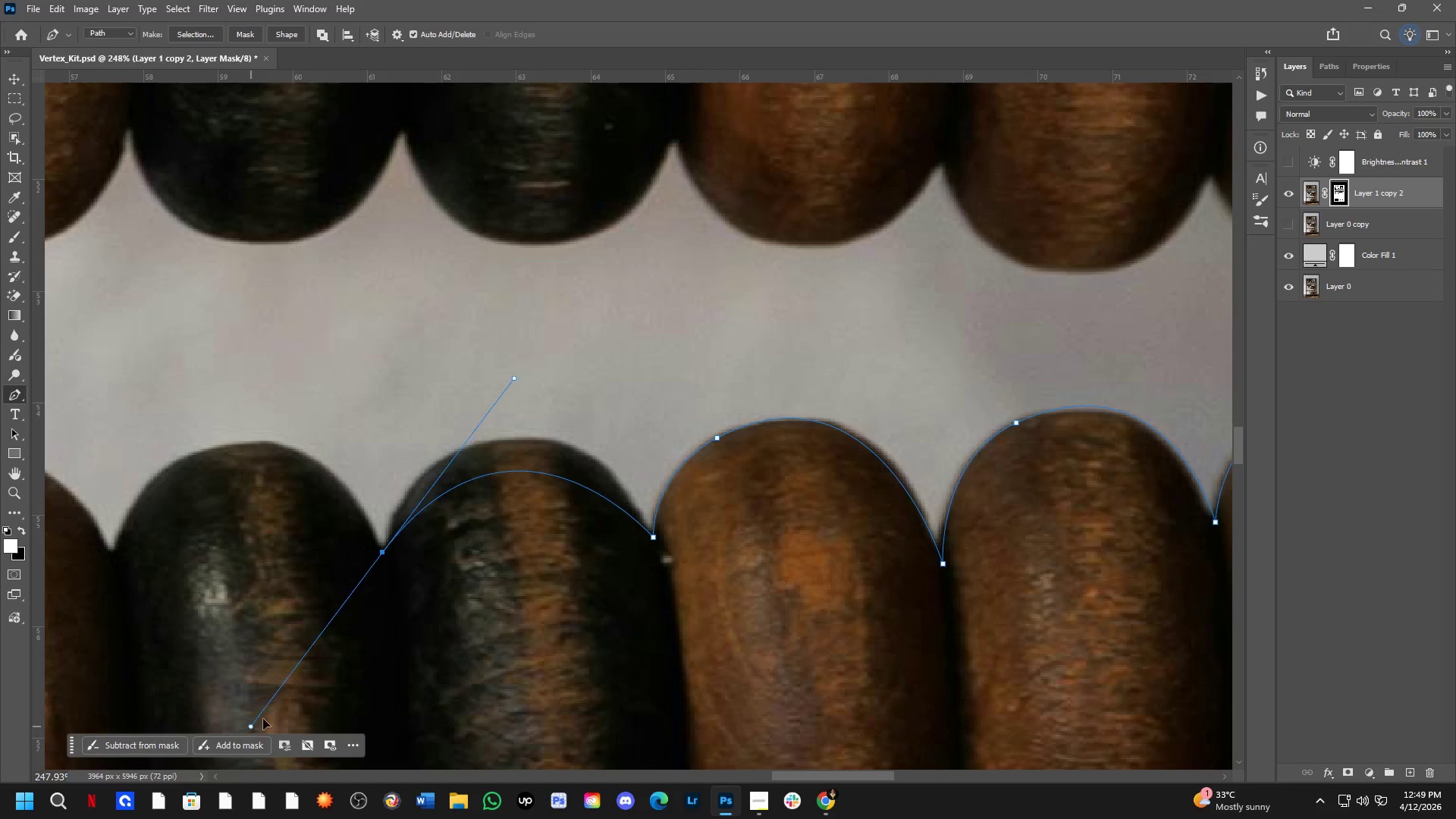 
key(Control+ControlLeft)
 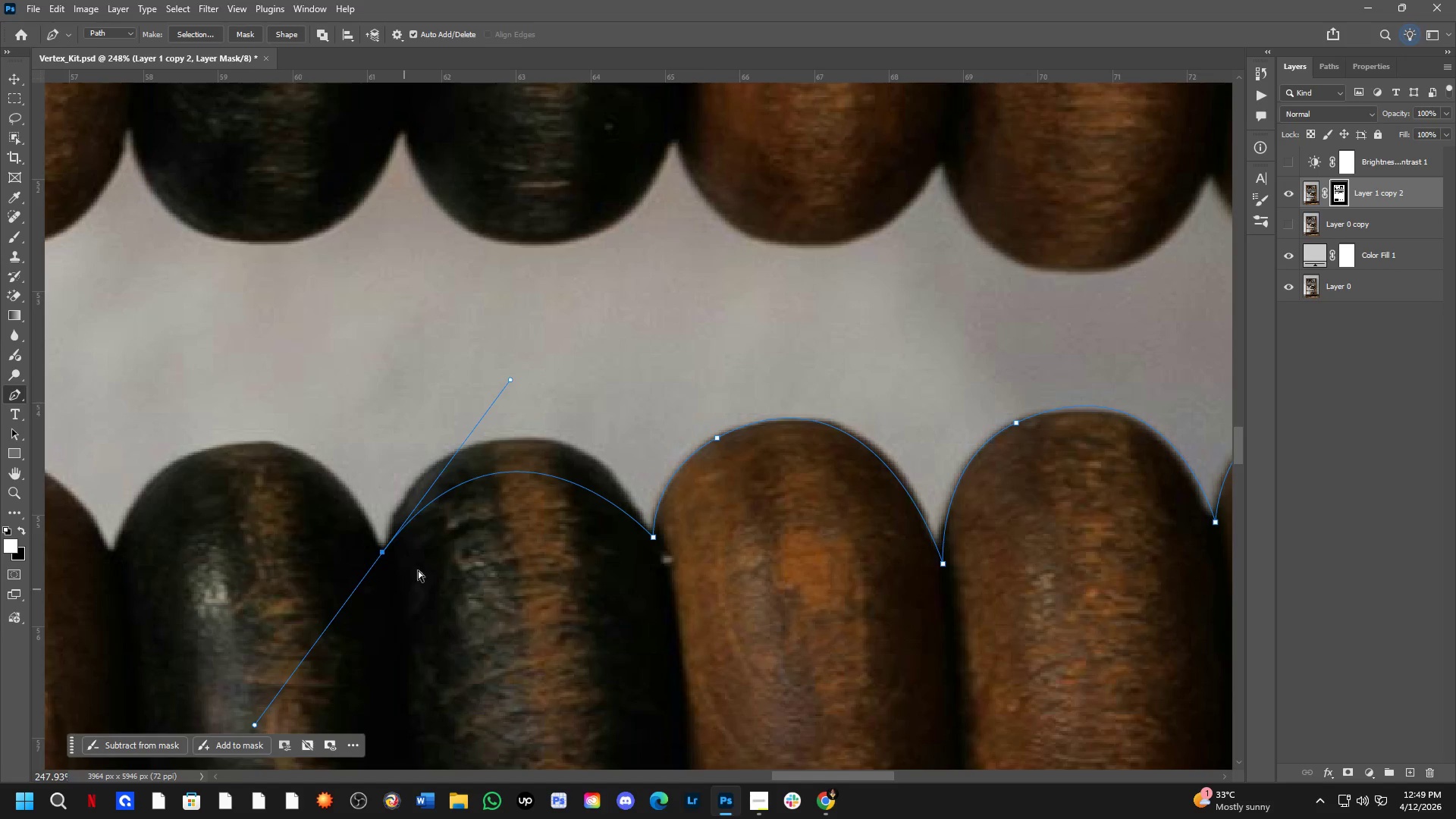 
key(Control+Z)
 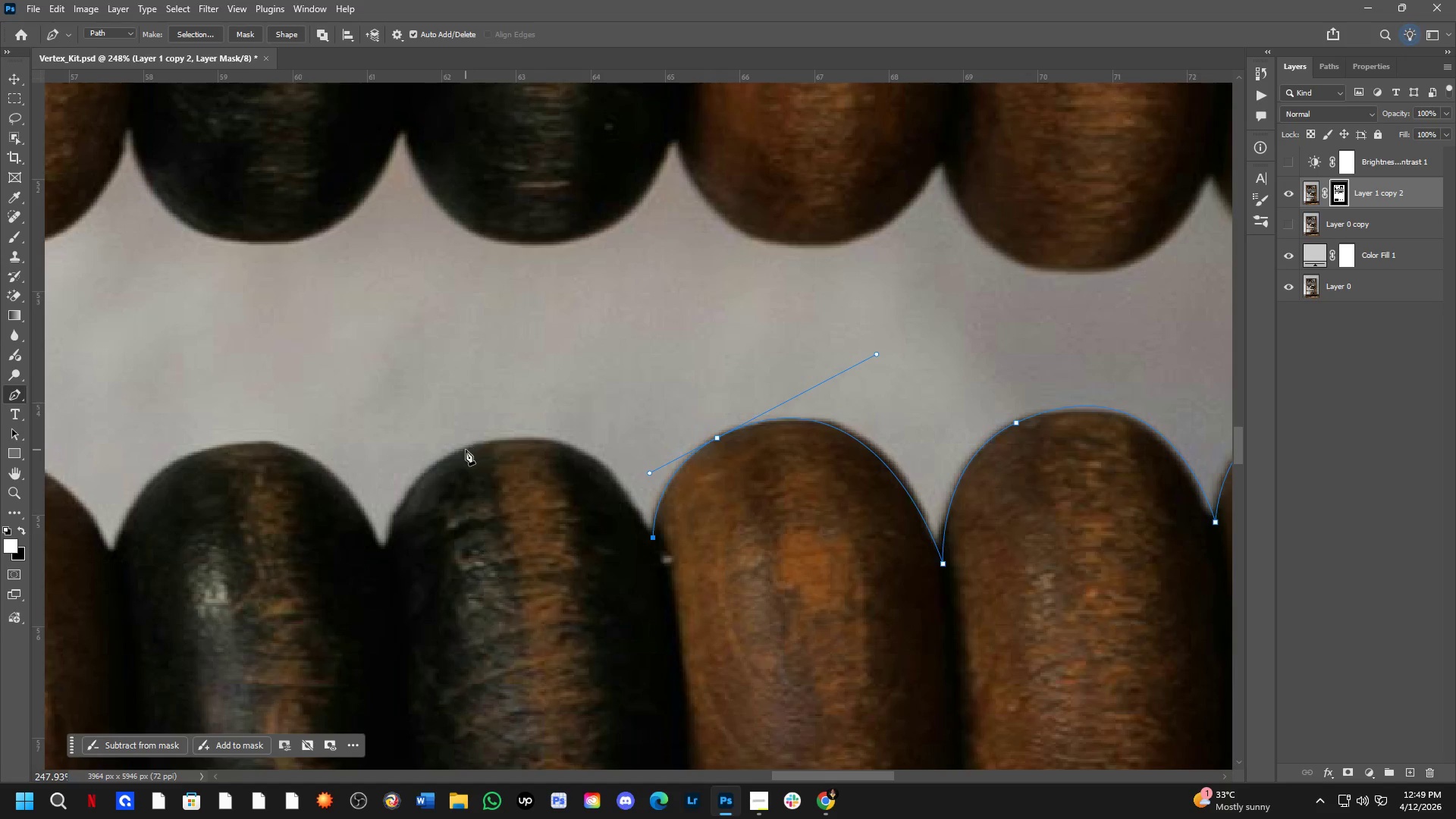 
left_click_drag(start_coordinate=[464, 450], to_coordinate=[315, 501])
 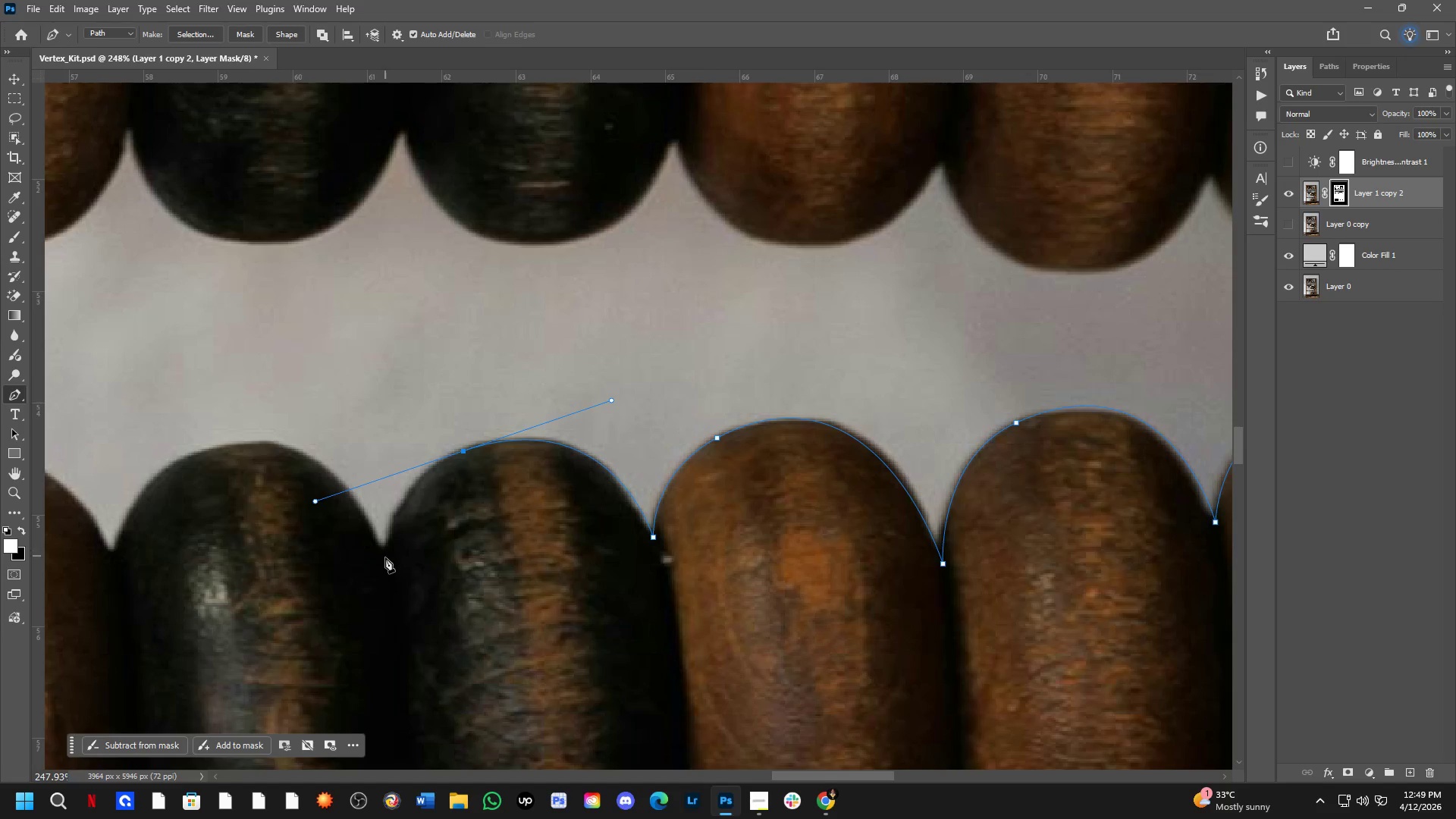 
left_click([384, 559])
 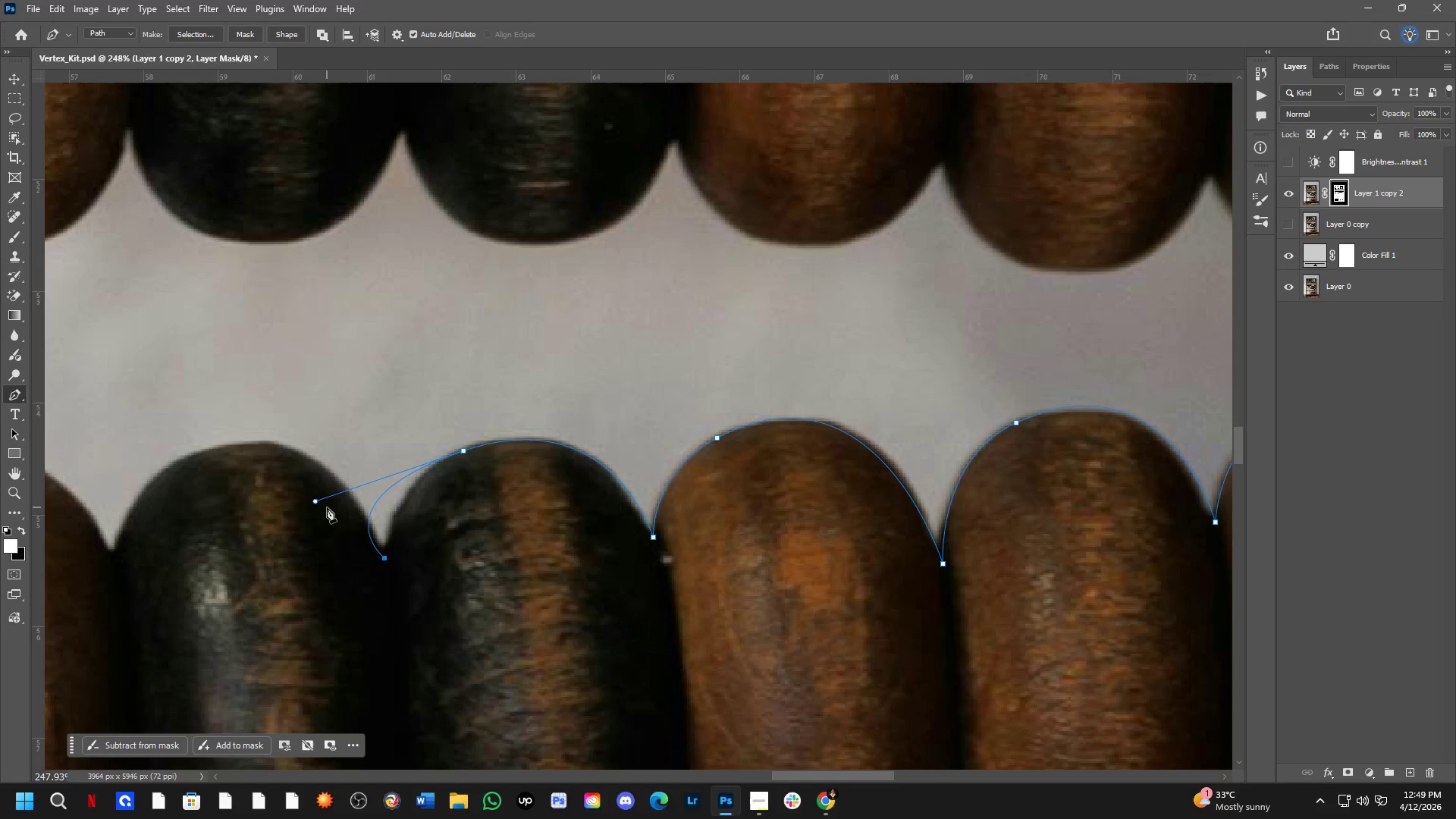 
hold_key(key=ControlLeft, duration=1.98)
left_click_drag(start_coordinate=[316, 504], to_coordinate=[390, 480])
 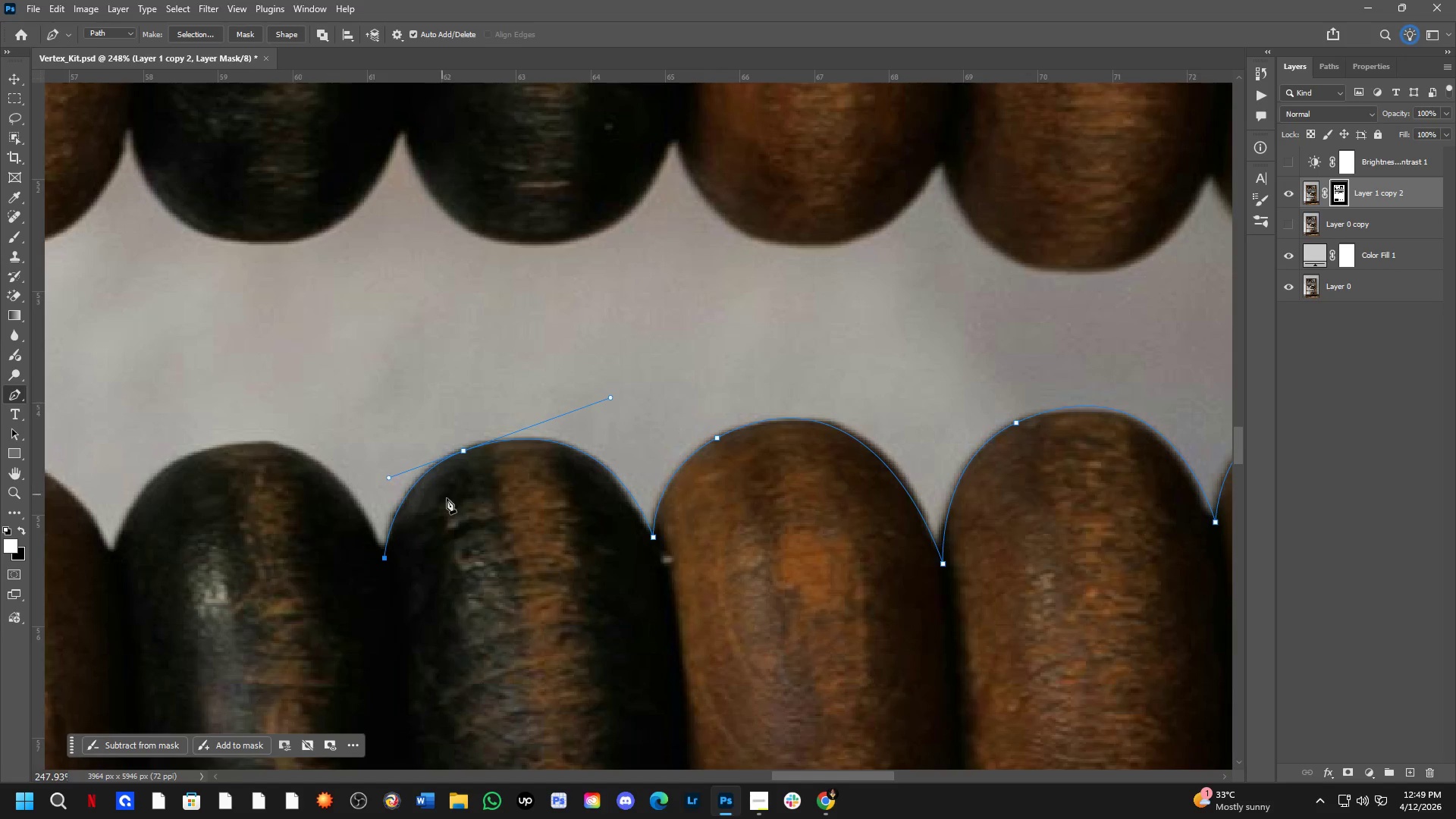 
hold_key(key=Space, duration=0.62)
 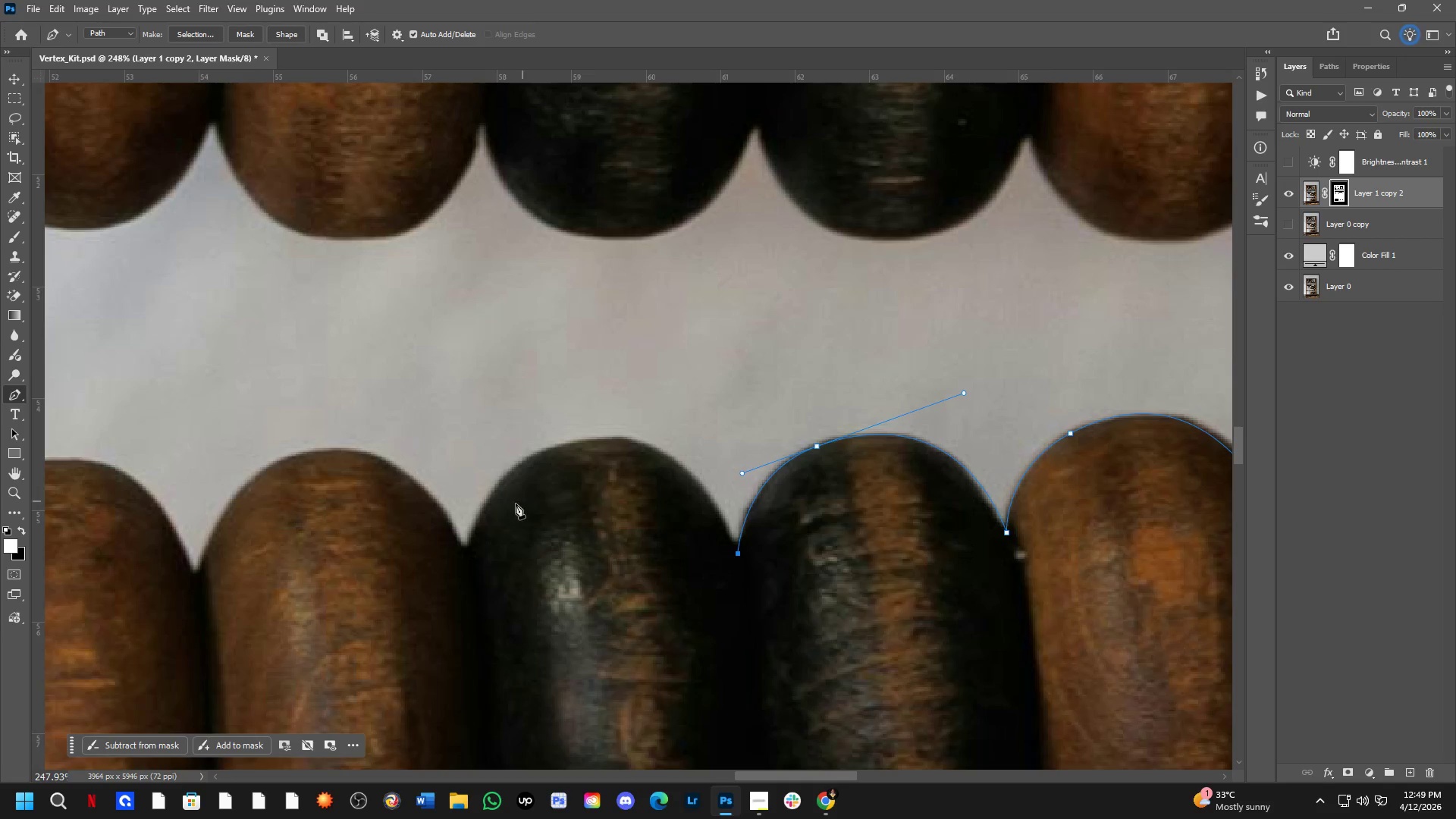 
left_click_drag(start_coordinate=[470, 526], to_coordinate=[824, 521])
 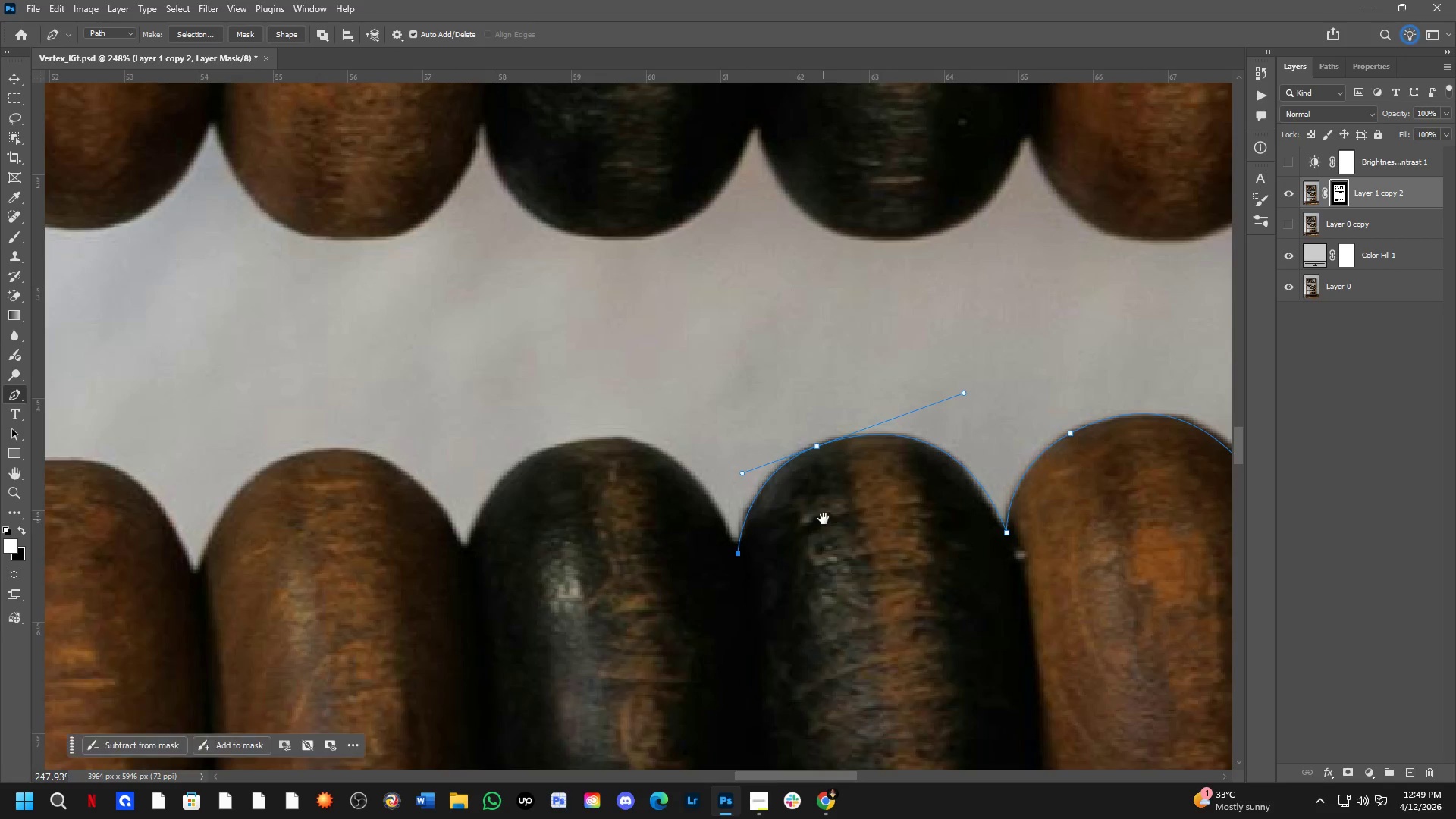 
hold_key(key=Space, duration=7.02)
 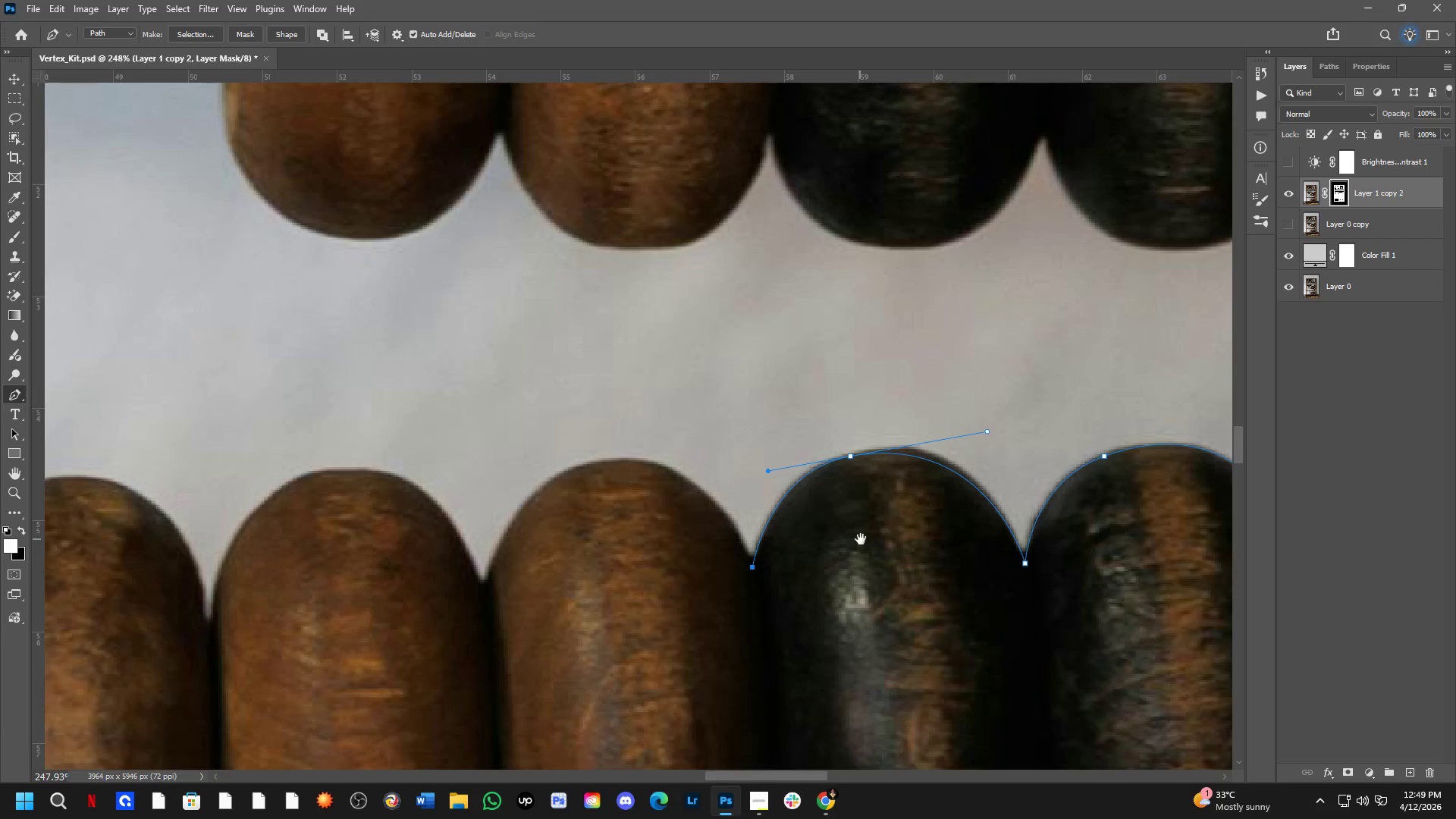 
left_click([465, 551])
 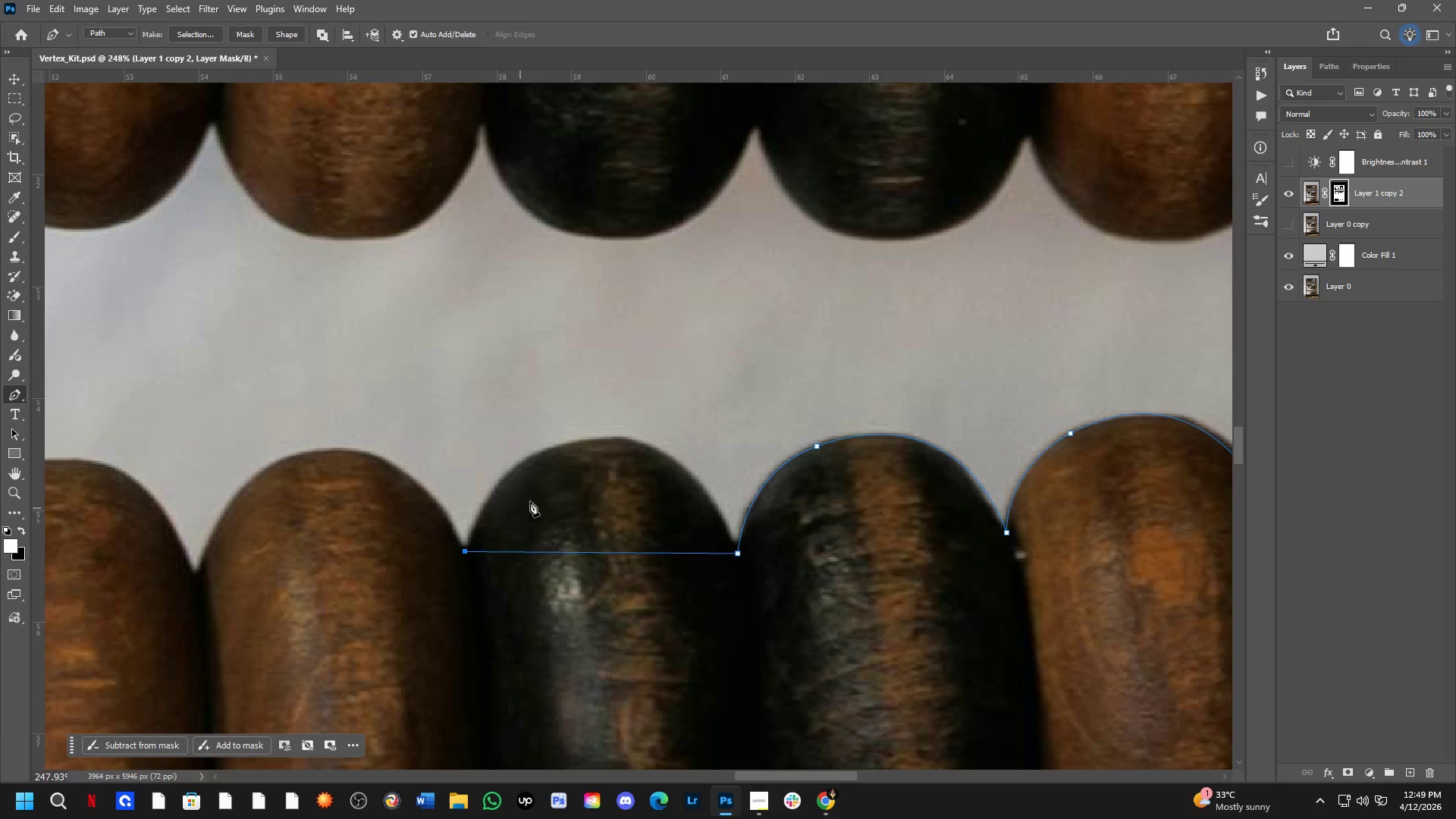 
key(Control+ControlLeft)
 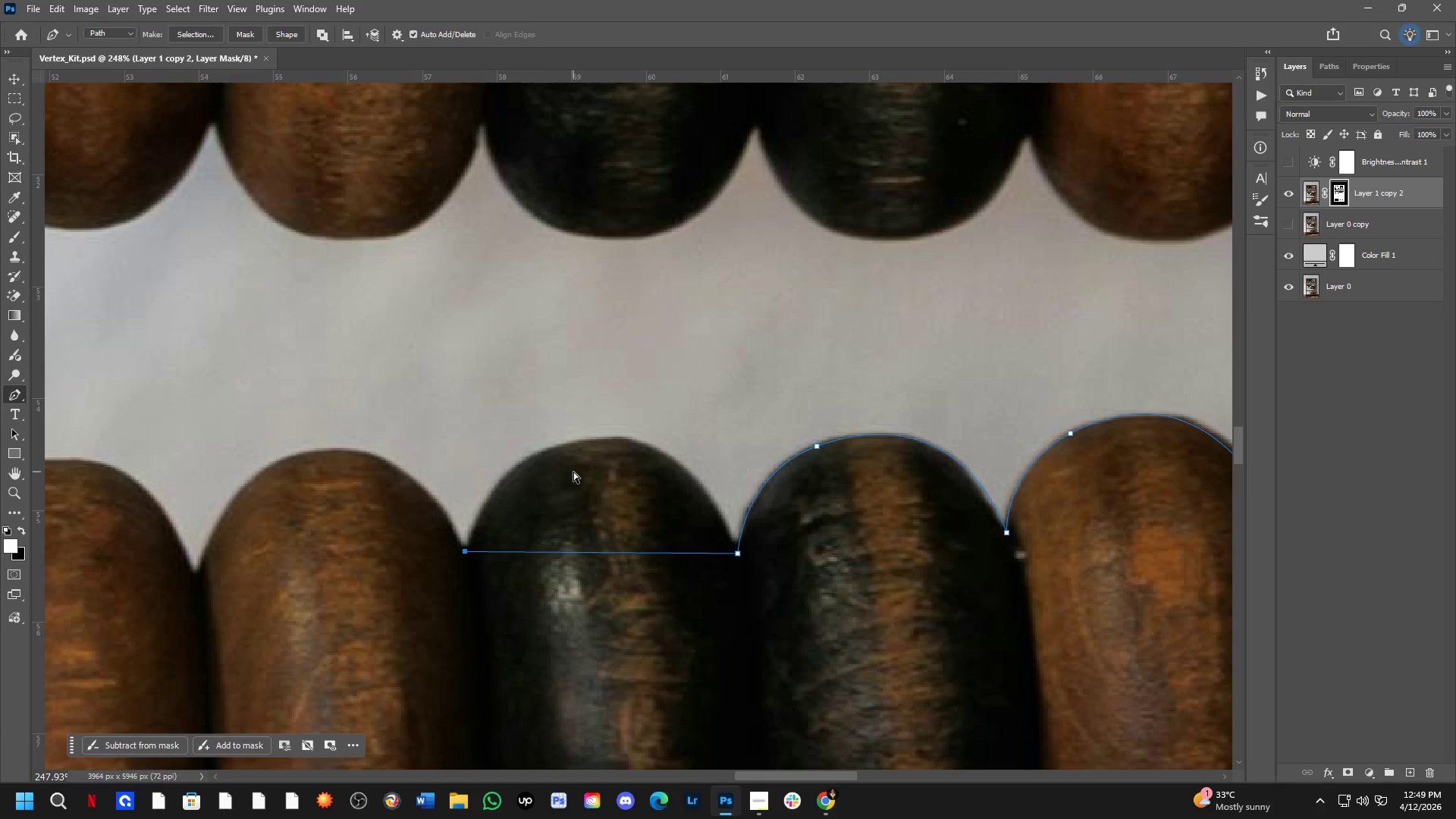 
key(Control+Z)
 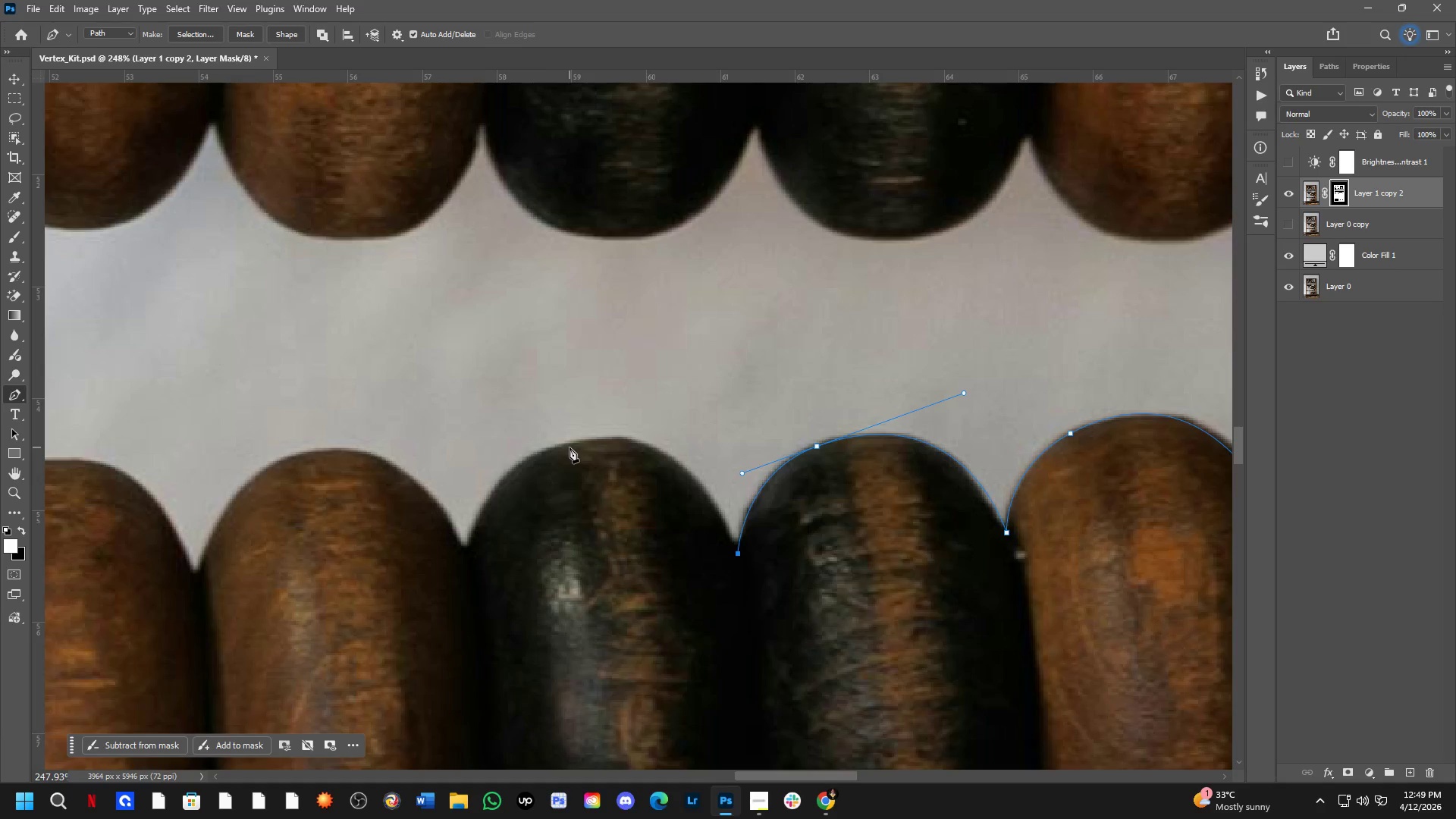 
left_click_drag(start_coordinate=[563, 447], to_coordinate=[427, 475])
 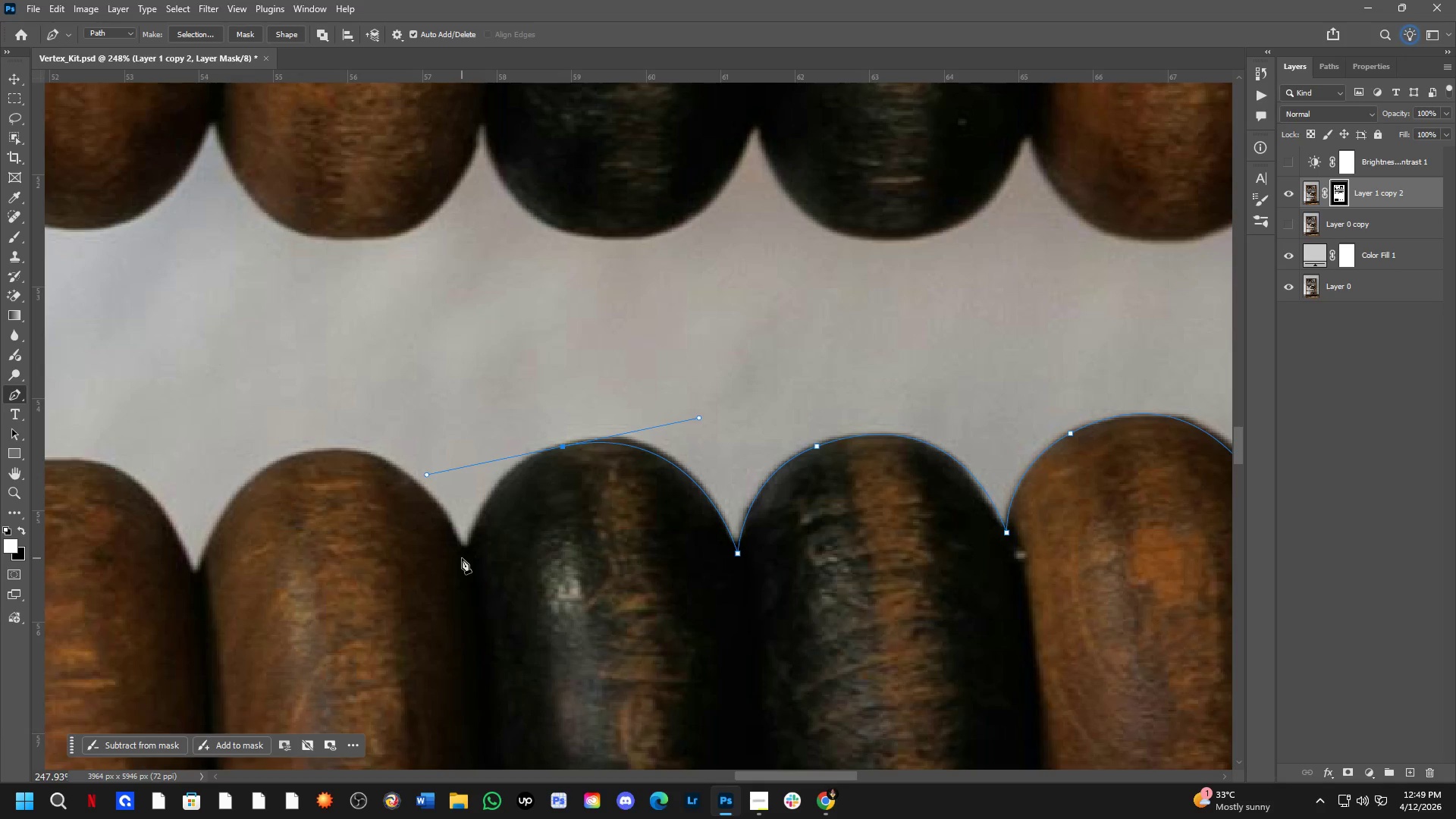 
left_click([466, 557])
 